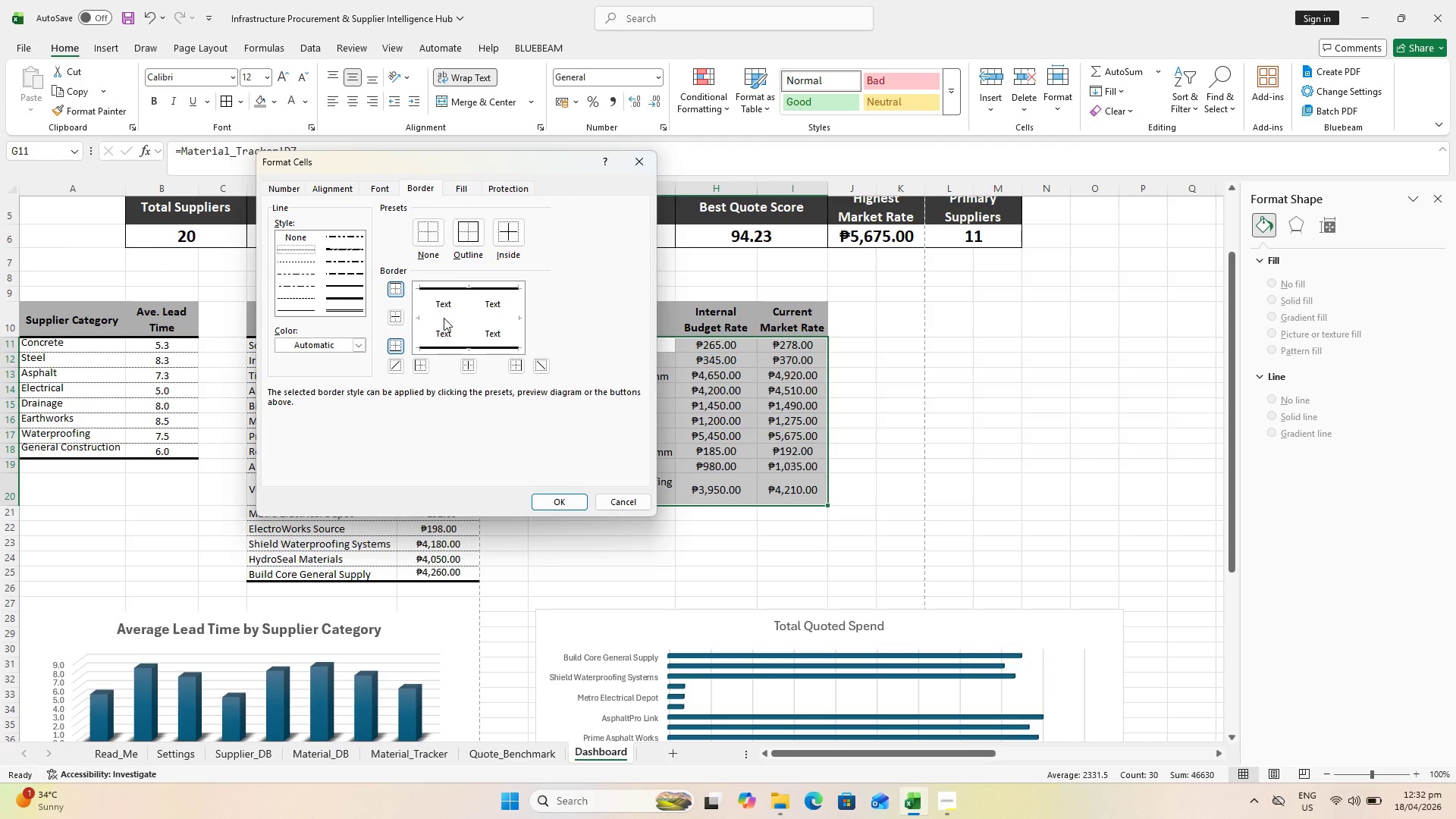 
left_click([444, 318])
 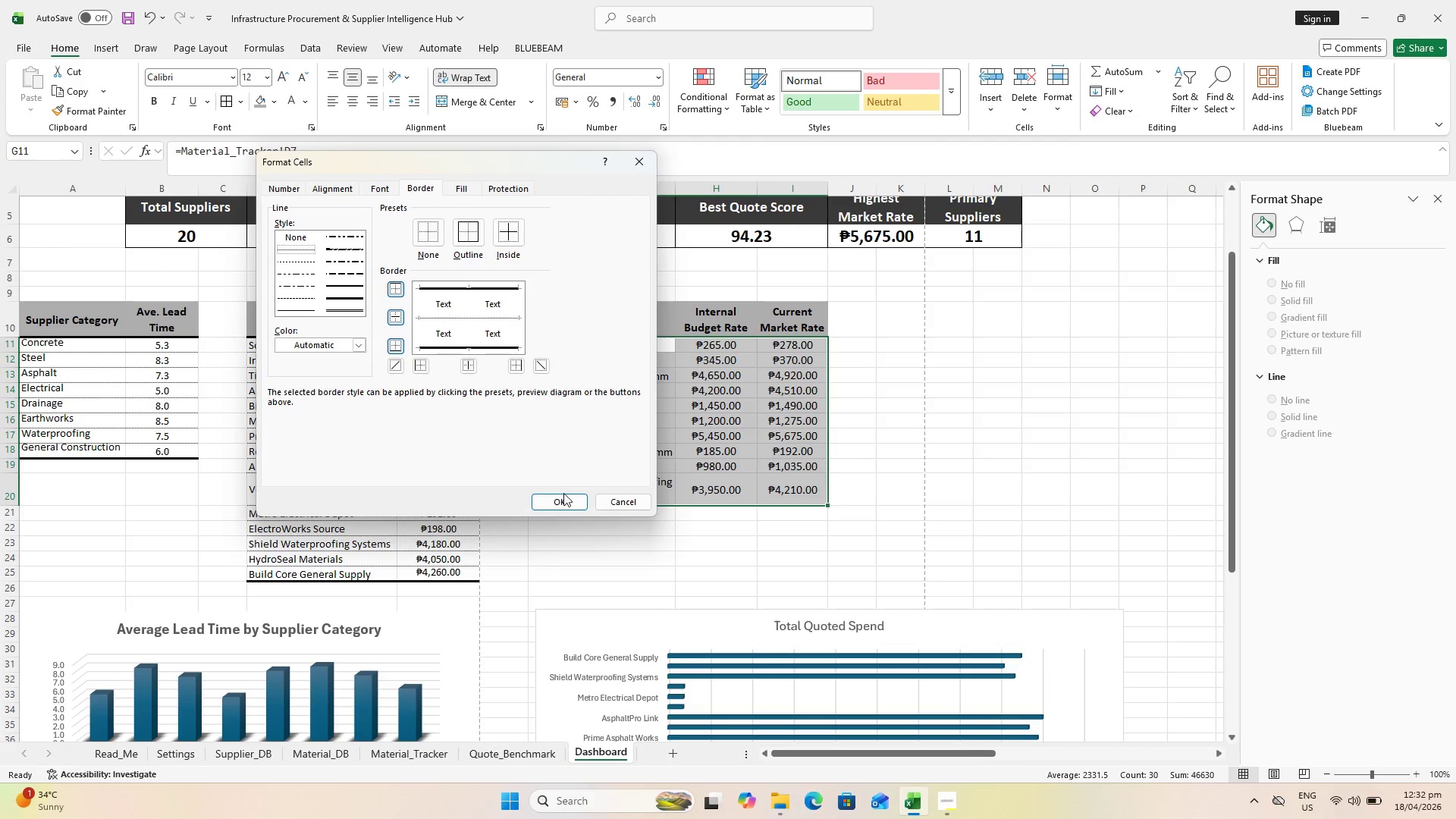 
left_click([566, 500])
 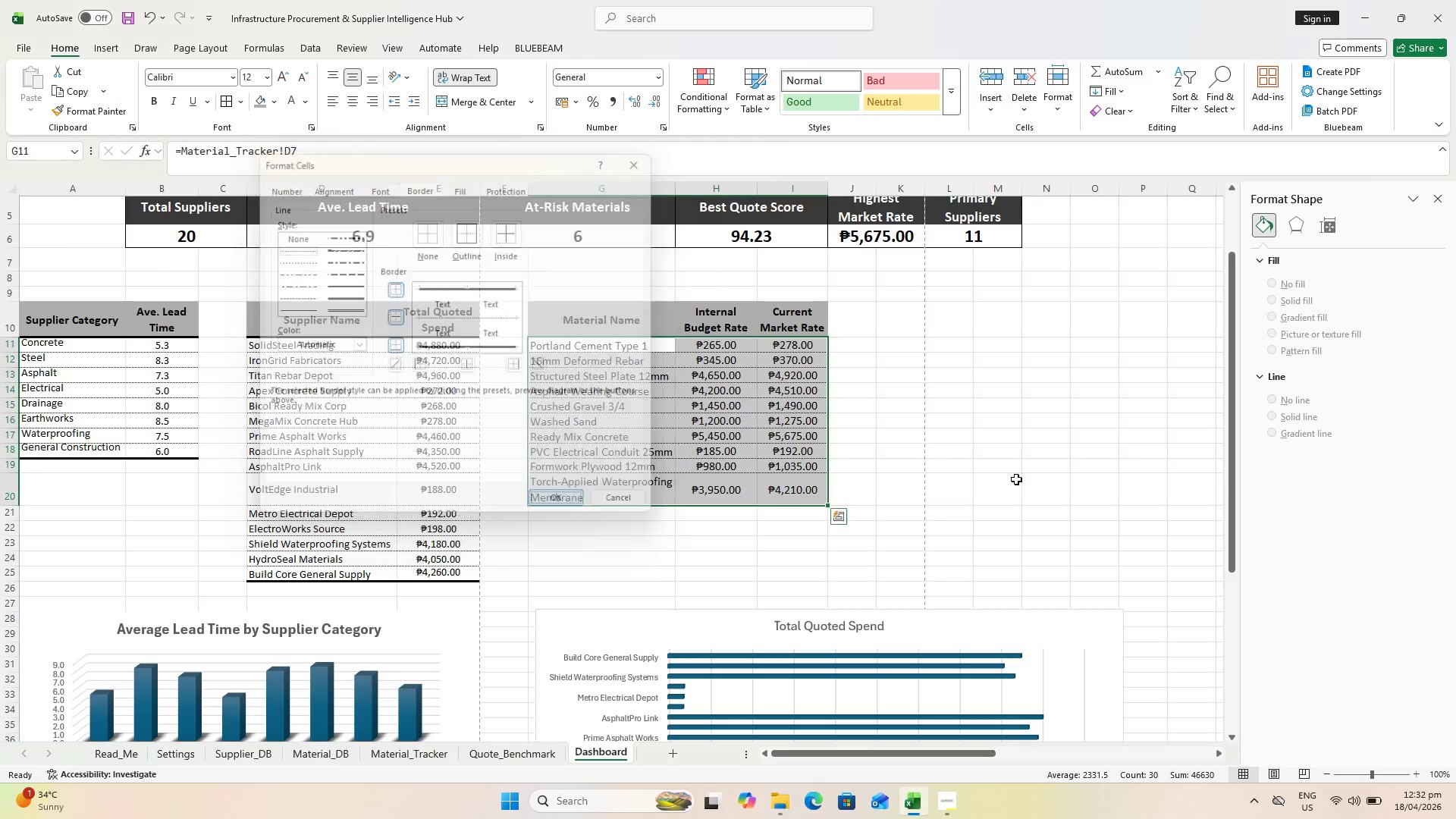 
left_click_drag(start_coordinate=[1120, 449], to_coordinate=[1116, 447])
 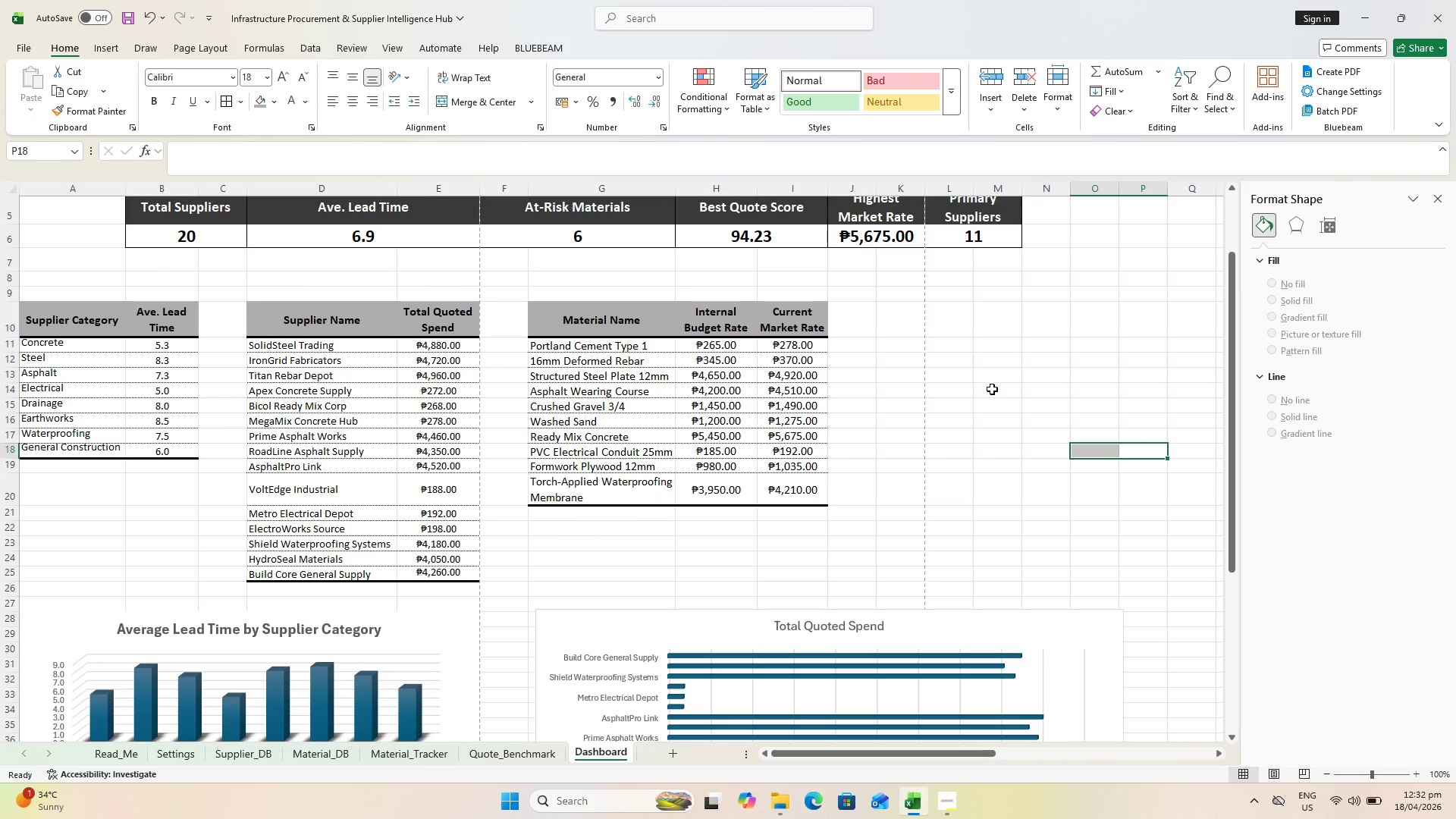 
key(Control+S)
 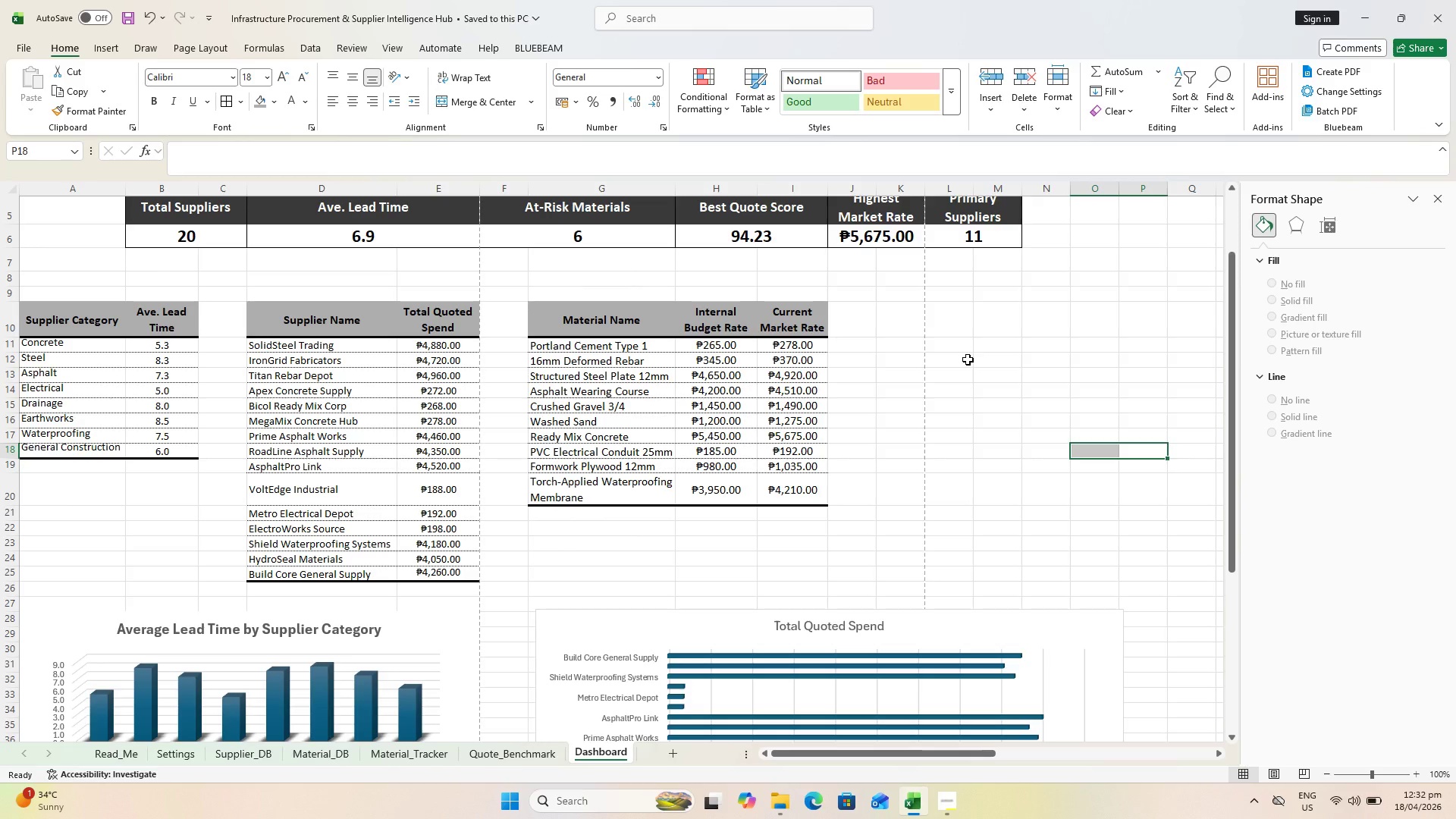 
wait(11.06)
 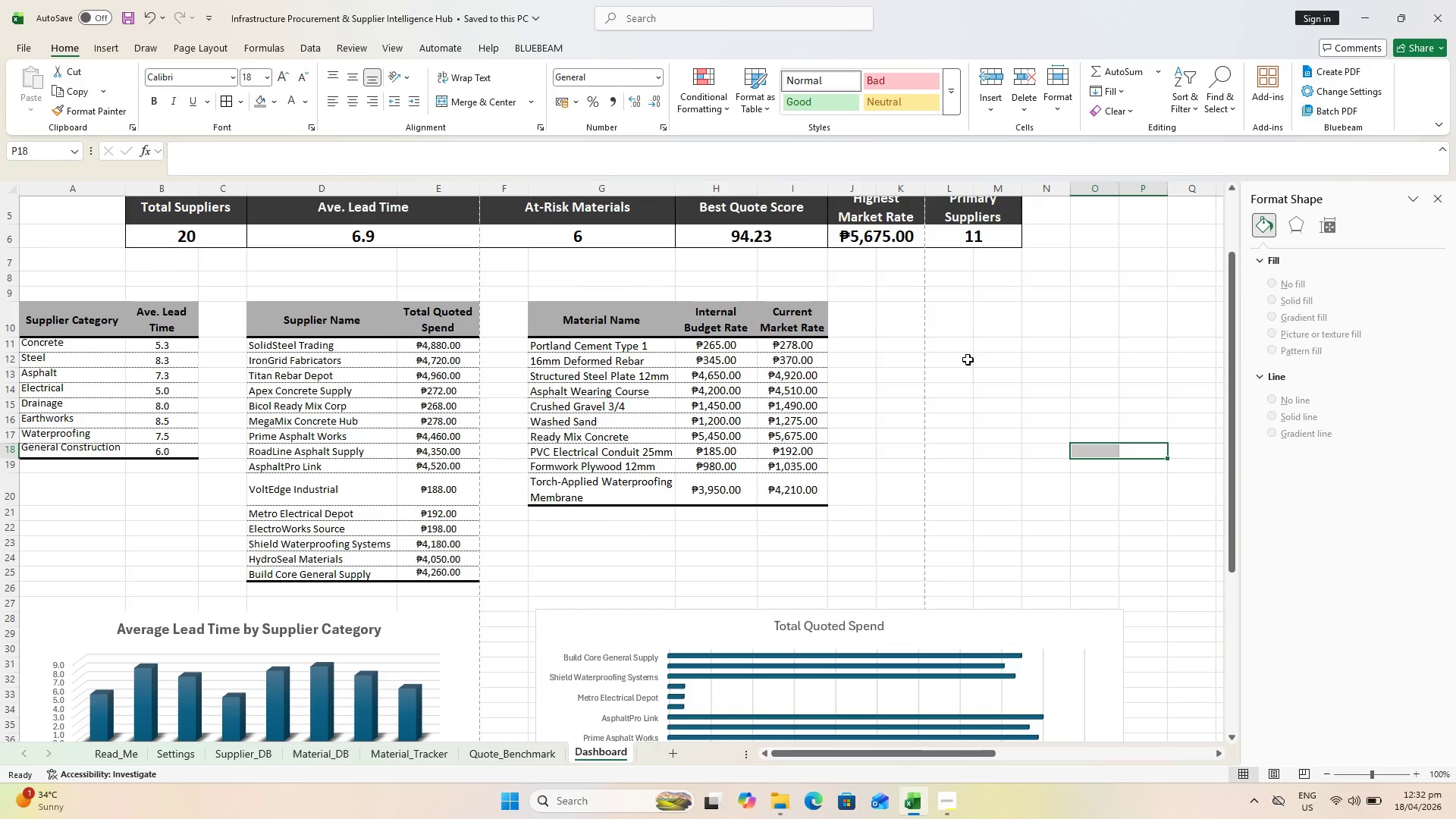 
left_click_drag(start_coordinate=[588, 328], to_coordinate=[799, 499])
 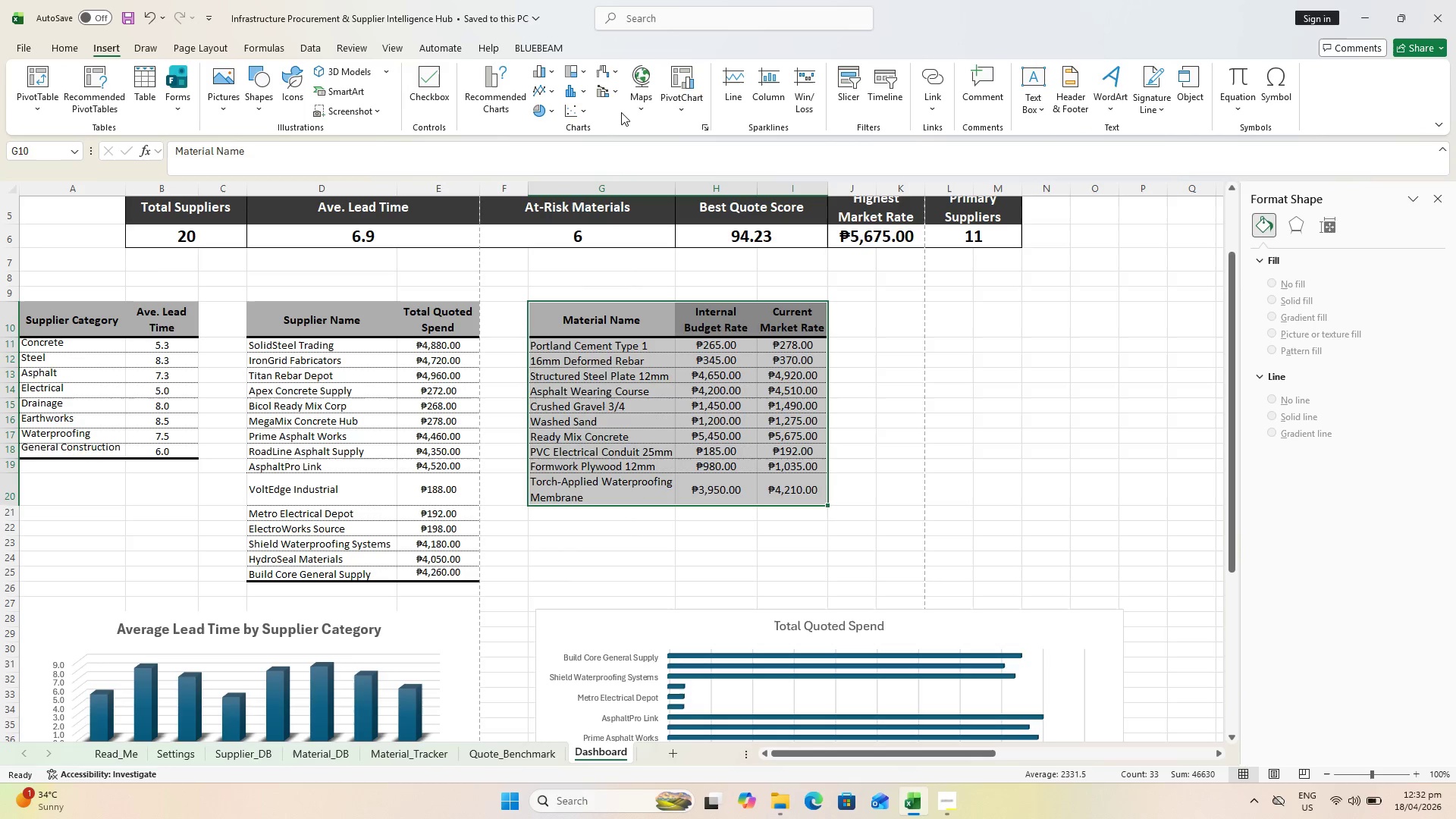 
wait(7.77)
 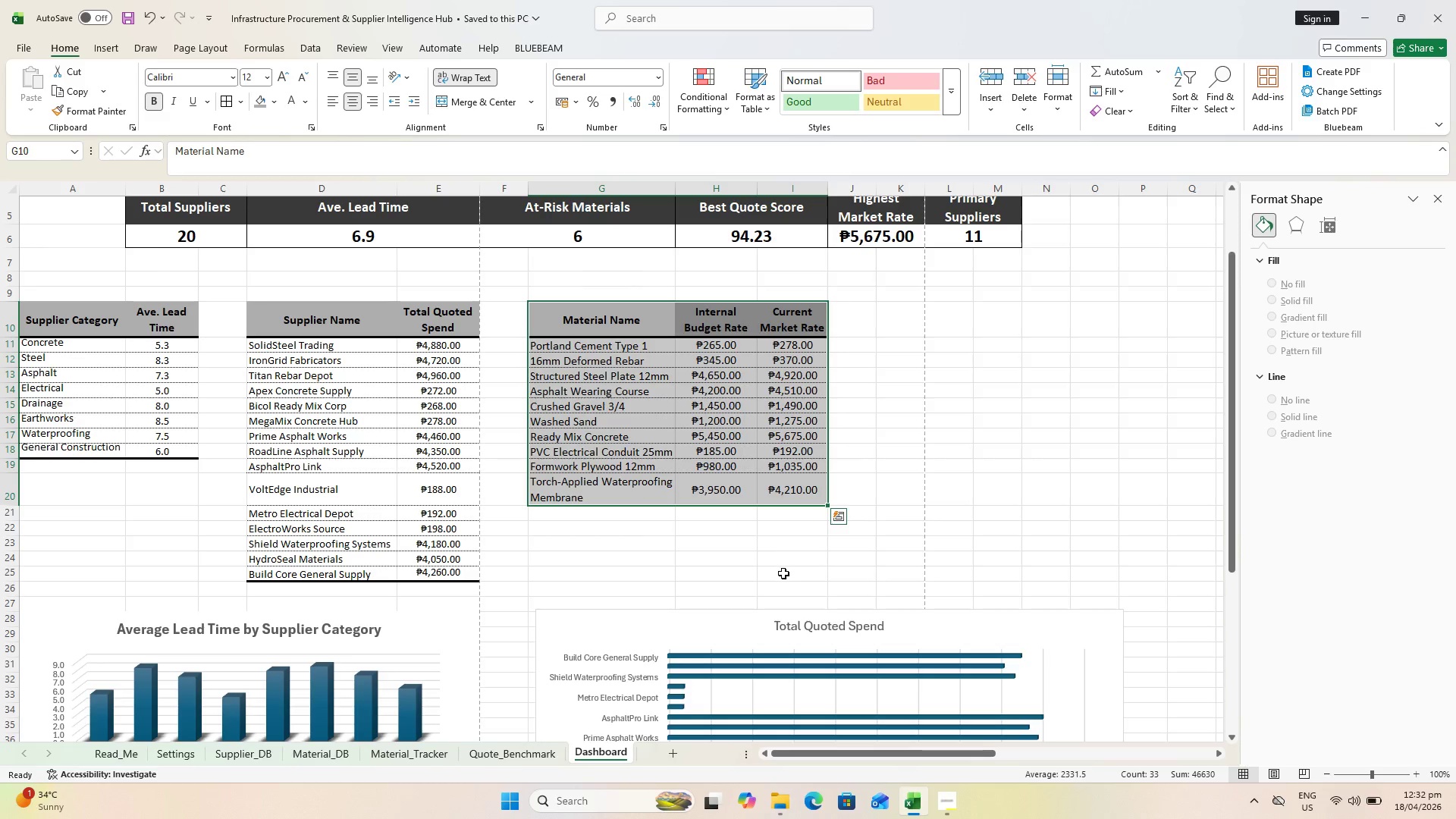 
left_click([550, 74])
 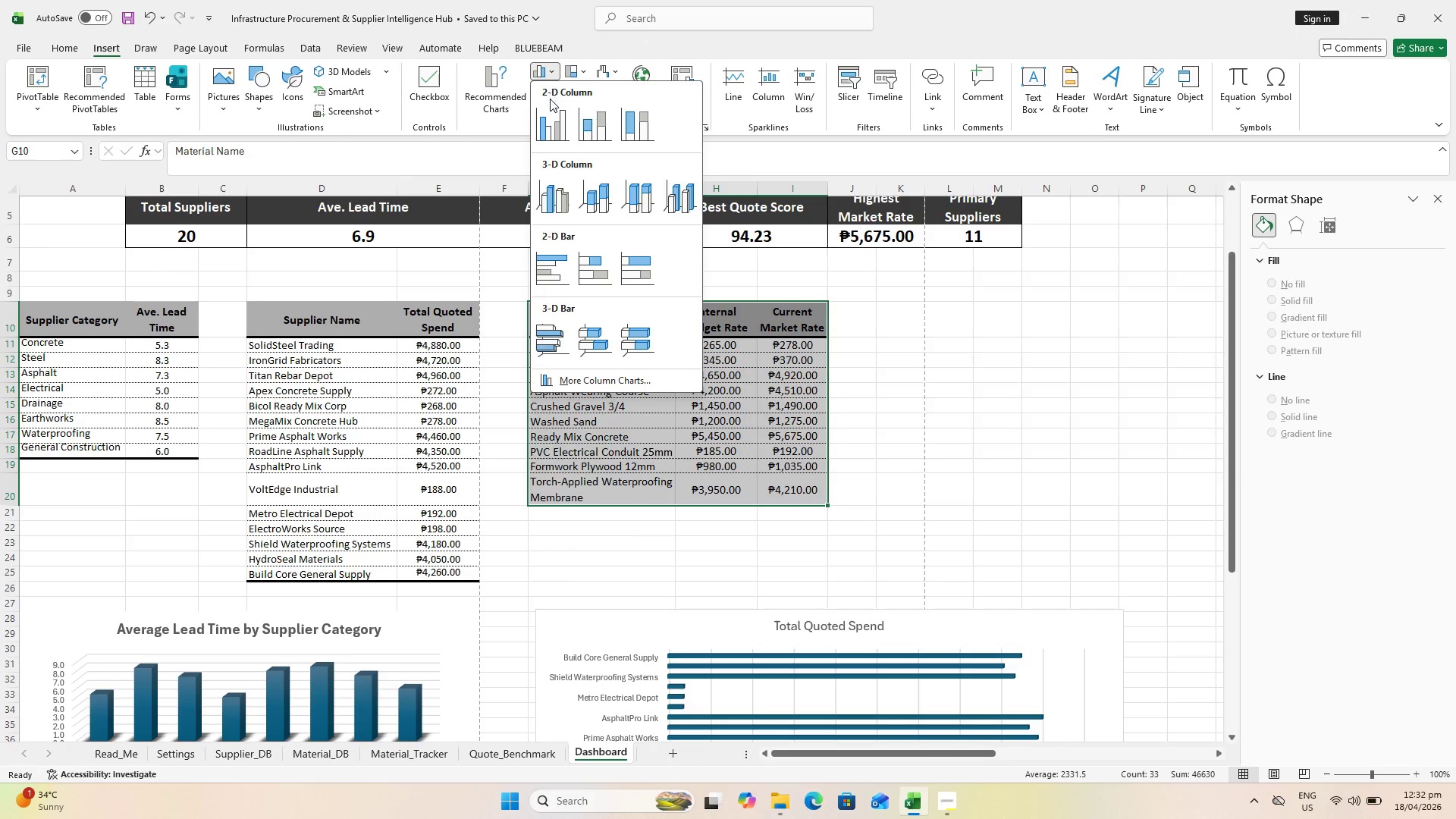 
mouse_move([558, 127])
 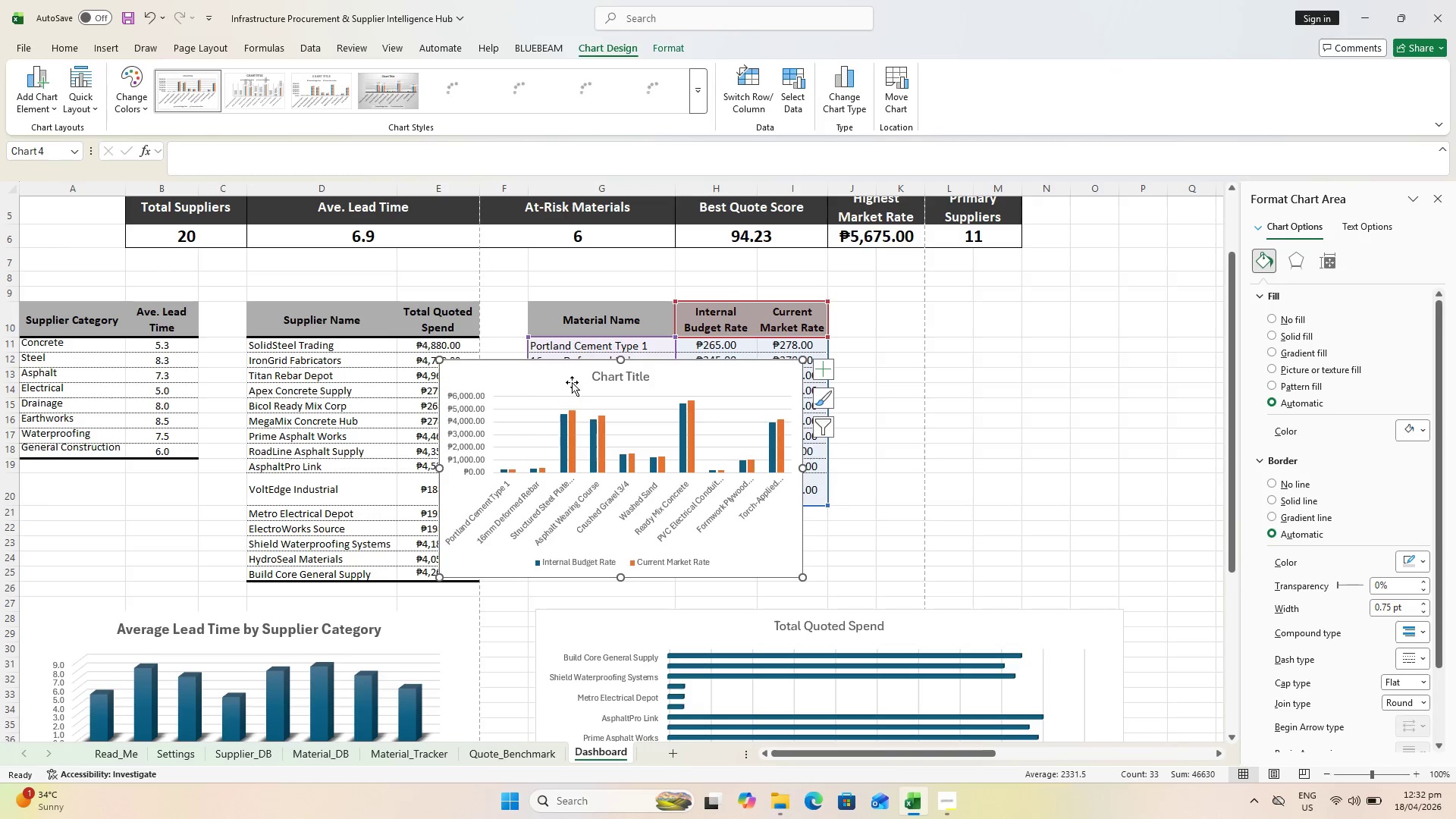 
left_click_drag(start_coordinate=[557, 373], to_coordinate=[760, 403])
 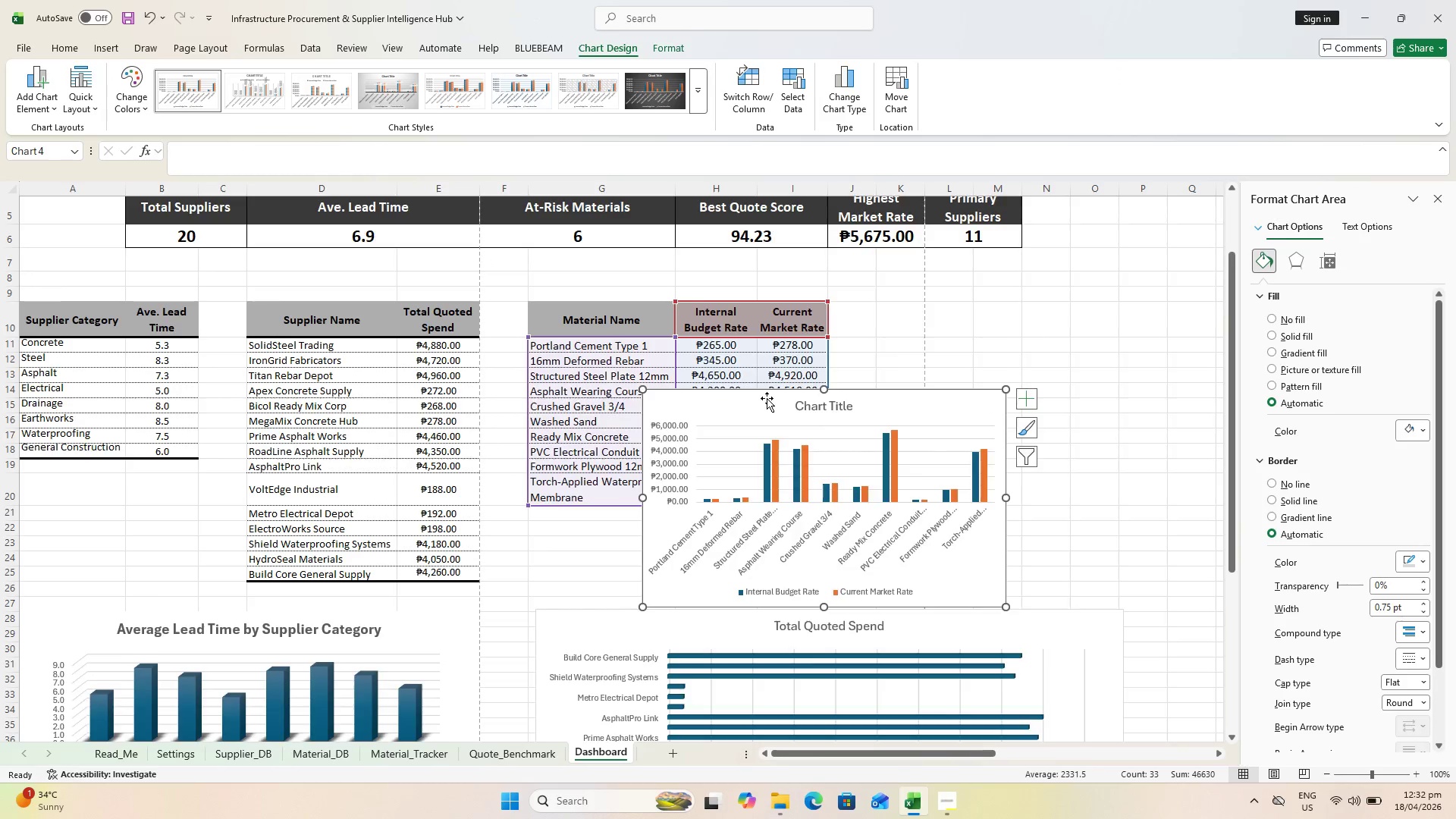 
scroll: coordinate [767, 398], scroll_direction: down, amount: 2.0
 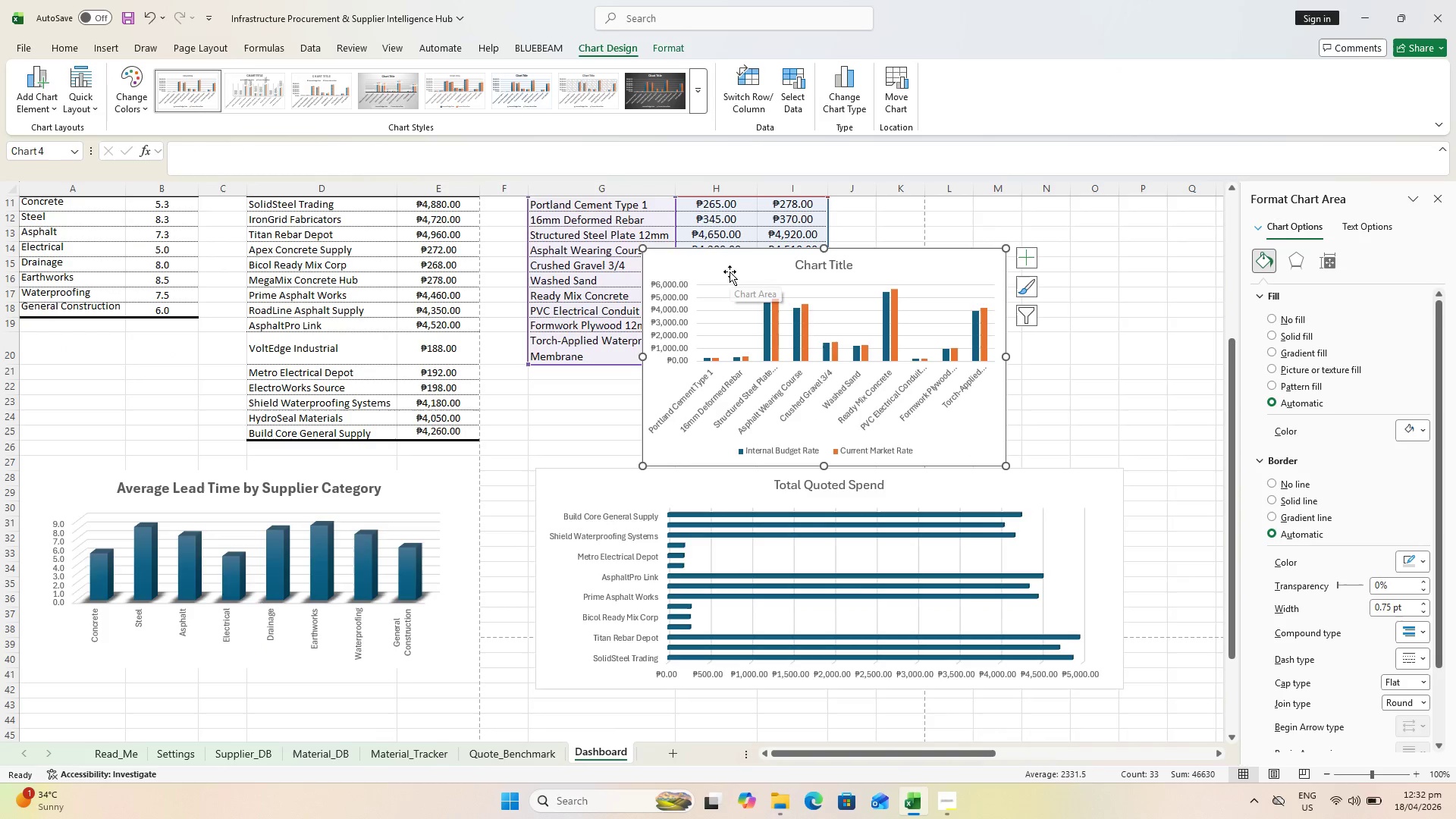 
left_click_drag(start_coordinate=[730, 271], to_coordinate=[723, 377])
 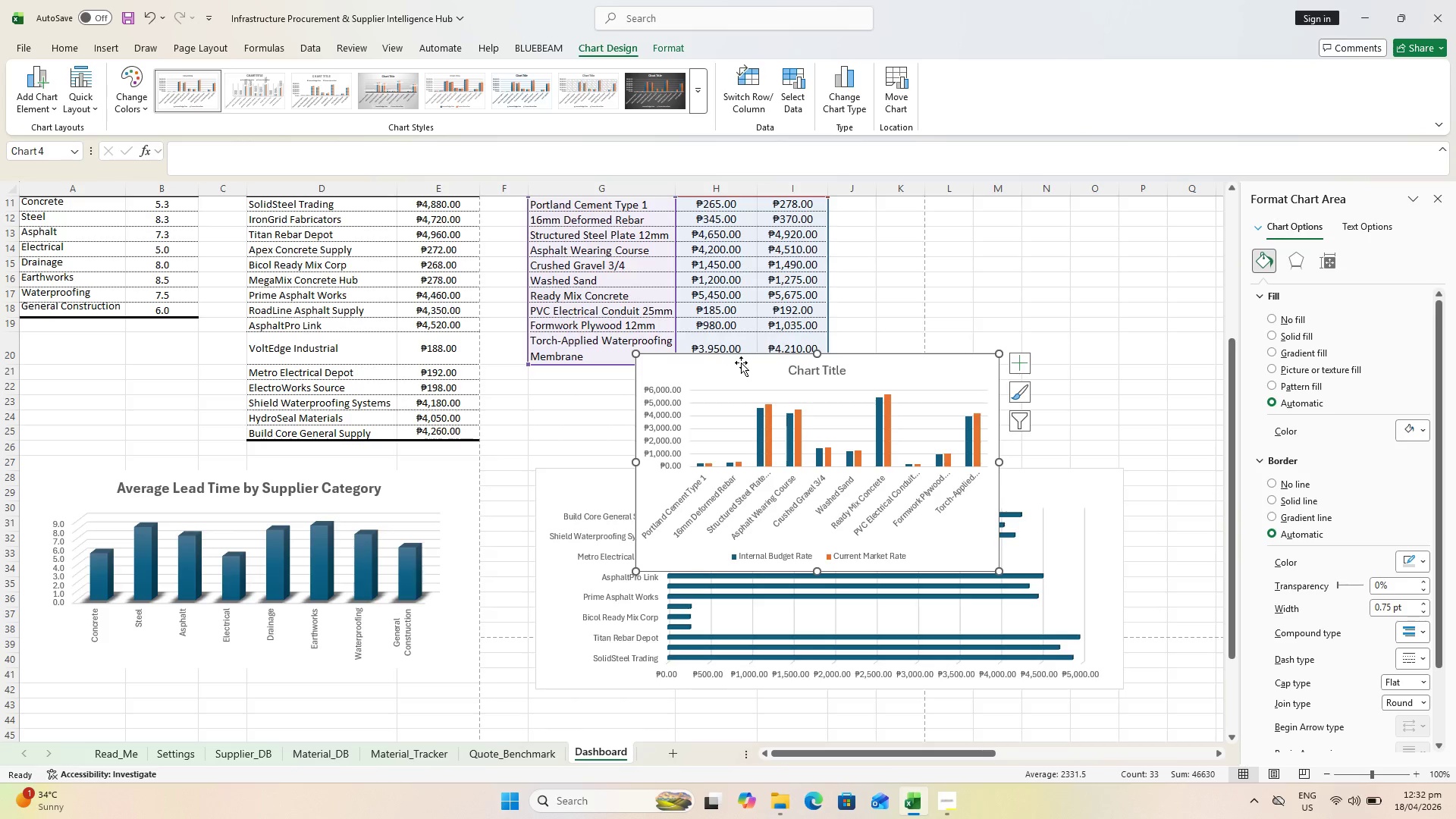 
scroll: coordinate [741, 362], scroll_direction: down, amount: 1.0
 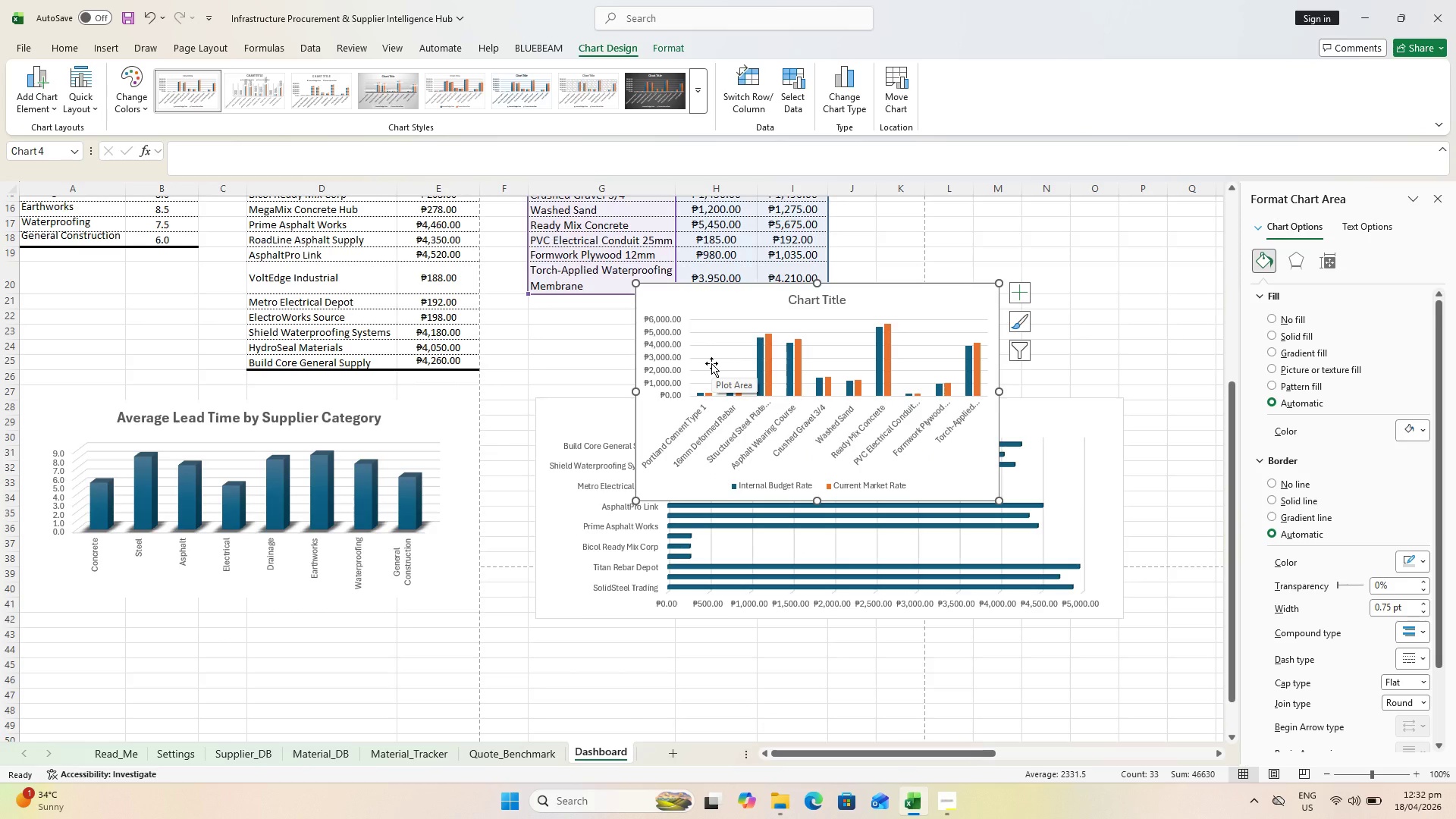 
wait(8.29)
 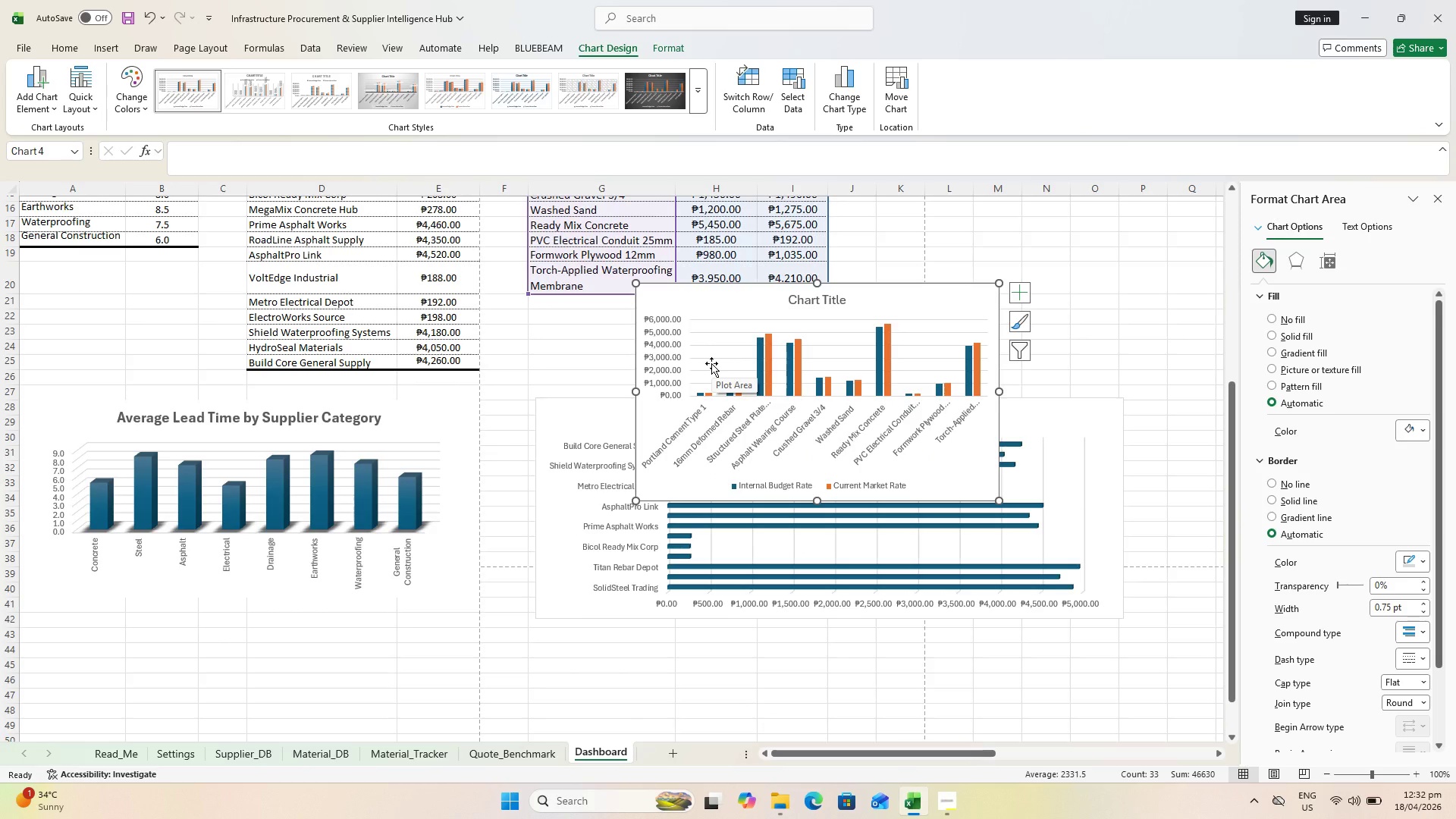 
scroll: coordinate [717, 350], scroll_direction: down, amount: 1.0
 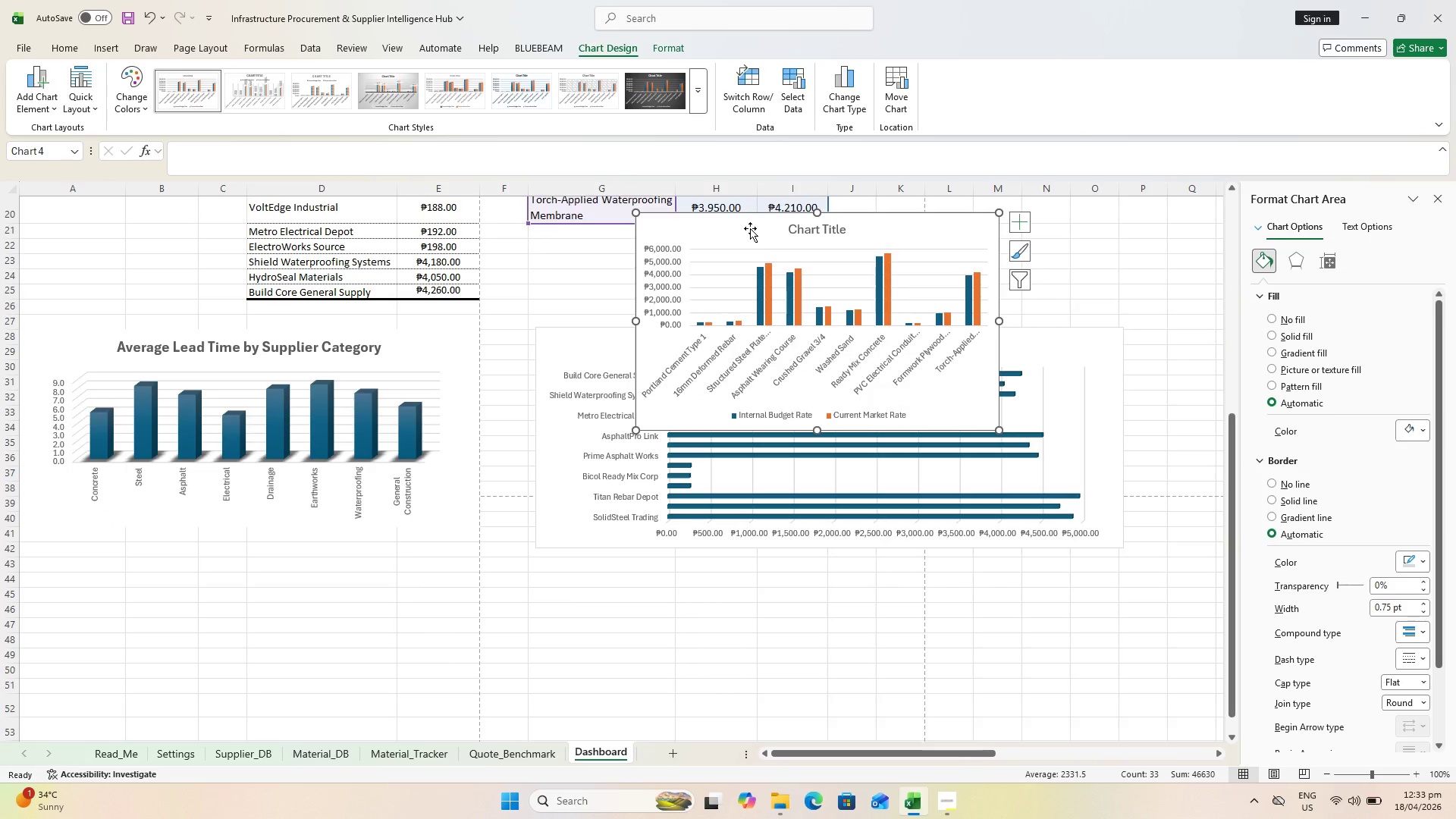 
left_click_drag(start_coordinate=[750, 228], to_coordinate=[457, 582])
 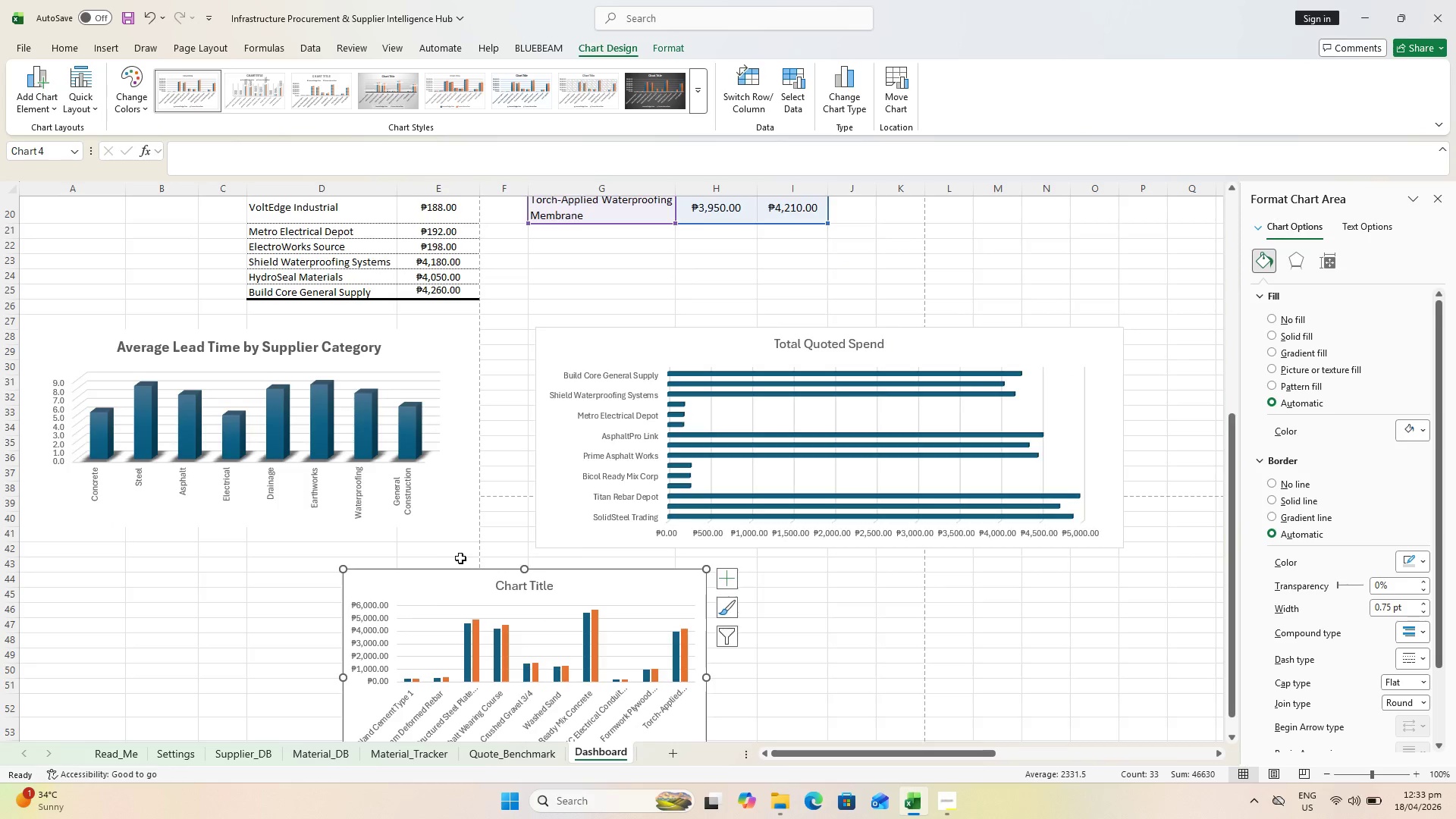 
scroll: coordinate [460, 558], scroll_direction: down, amount: 2.0
 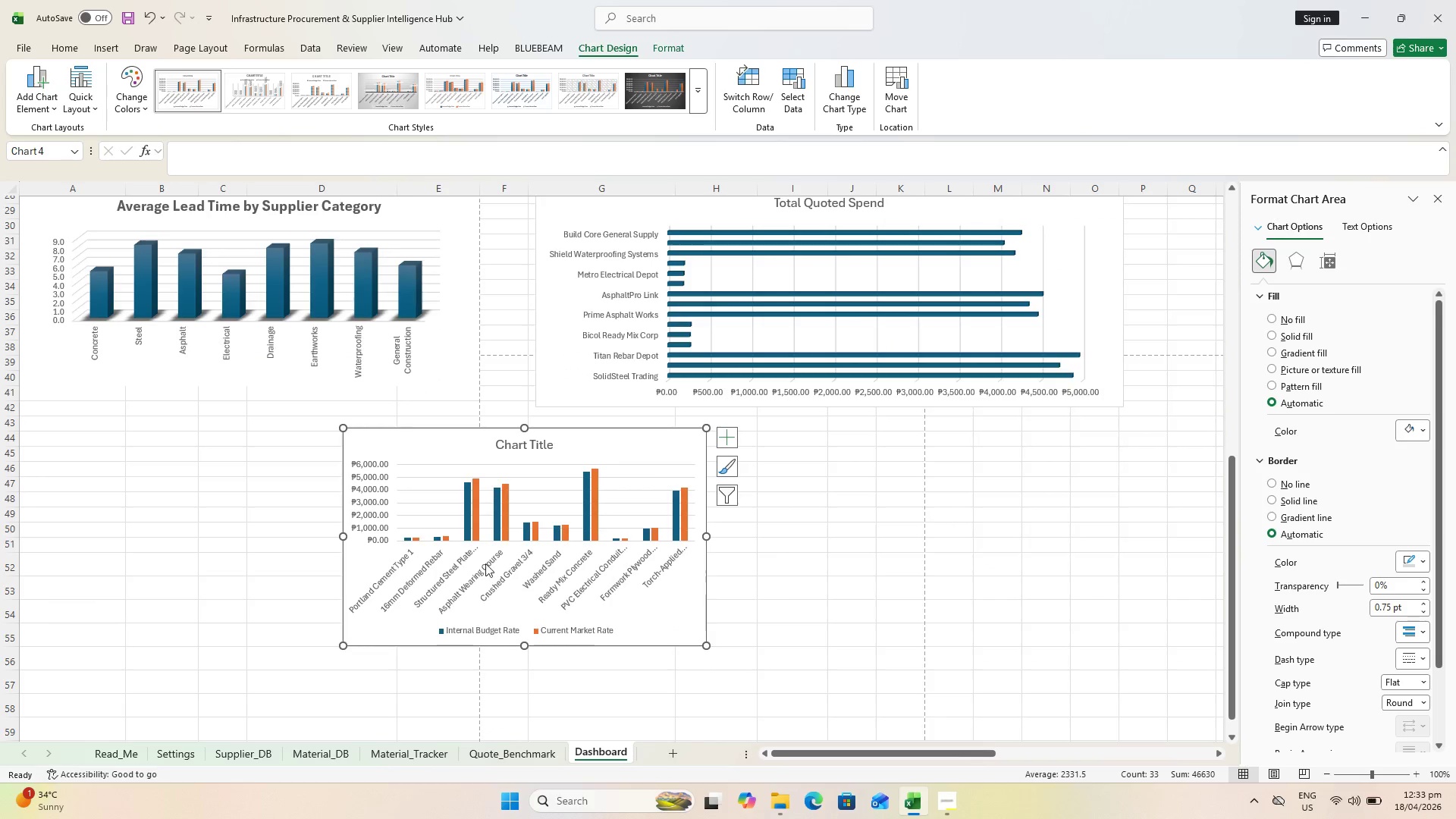 
scroll: coordinate [914, 405], scroll_direction: up, amount: 7.0
 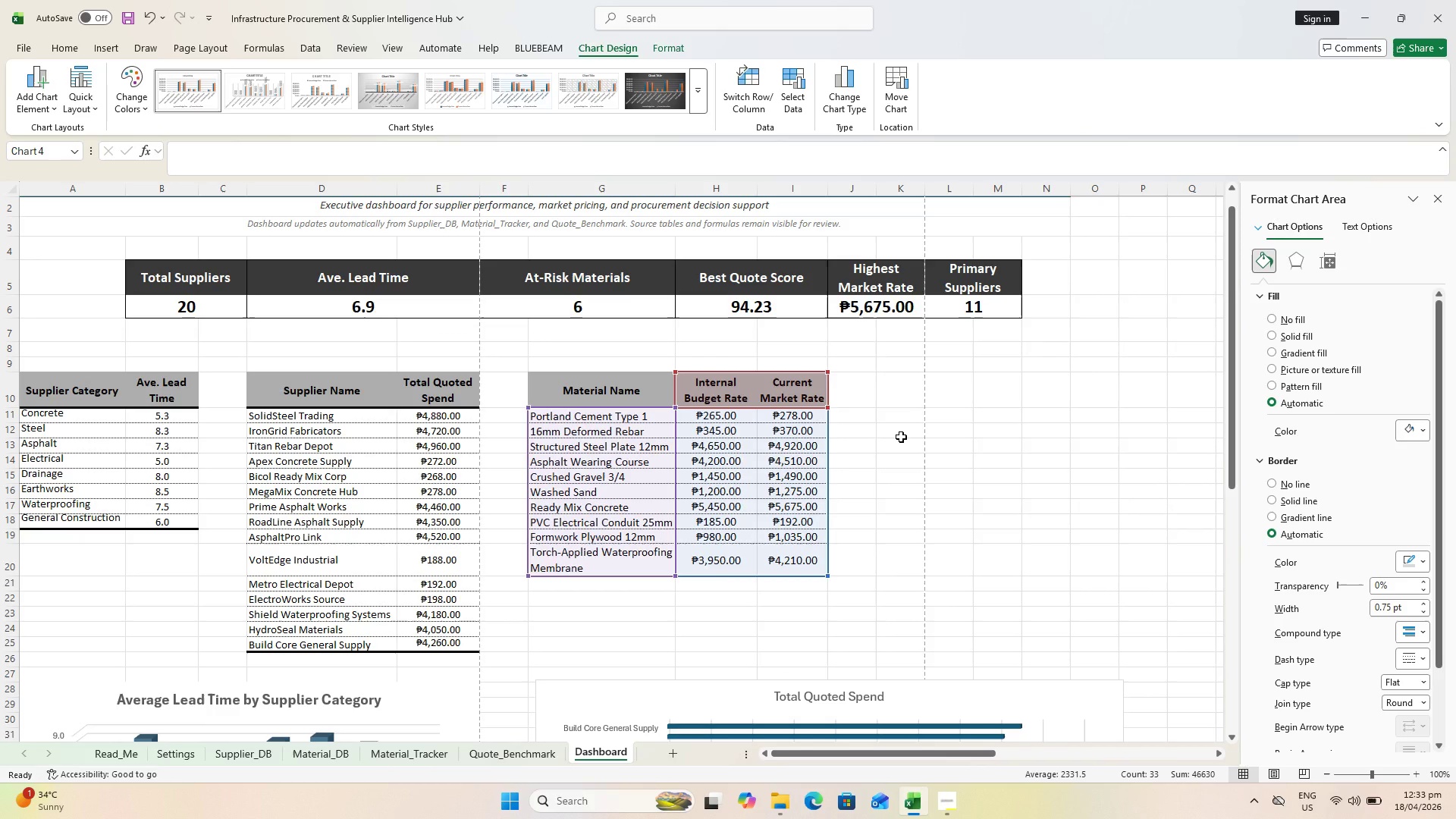 
scroll: coordinate [570, 608], scroll_direction: down, amount: 7.0
 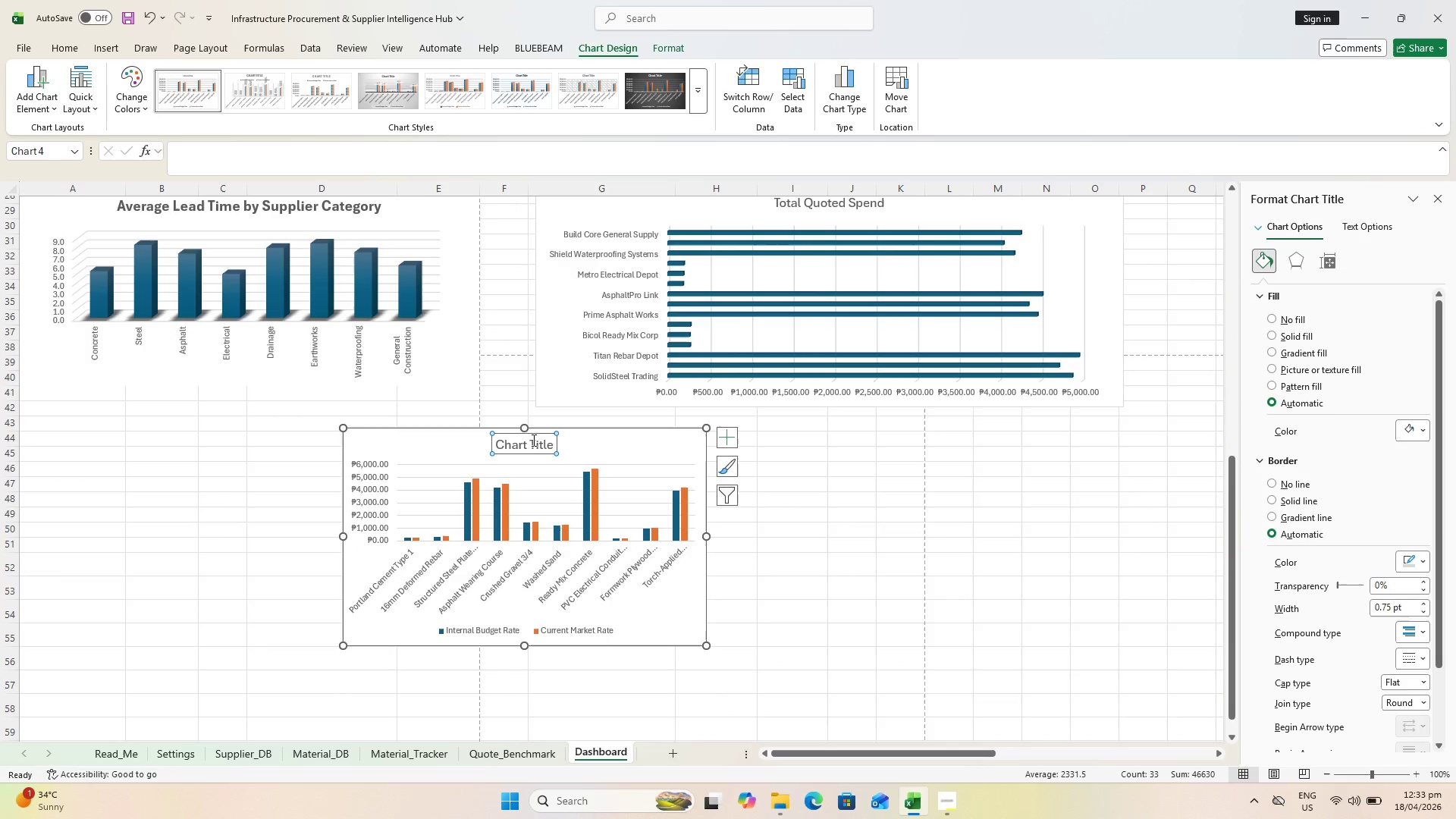 
double_click([532, 444])
 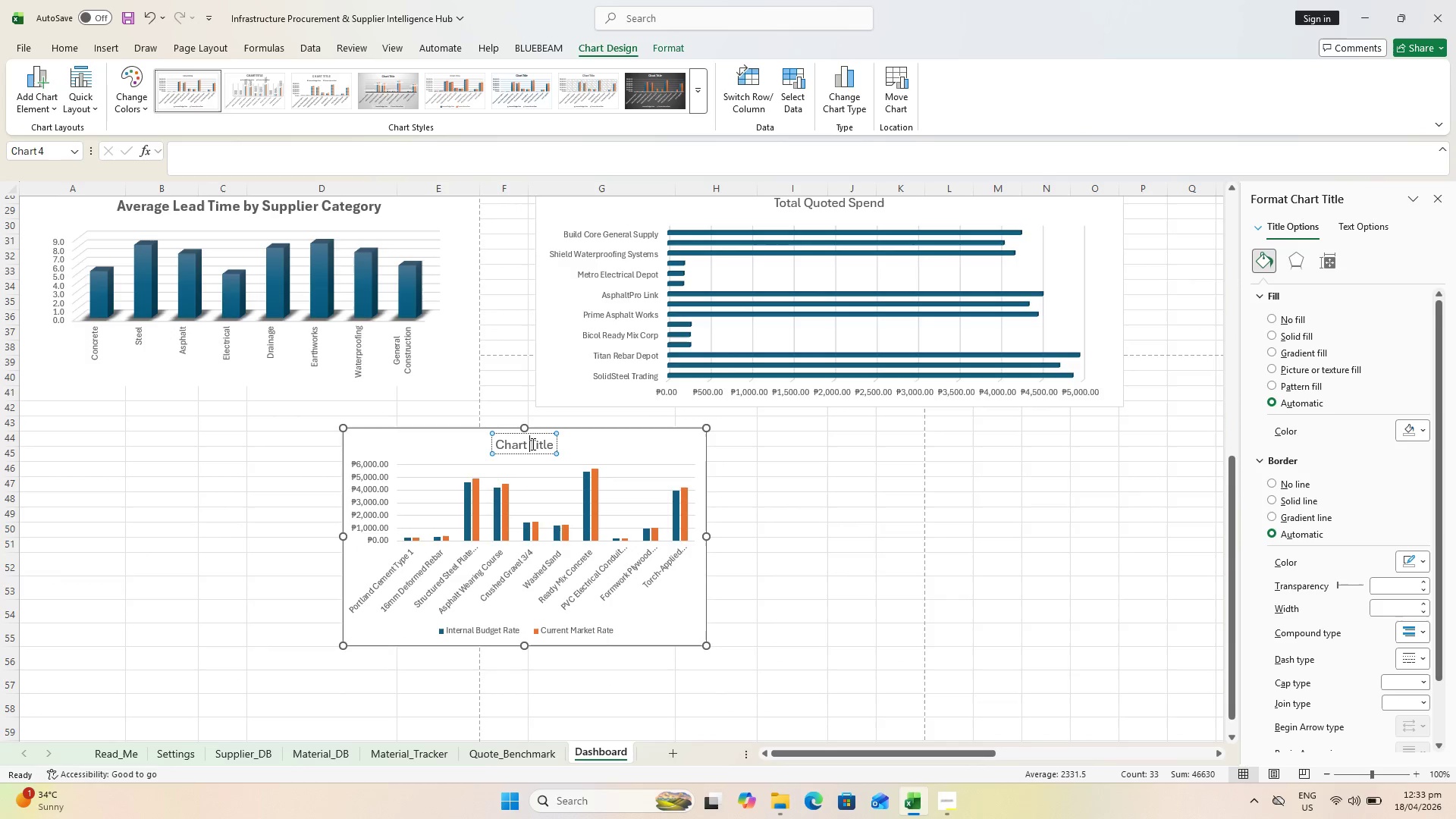 
triple_click([532, 444])
 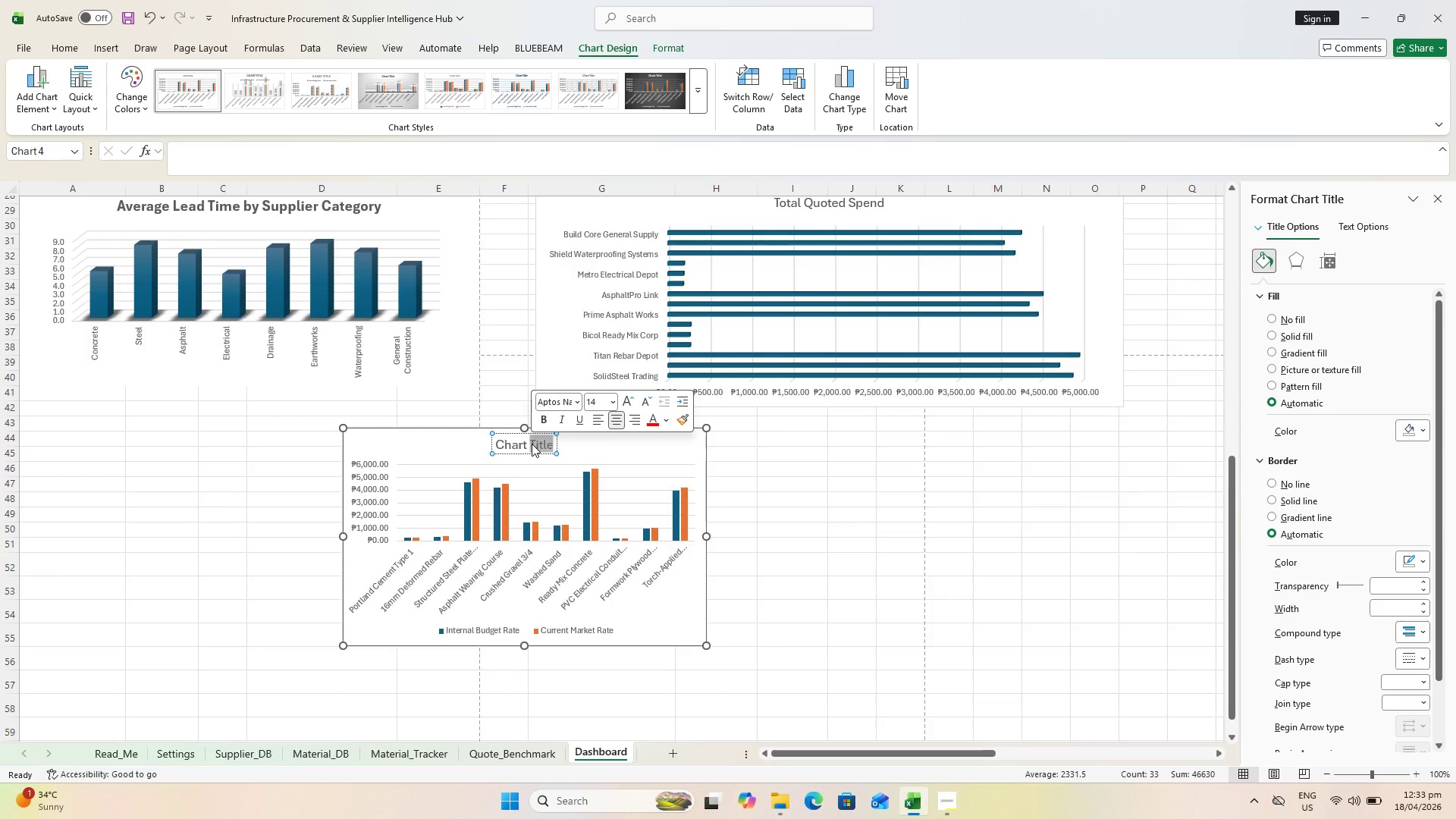 
key(Control+ControlLeft)
 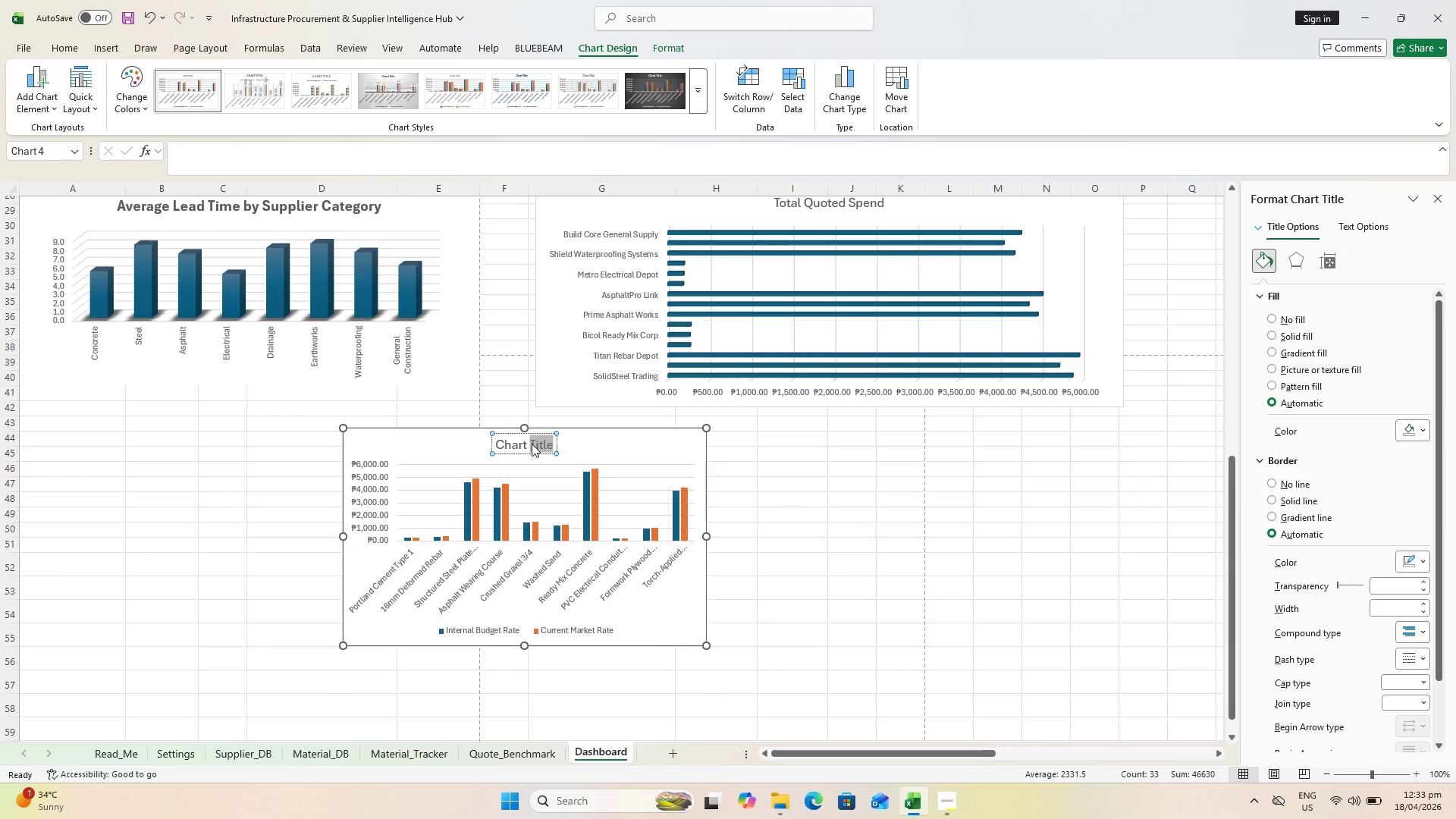 
key(Control+ControlLeft)
 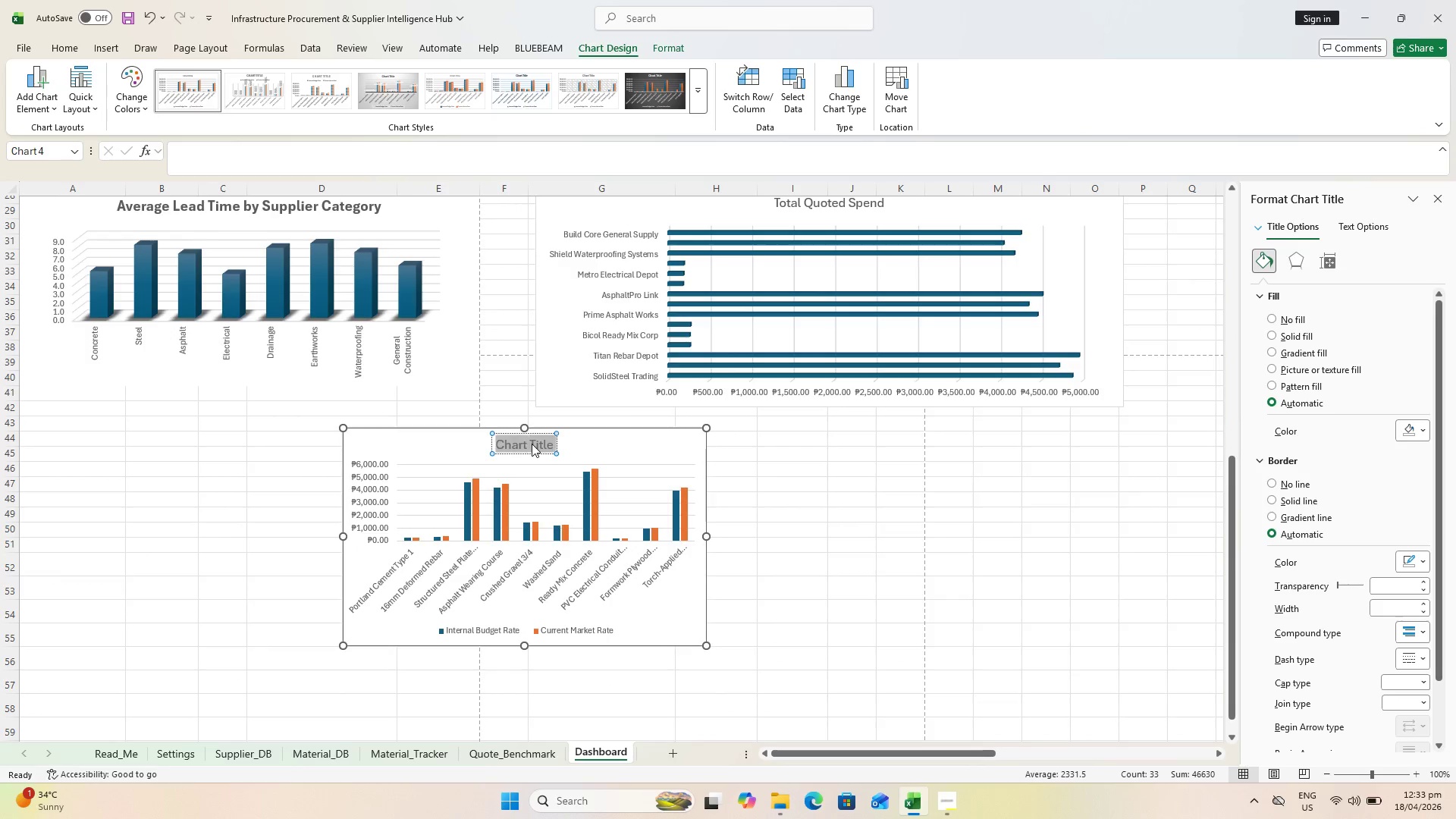 
key(Control+A)
 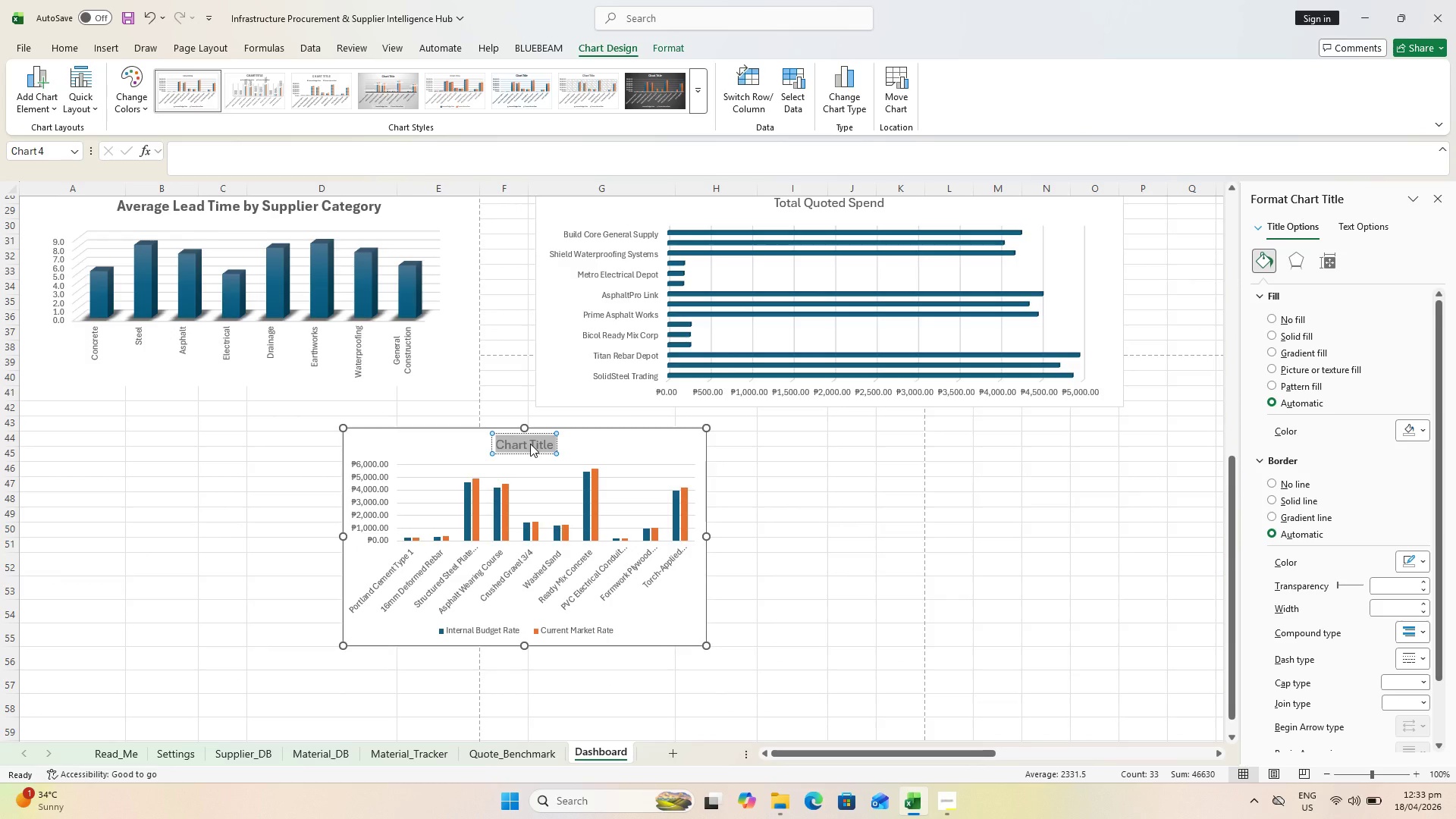 
type(Make)
key(Backspace)
key(Backspace)
type(rket Price vs Internal Budget)
 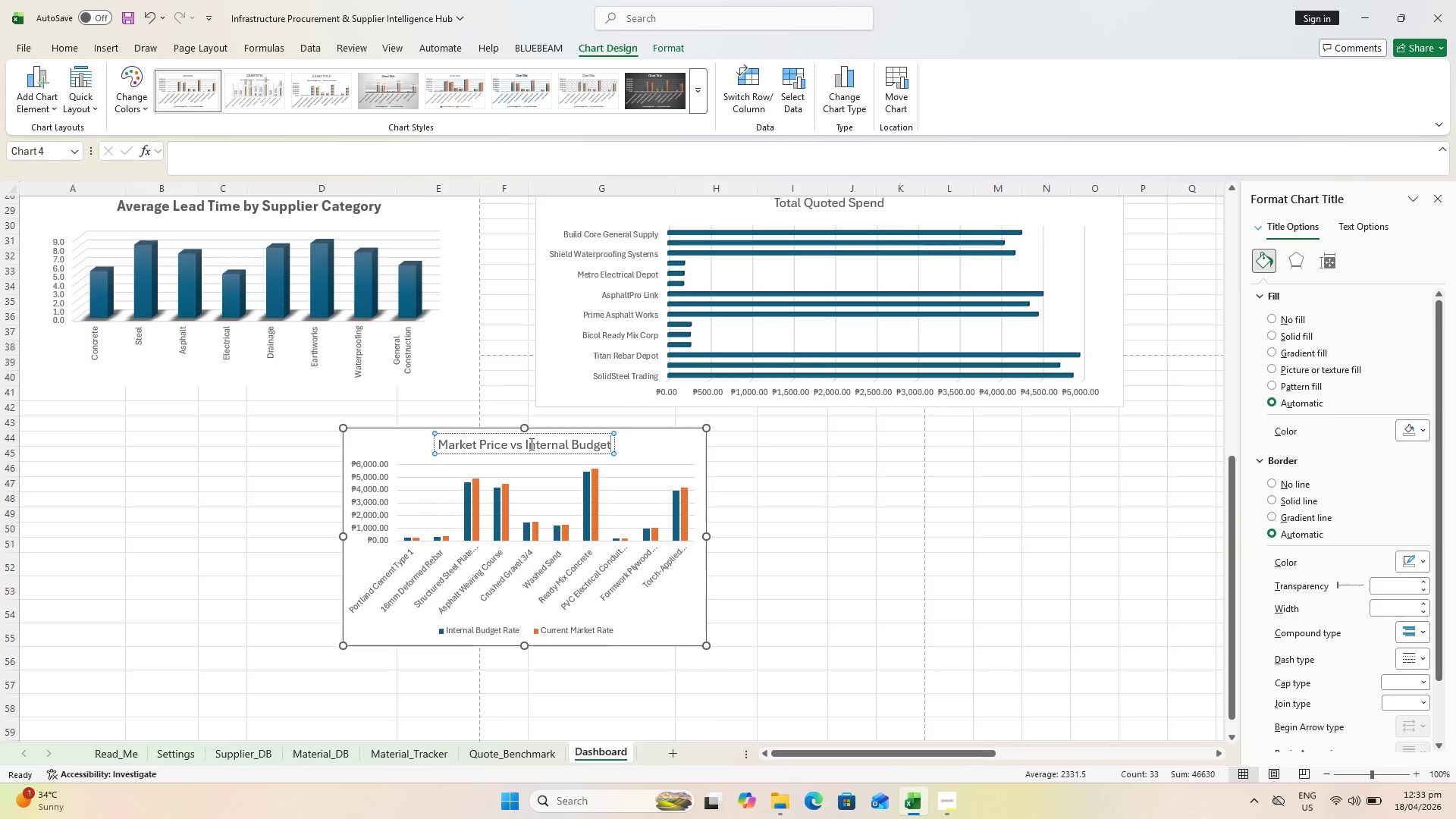 
 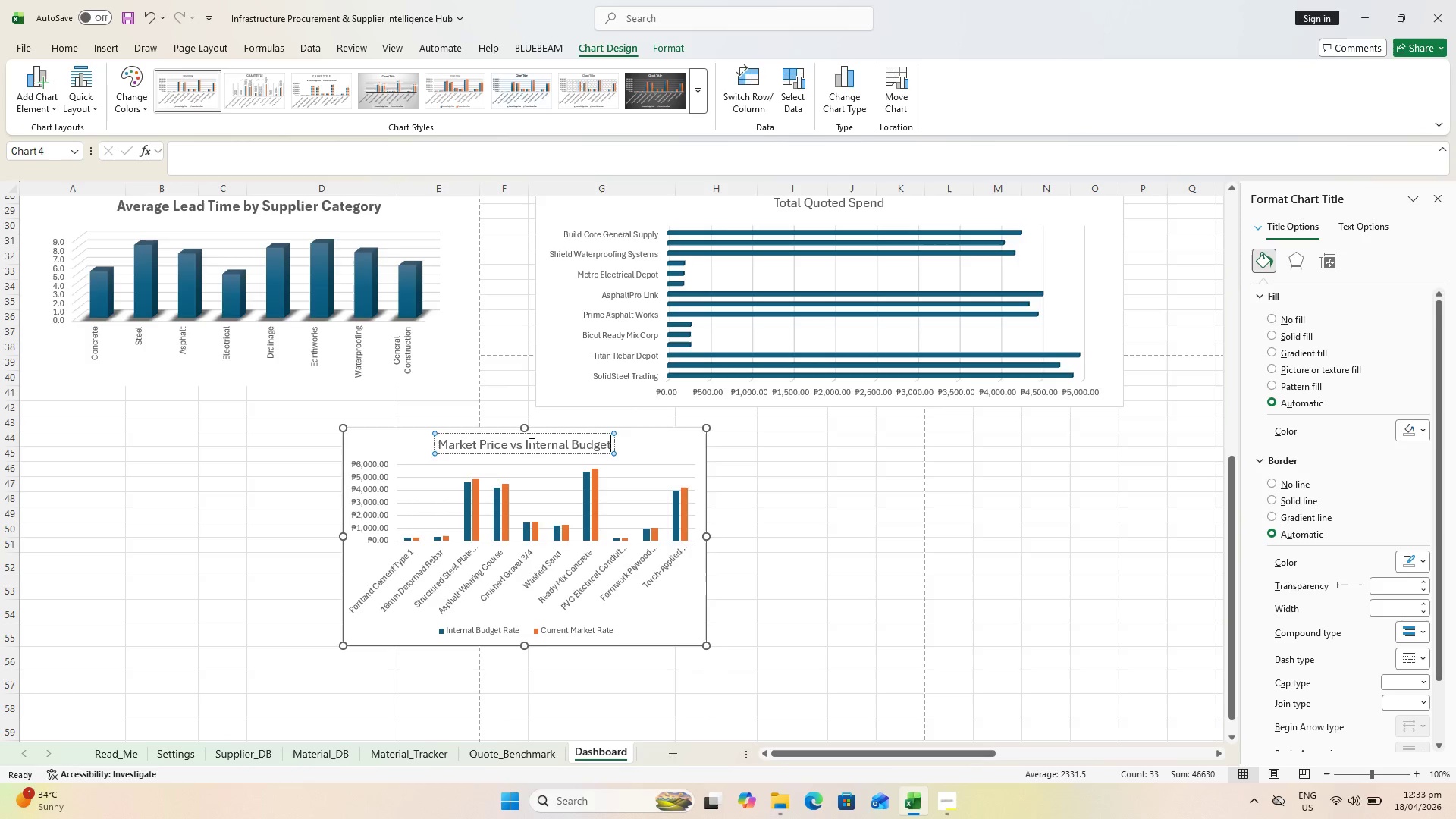 
key(Enter)
 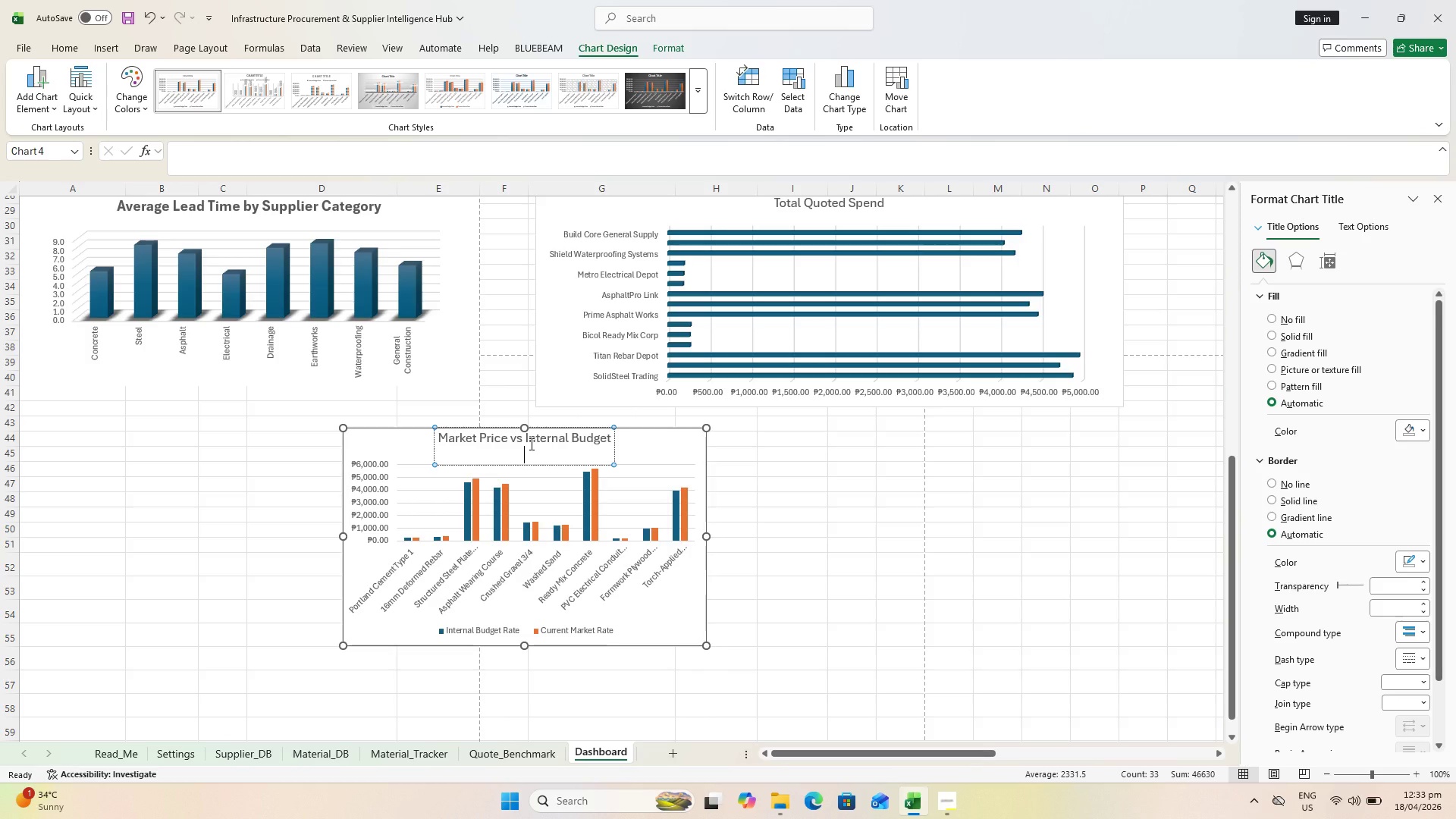 
key(Backspace)
 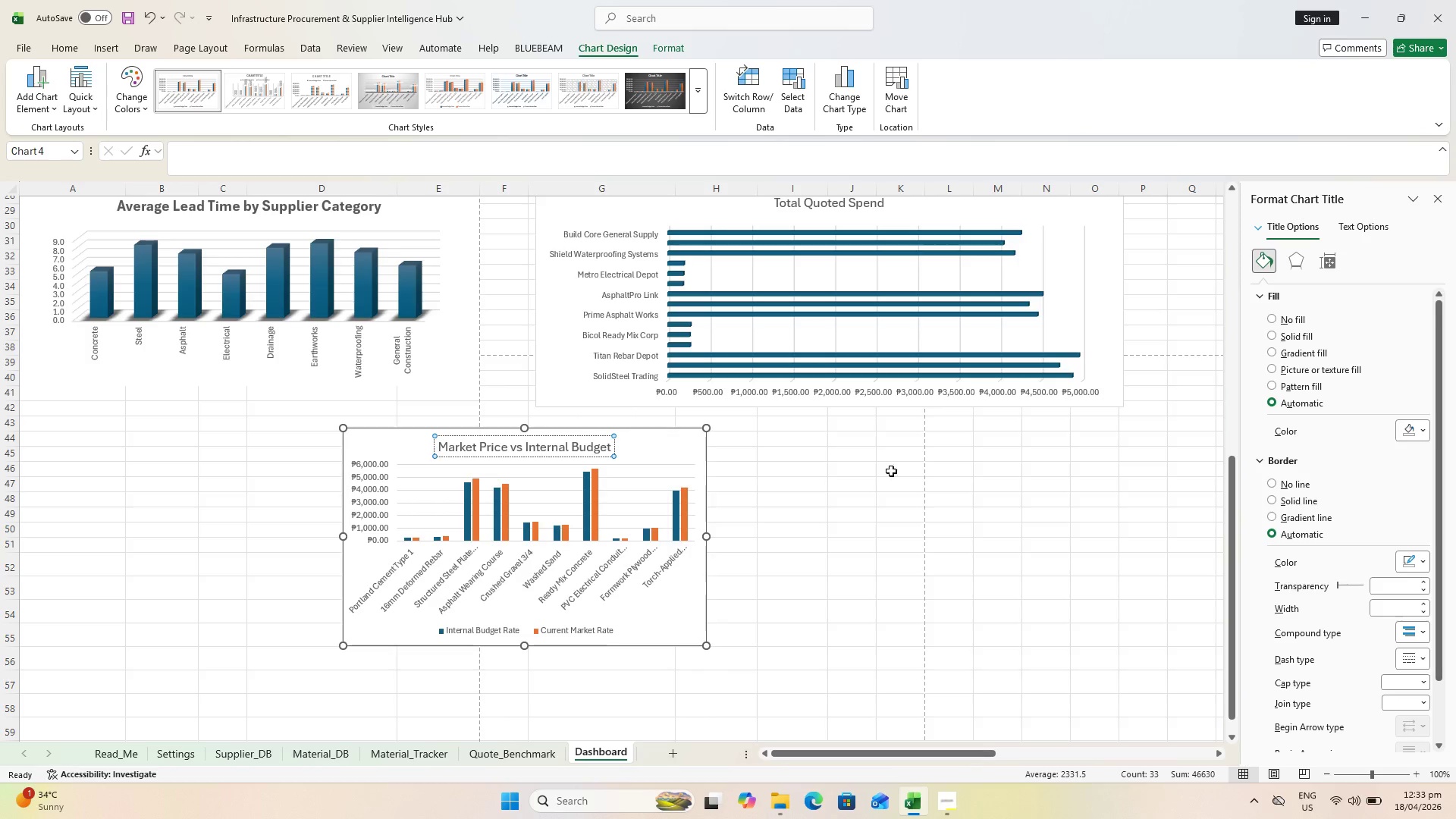 
left_click([823, 510])
 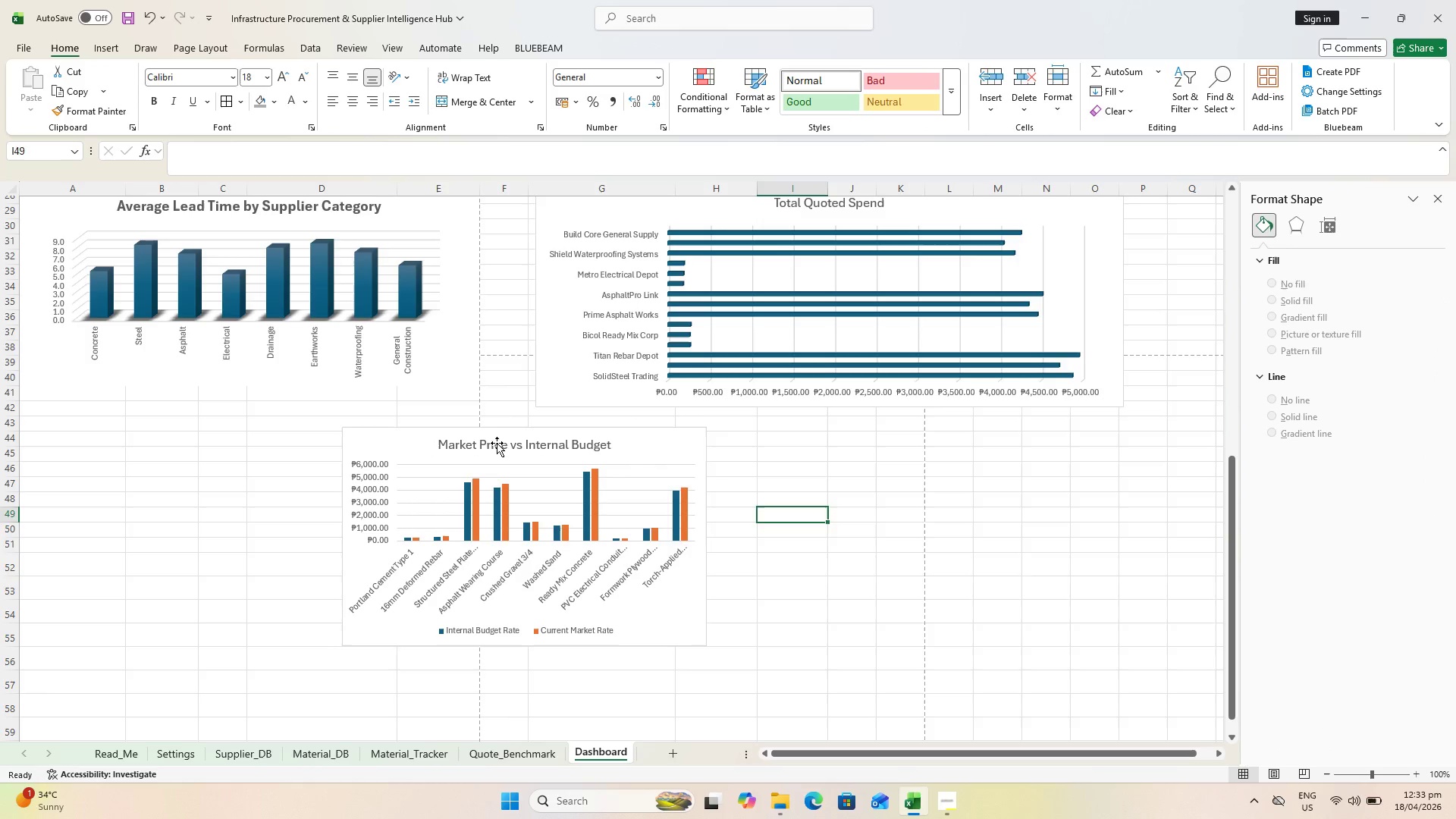 
double_click([497, 444])
 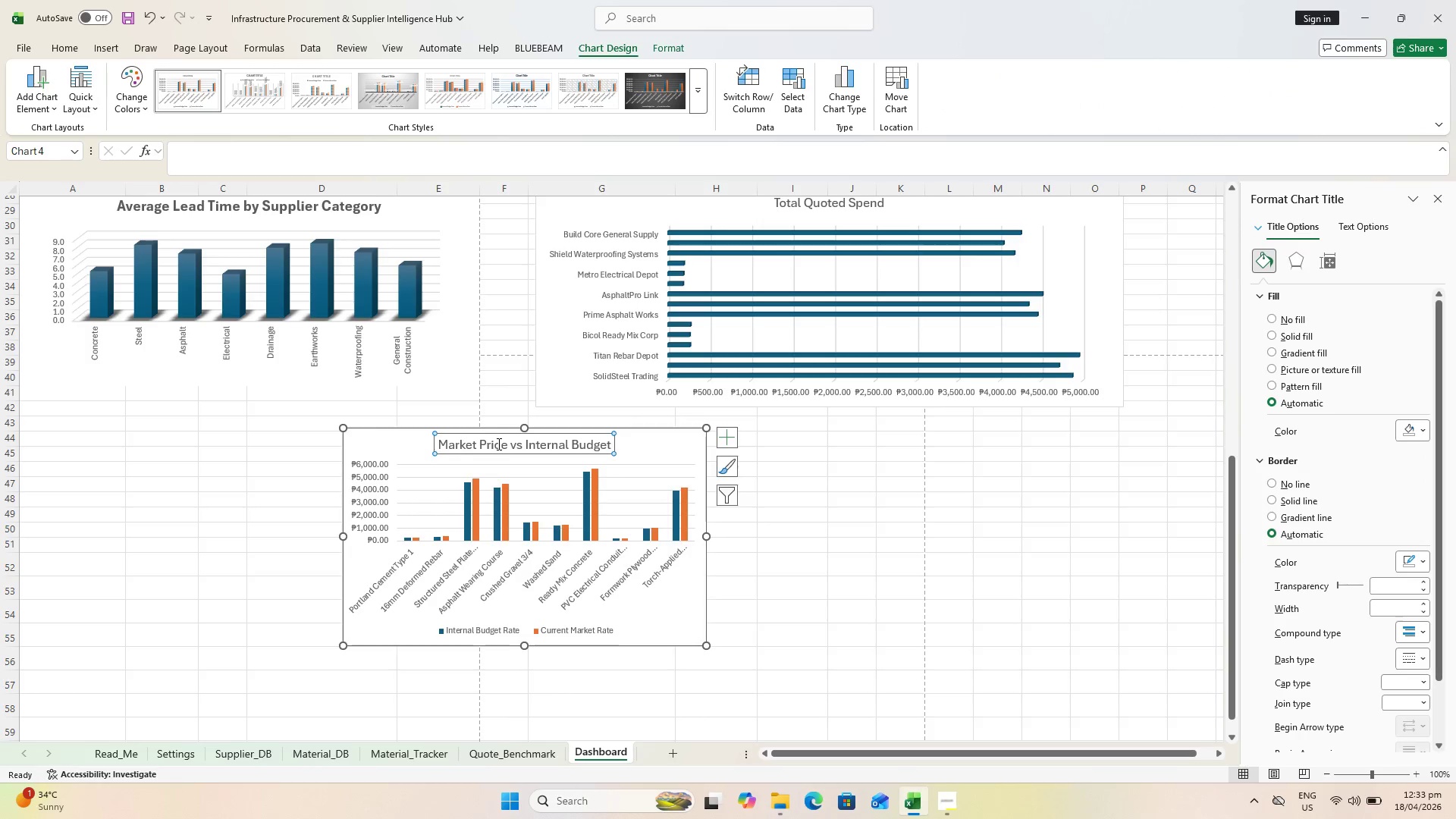 
triple_click([497, 444])
 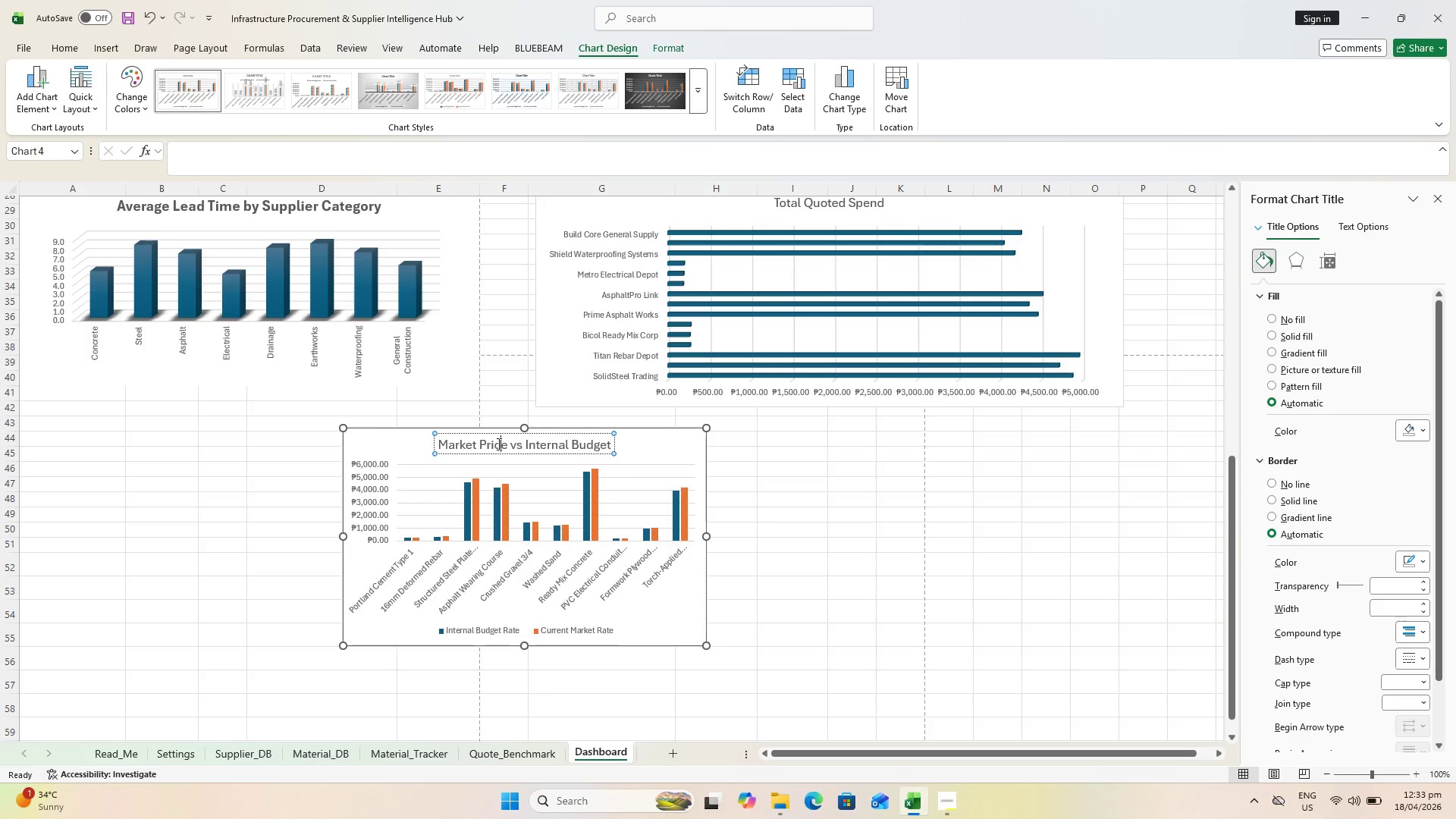 
key(Control+A)
 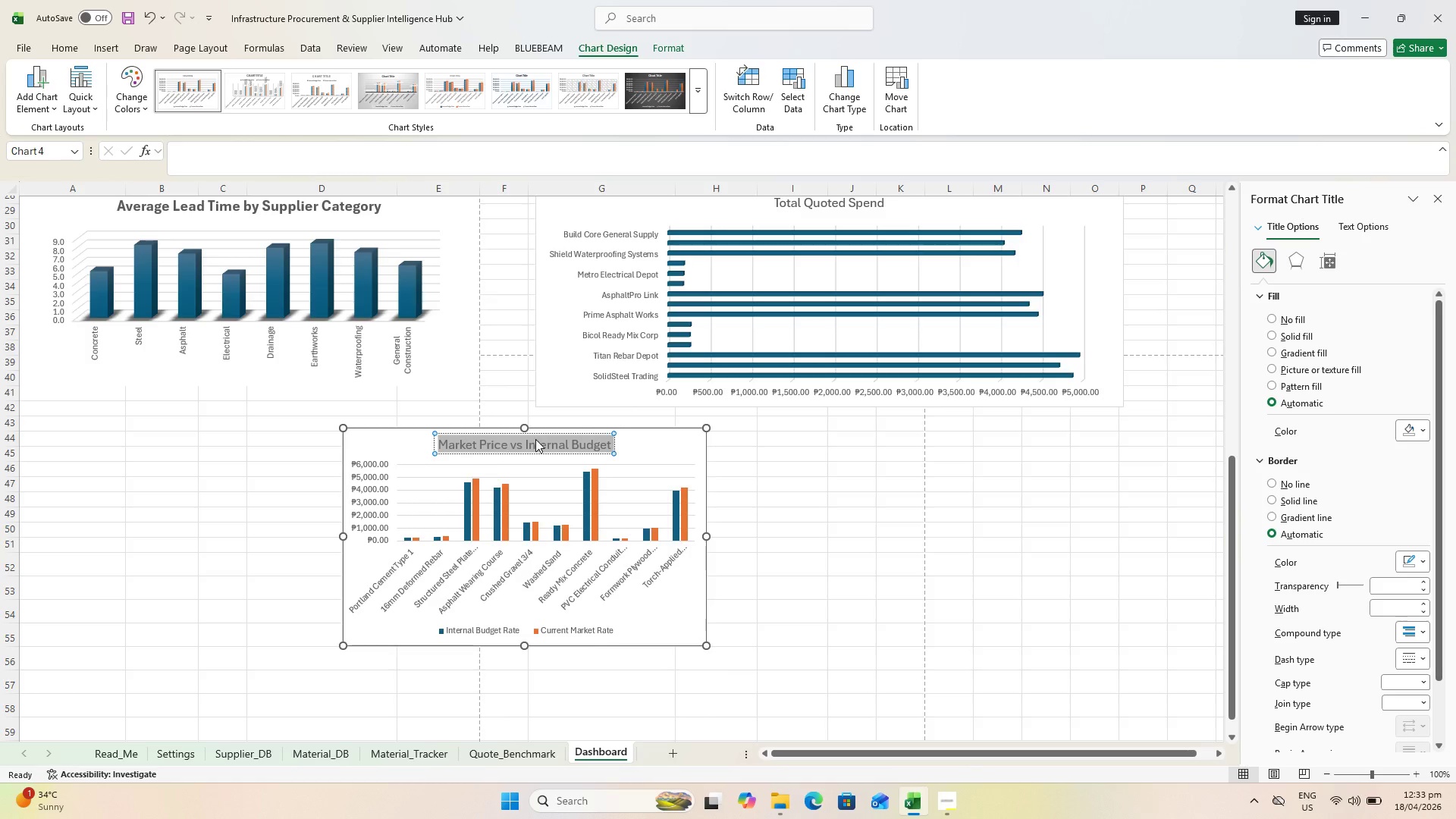 
key(Control+B)
 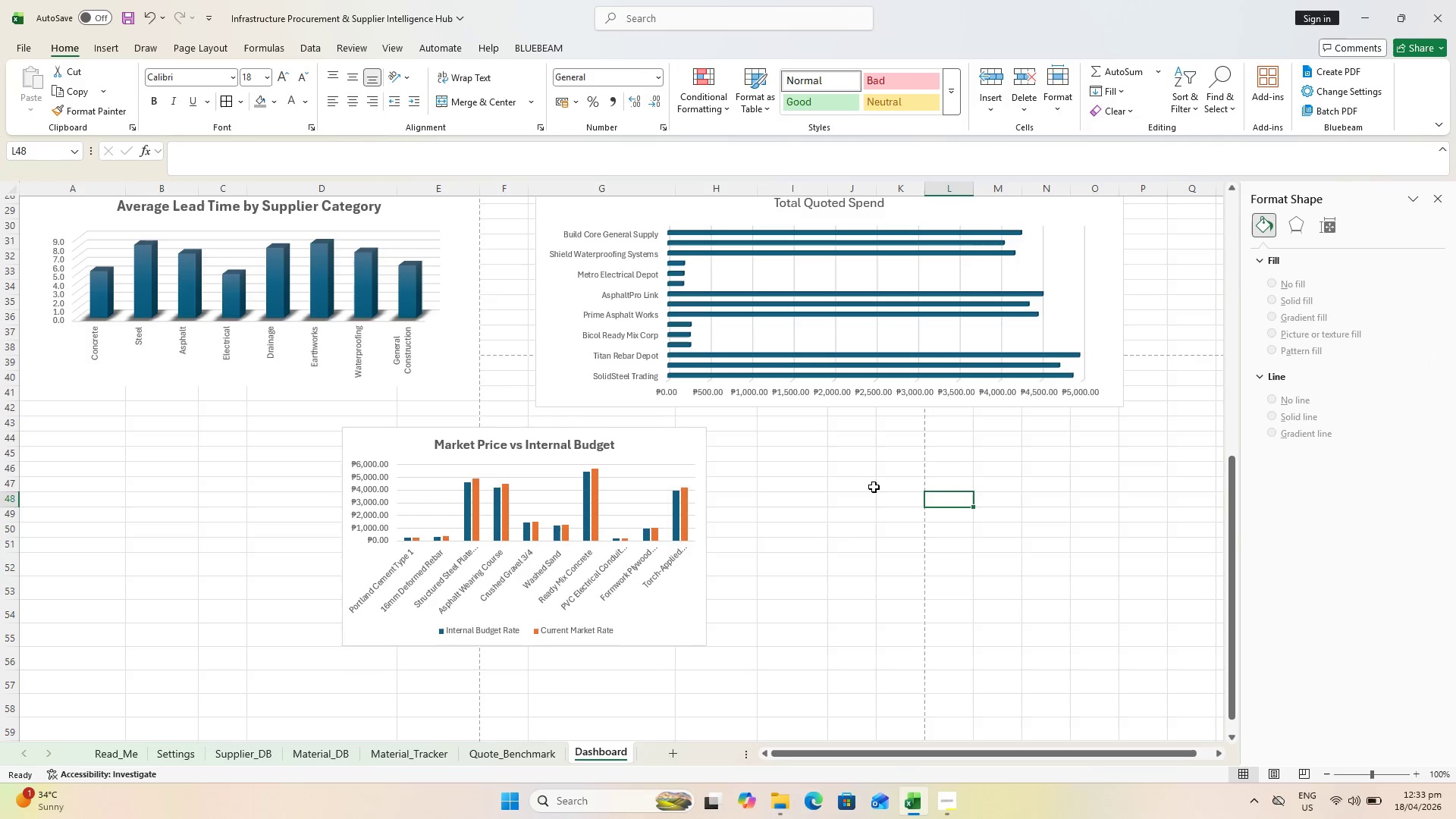 
left_click([829, 551])
 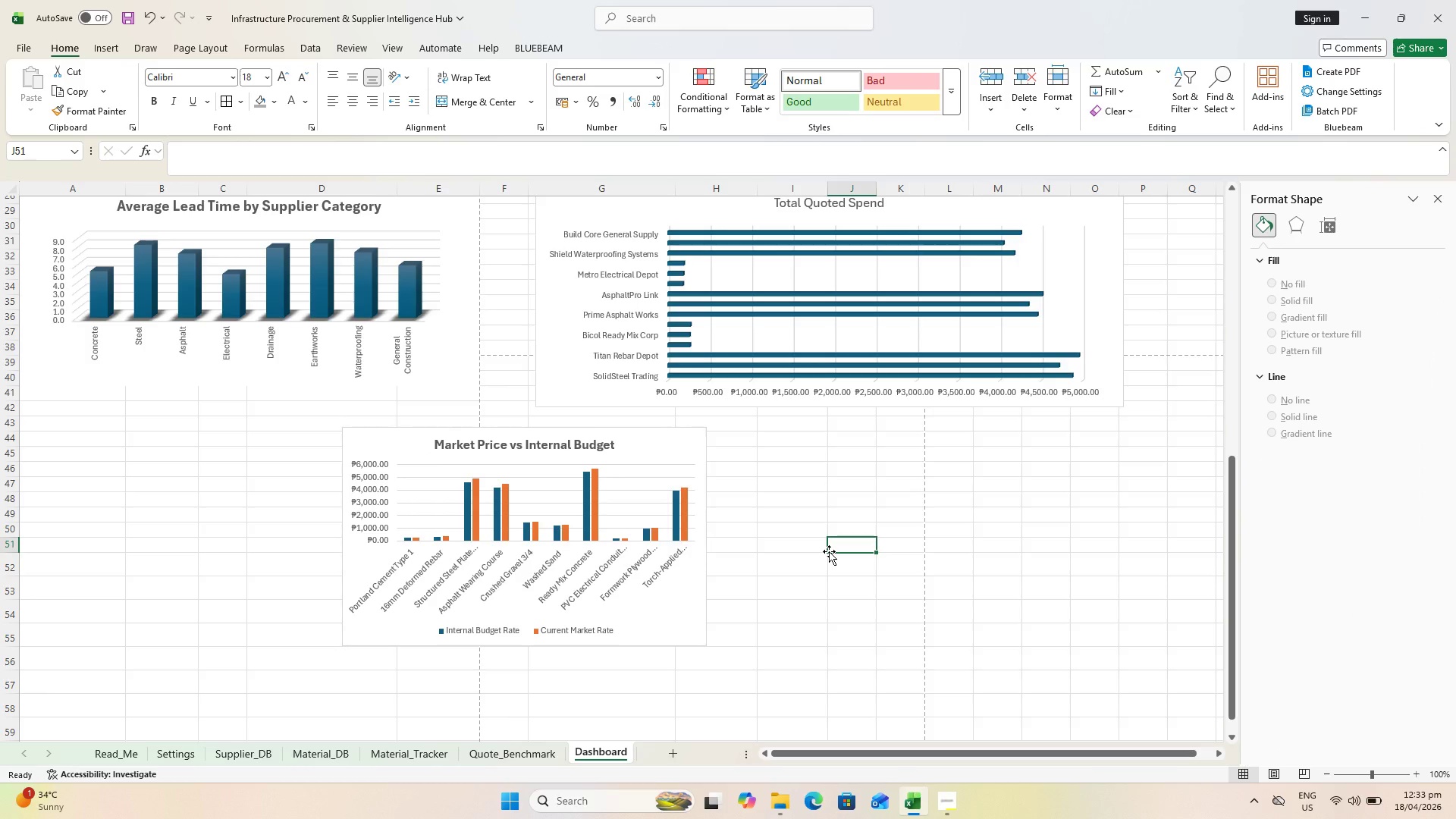 
key(Control+S)
 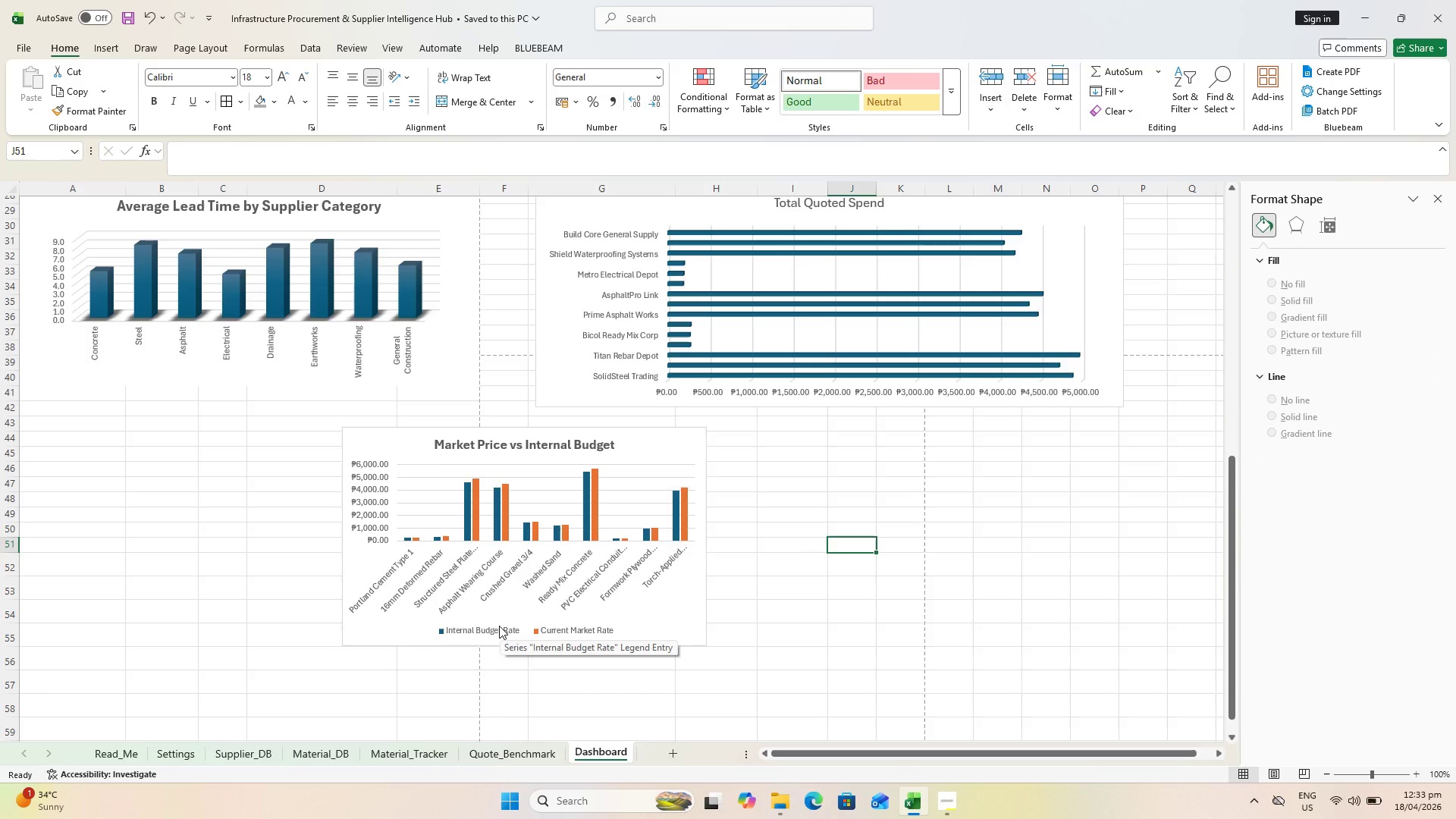 
wait(10.49)
 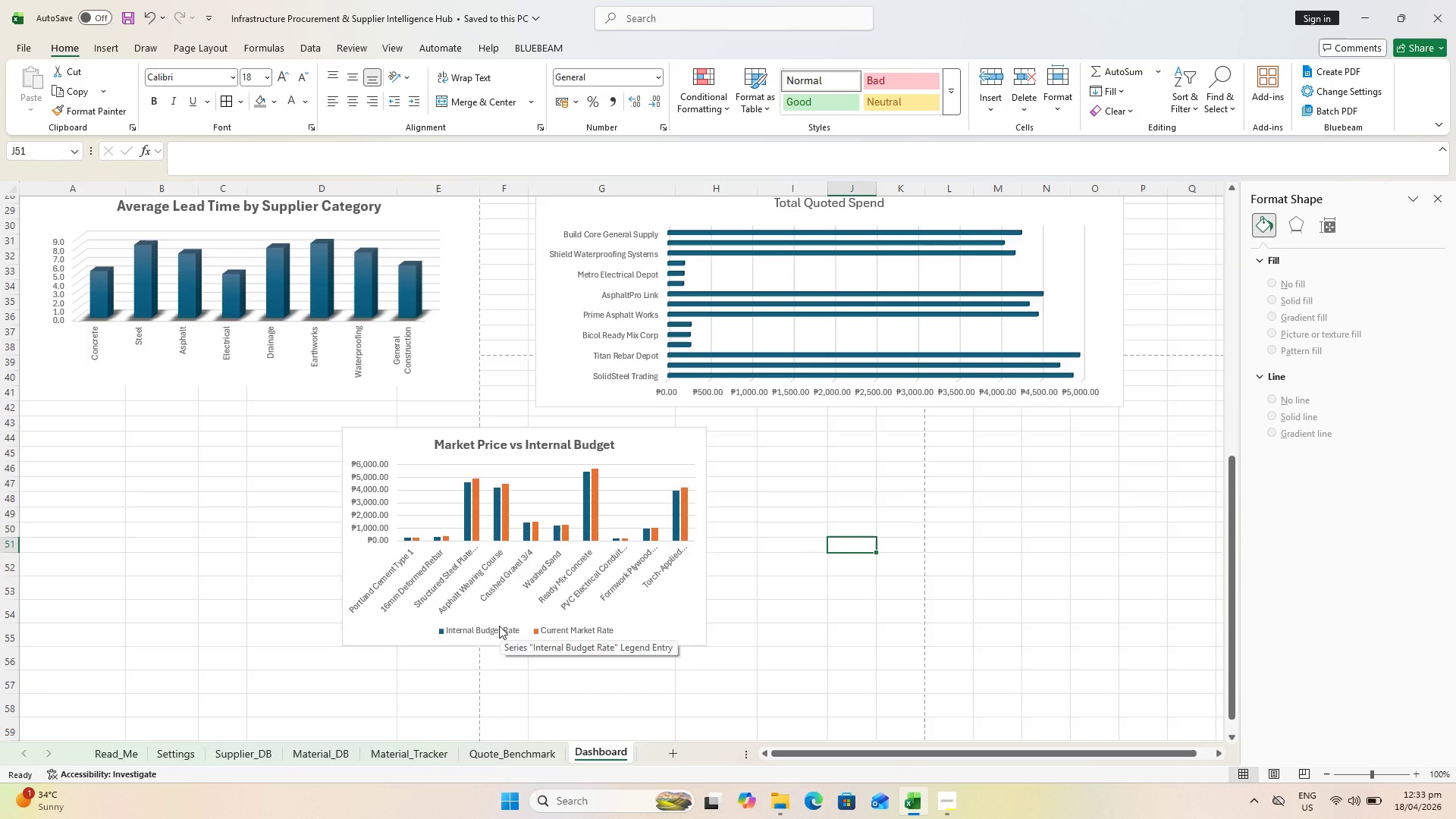 
left_click([645, 616])
 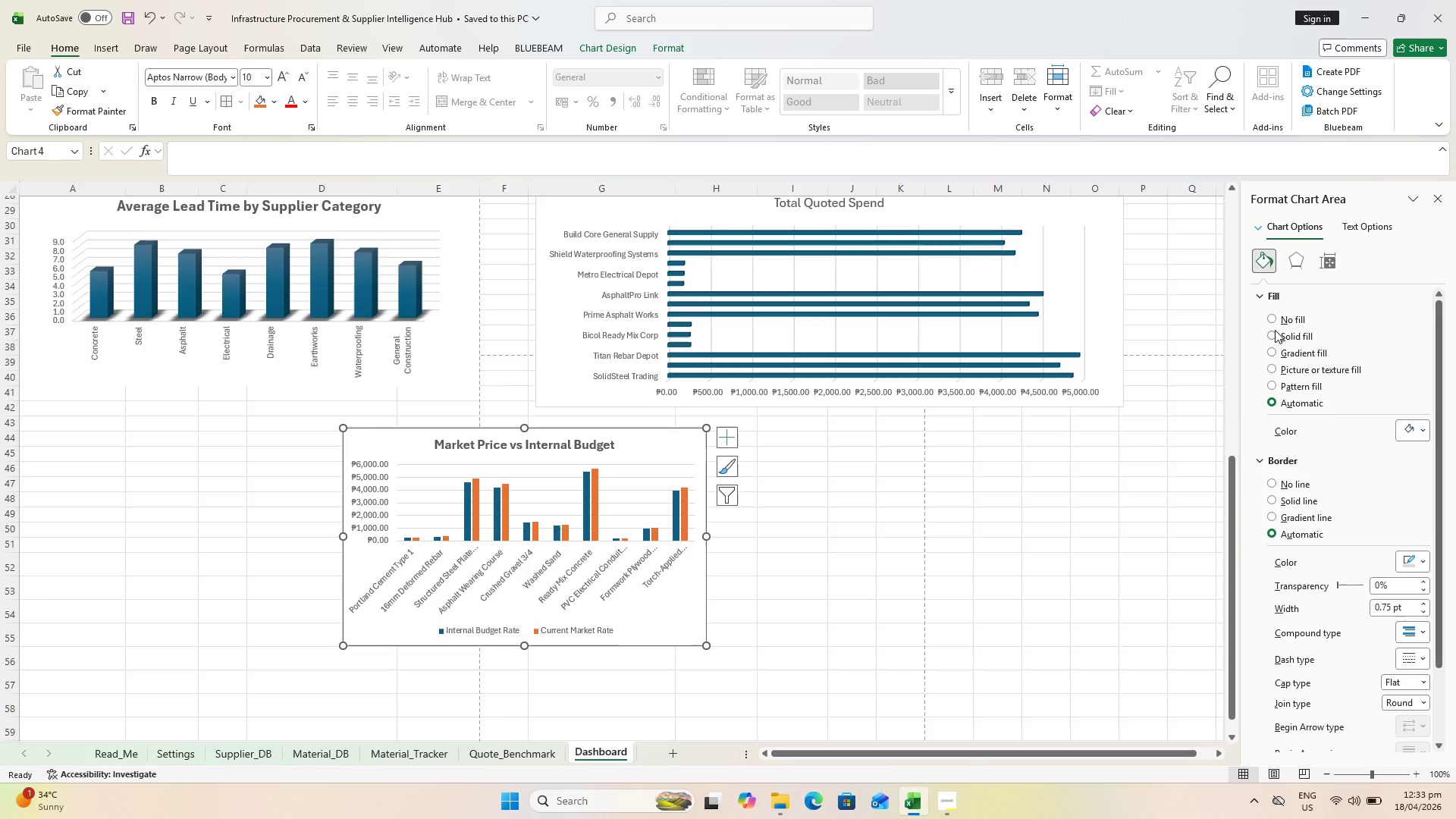 
left_click_drag(start_coordinate=[1272, 322], to_coordinate=[1266, 482])
 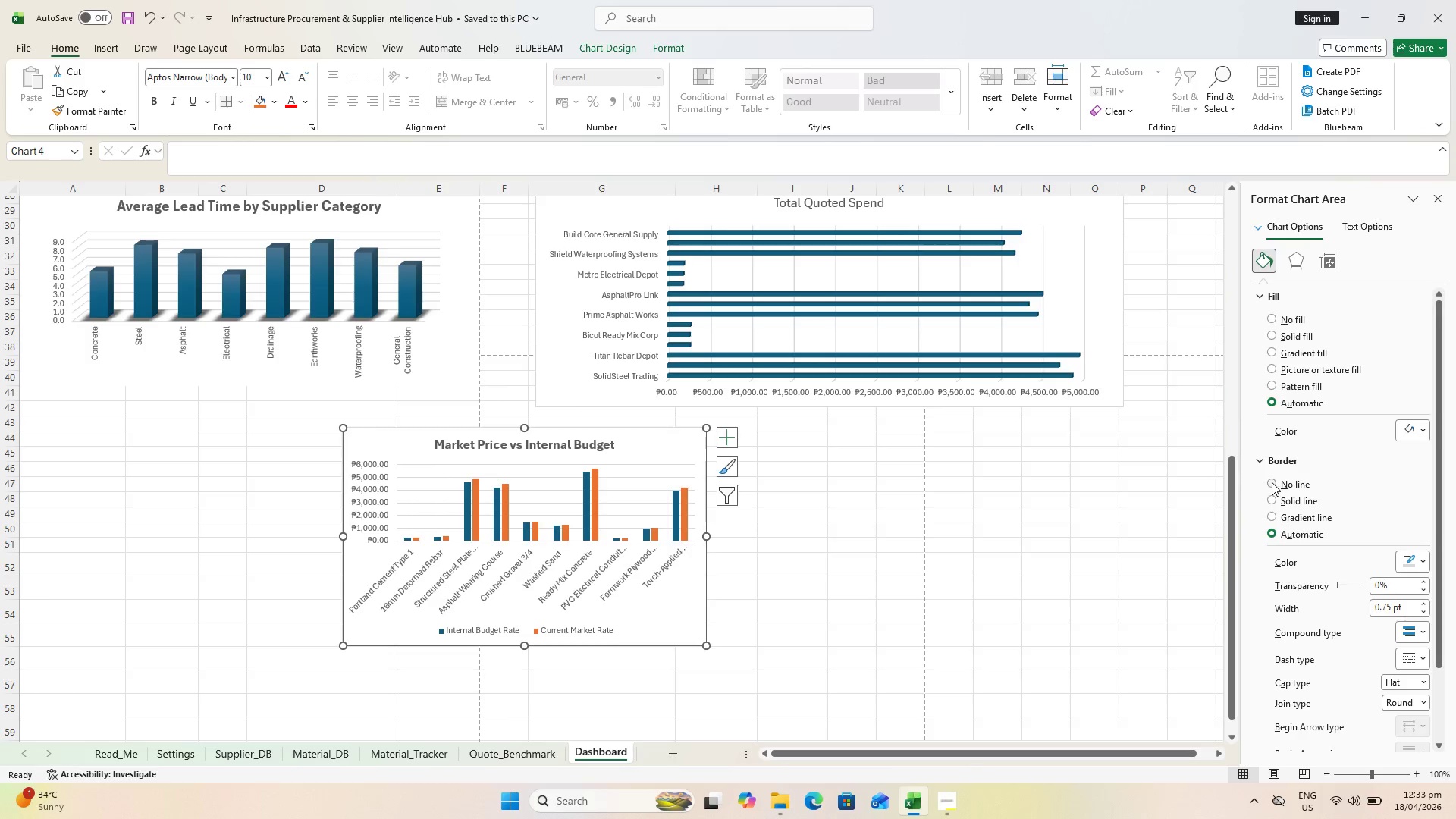 
left_click([1272, 482])
 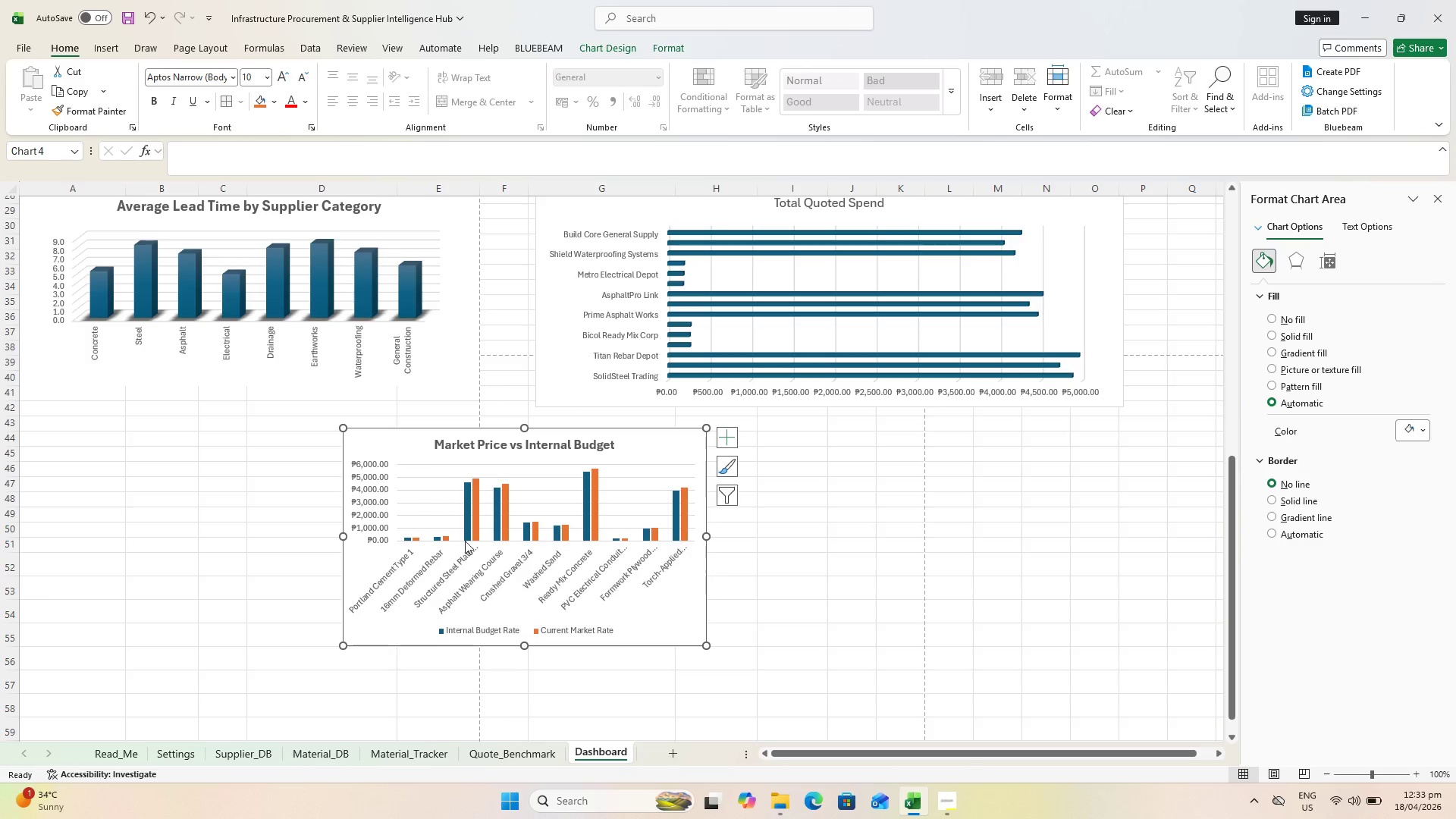 
left_click_drag(start_coordinate=[407, 579], to_coordinate=[363, 497])
 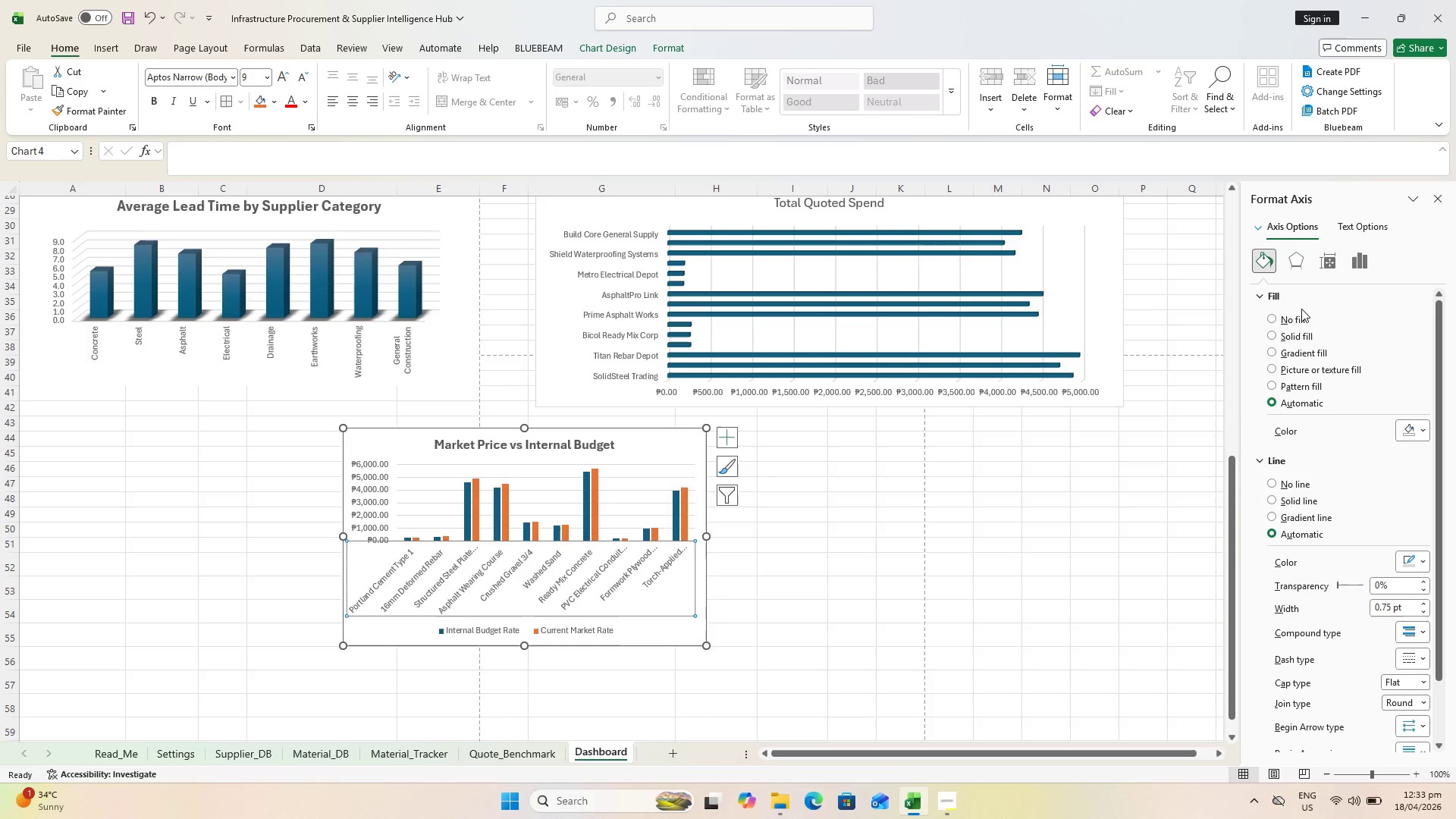 
left_click([639, 600])
 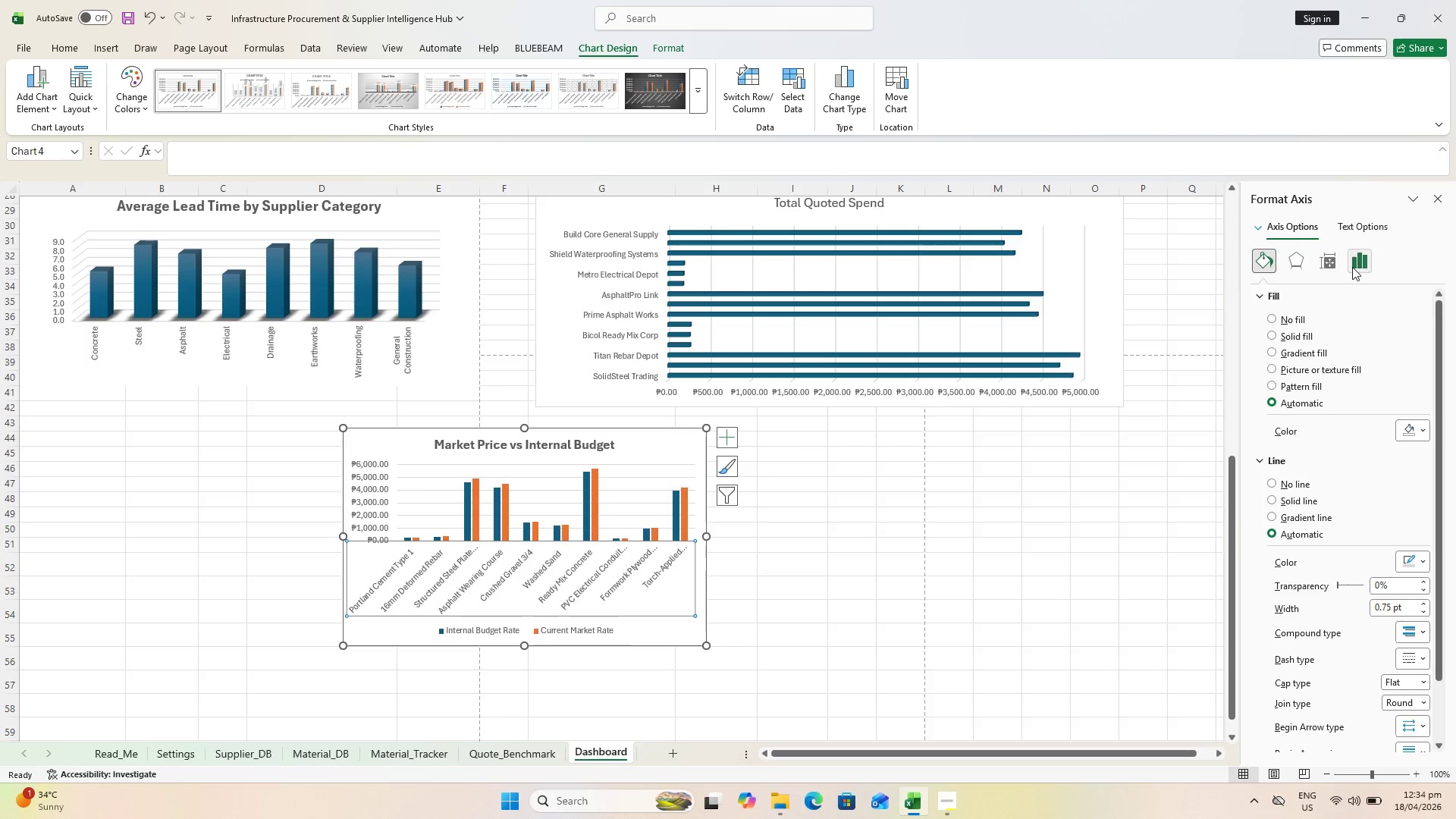 
left_click([1335, 263])
 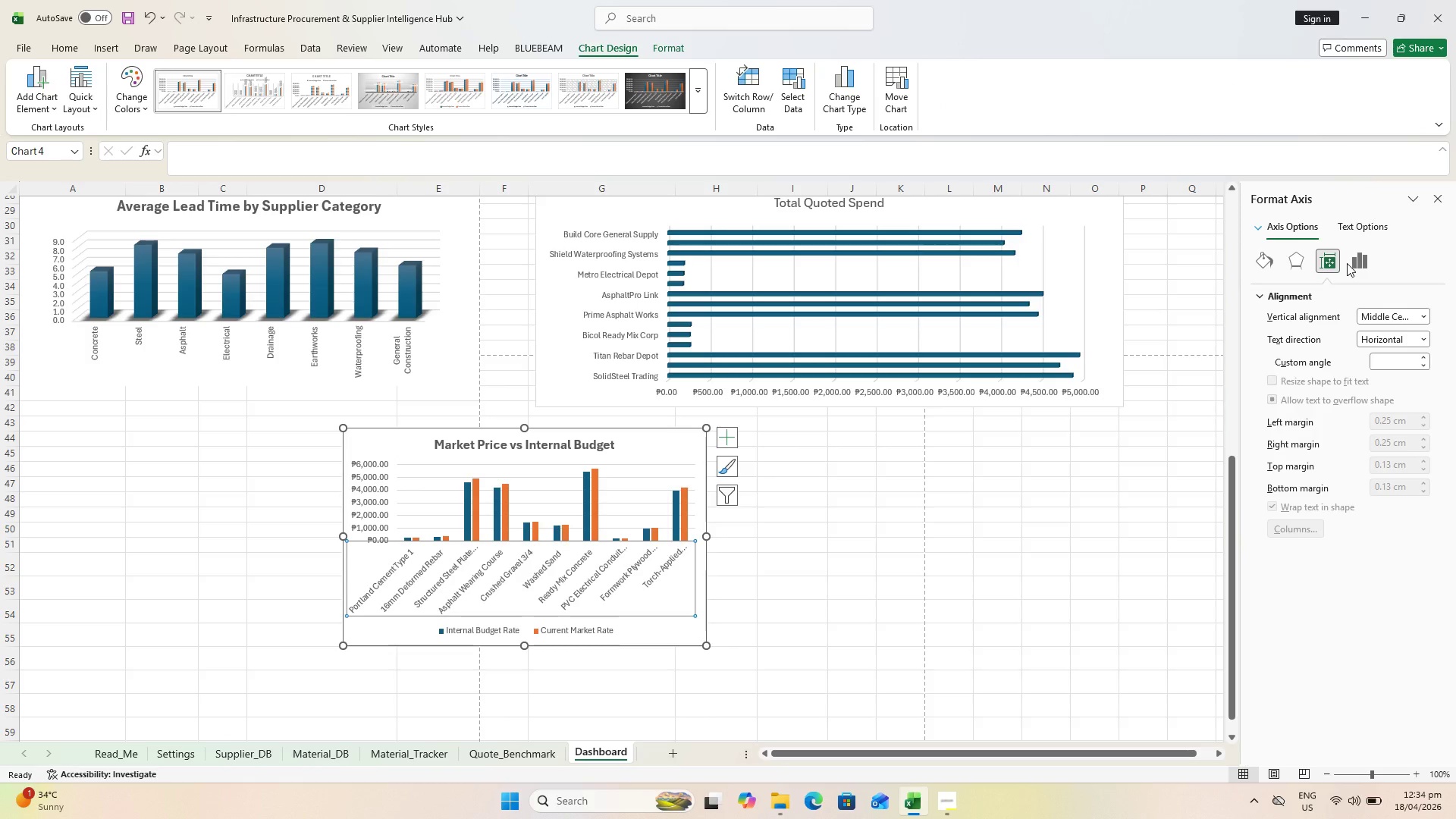 
mouse_move([1426, 357])
 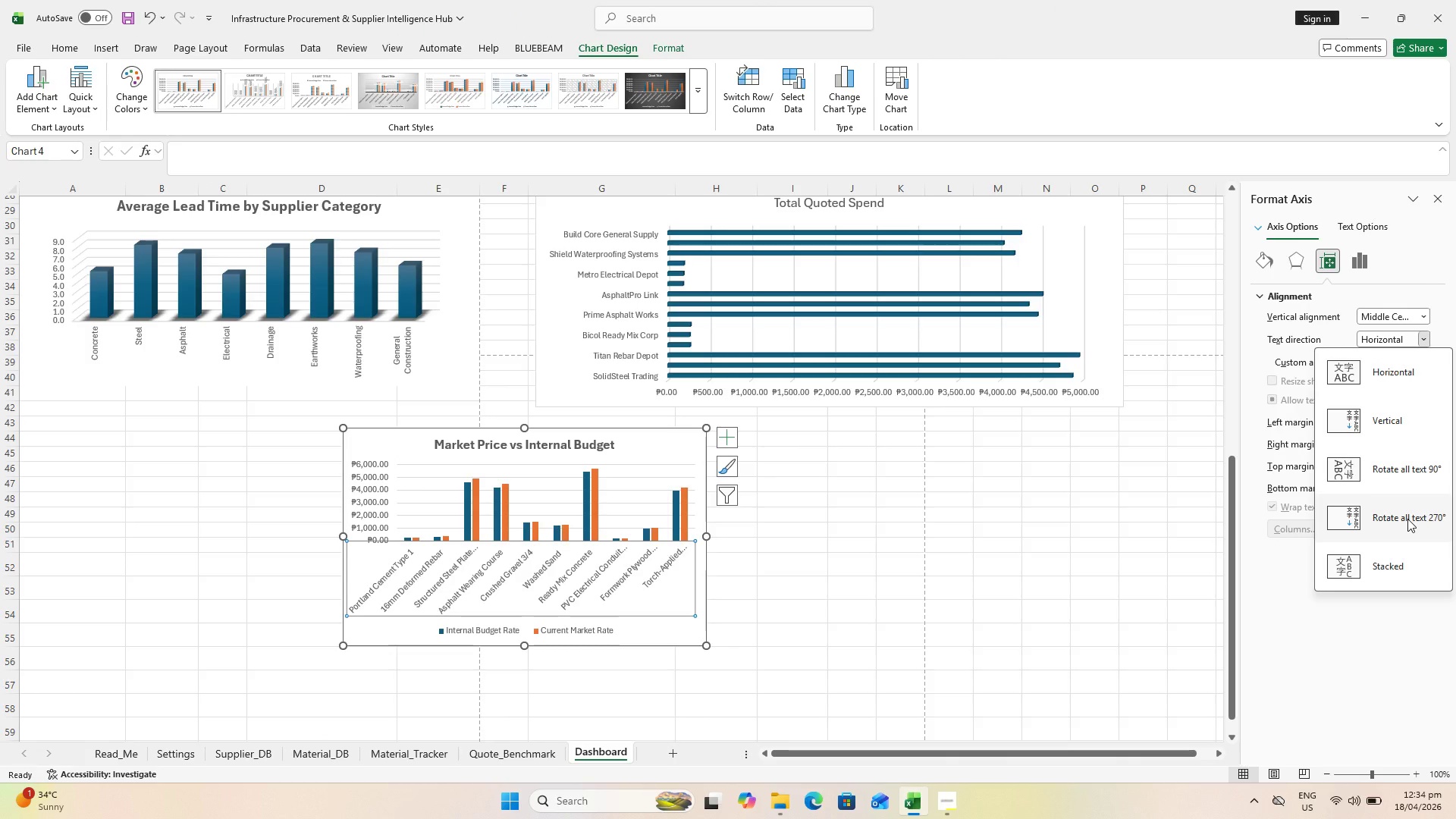 
left_click([1407, 519])
 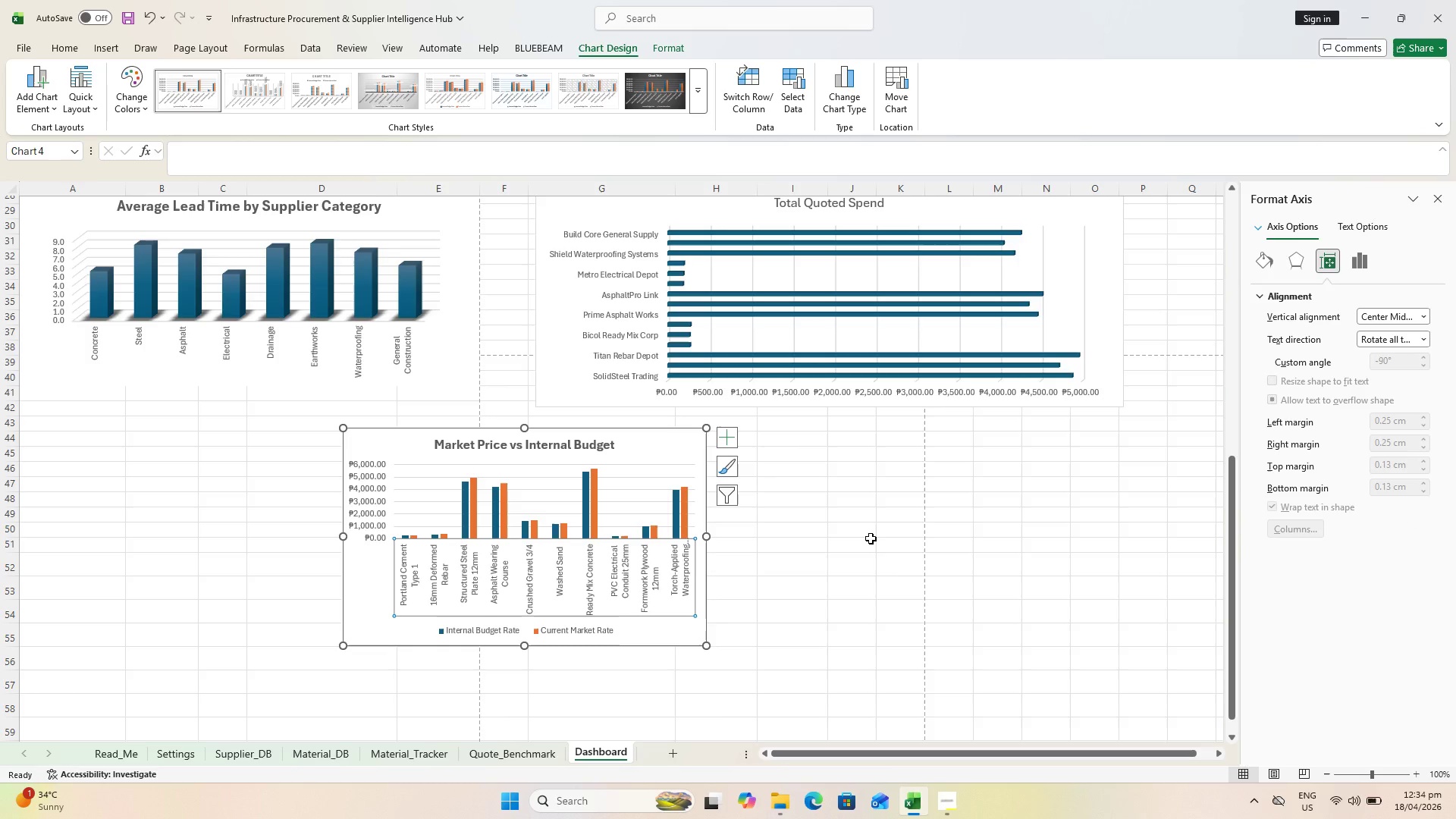 
wait(6.45)
 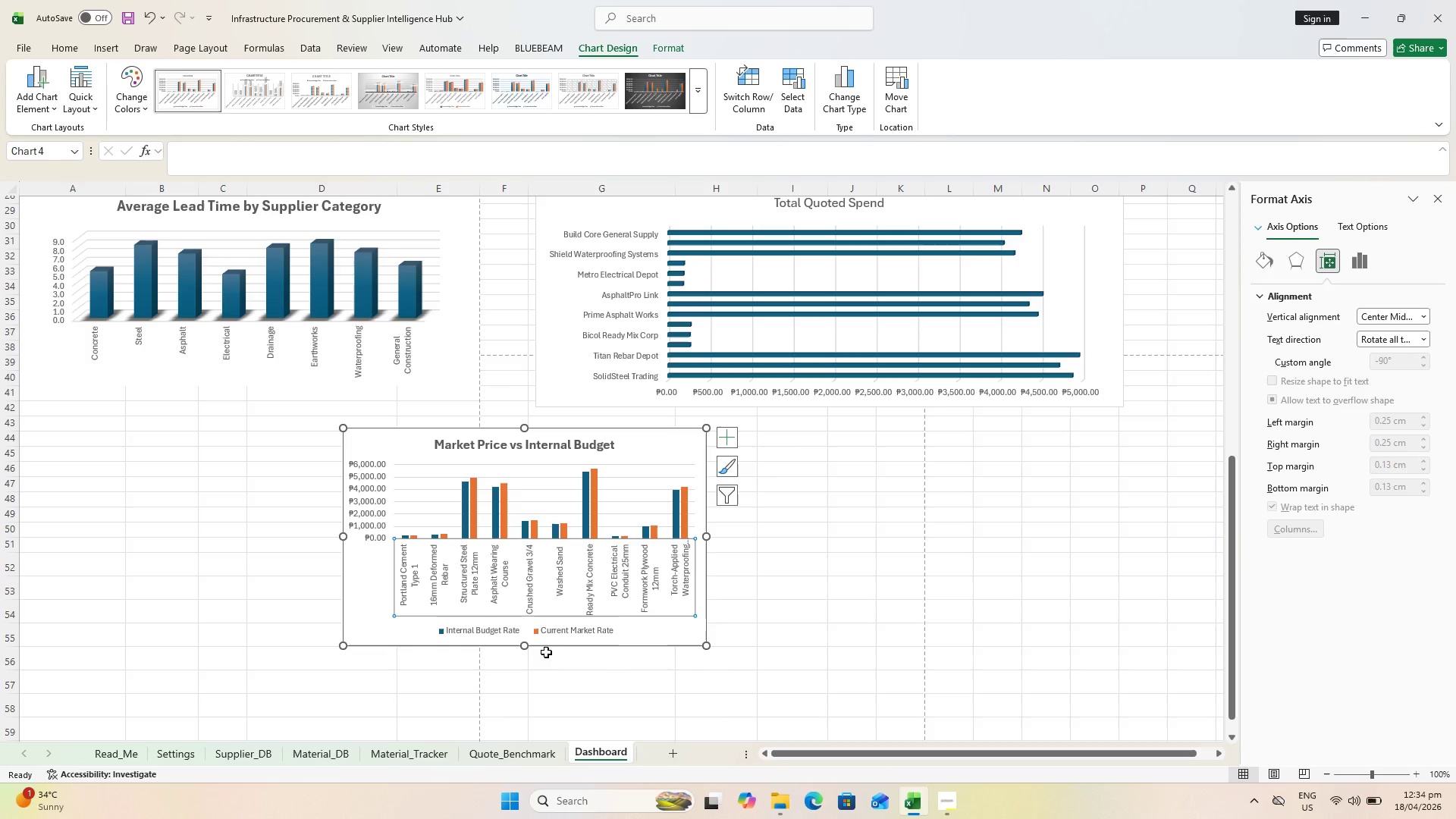 
left_click([870, 535])
 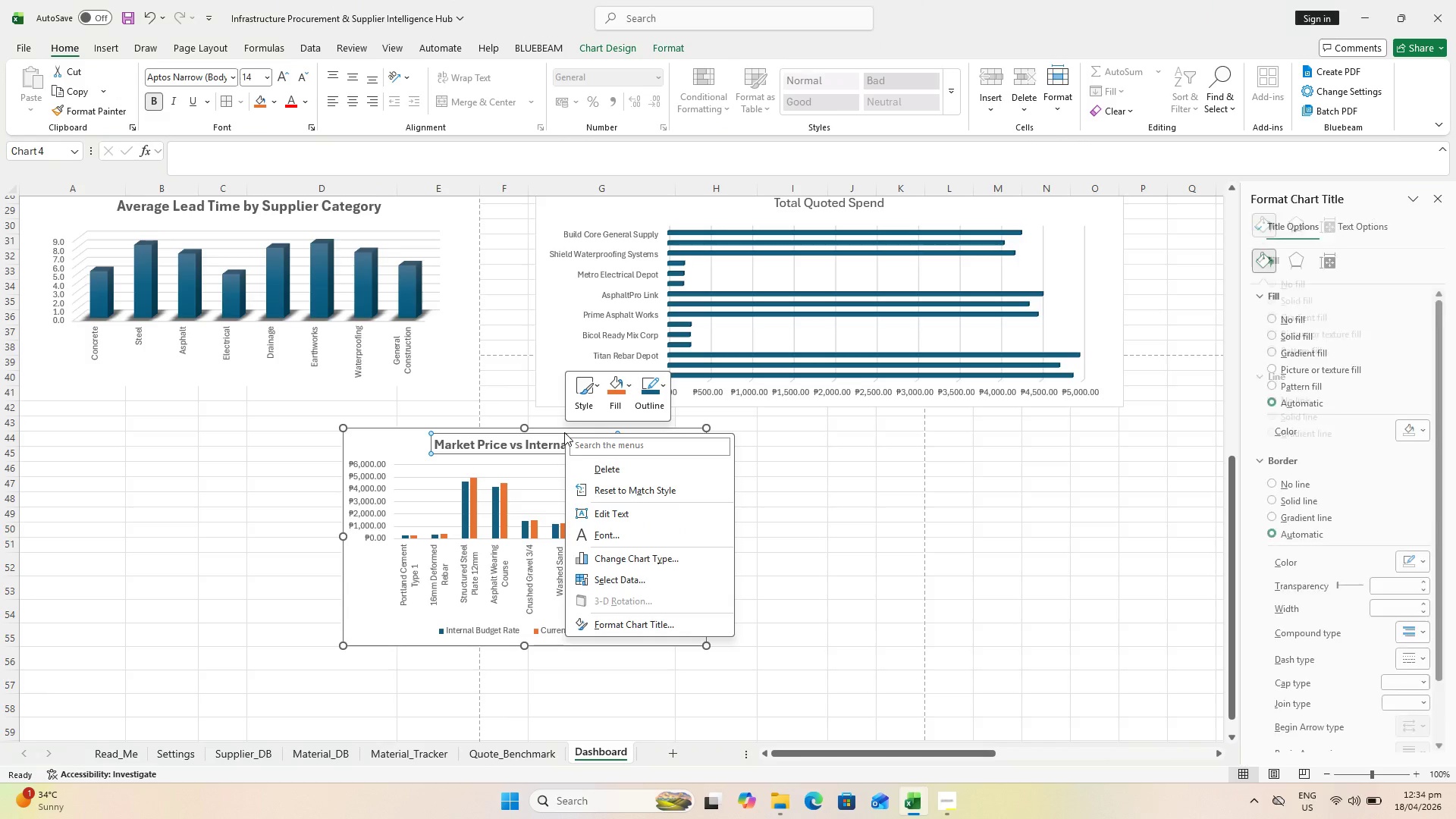 
wait(6.03)
 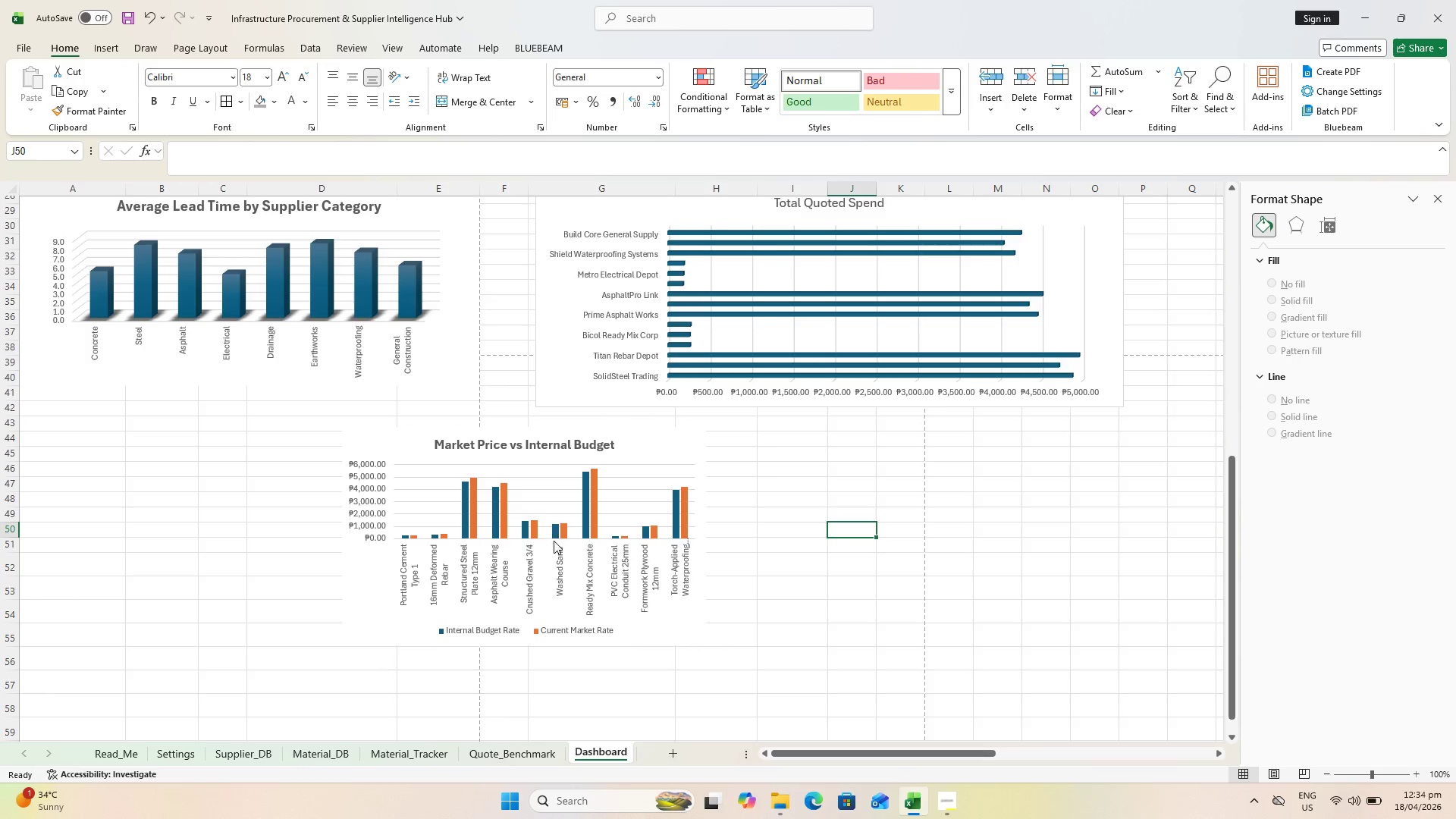 
left_click([561, 554])
 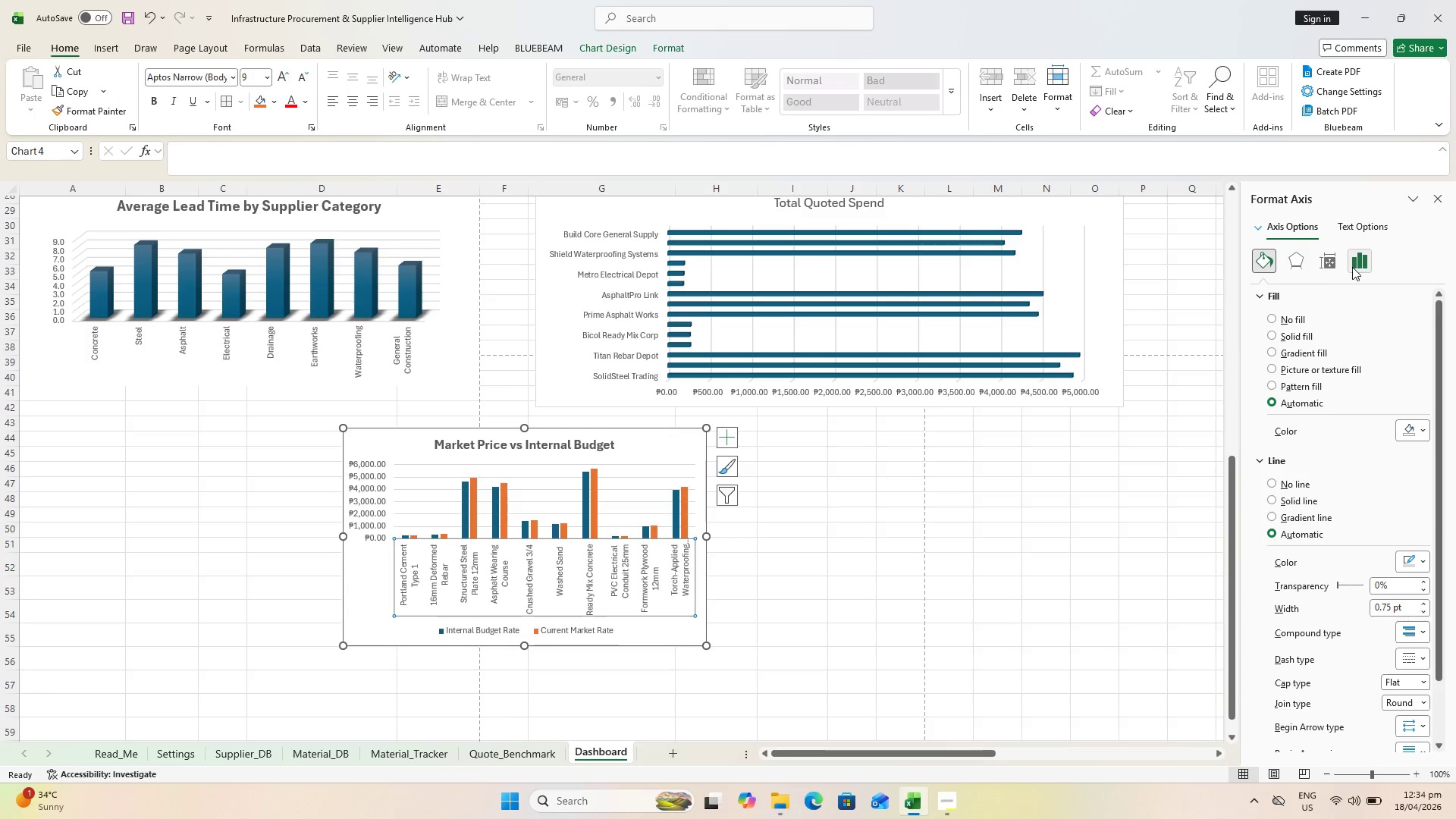 
left_click([1341, 266])
 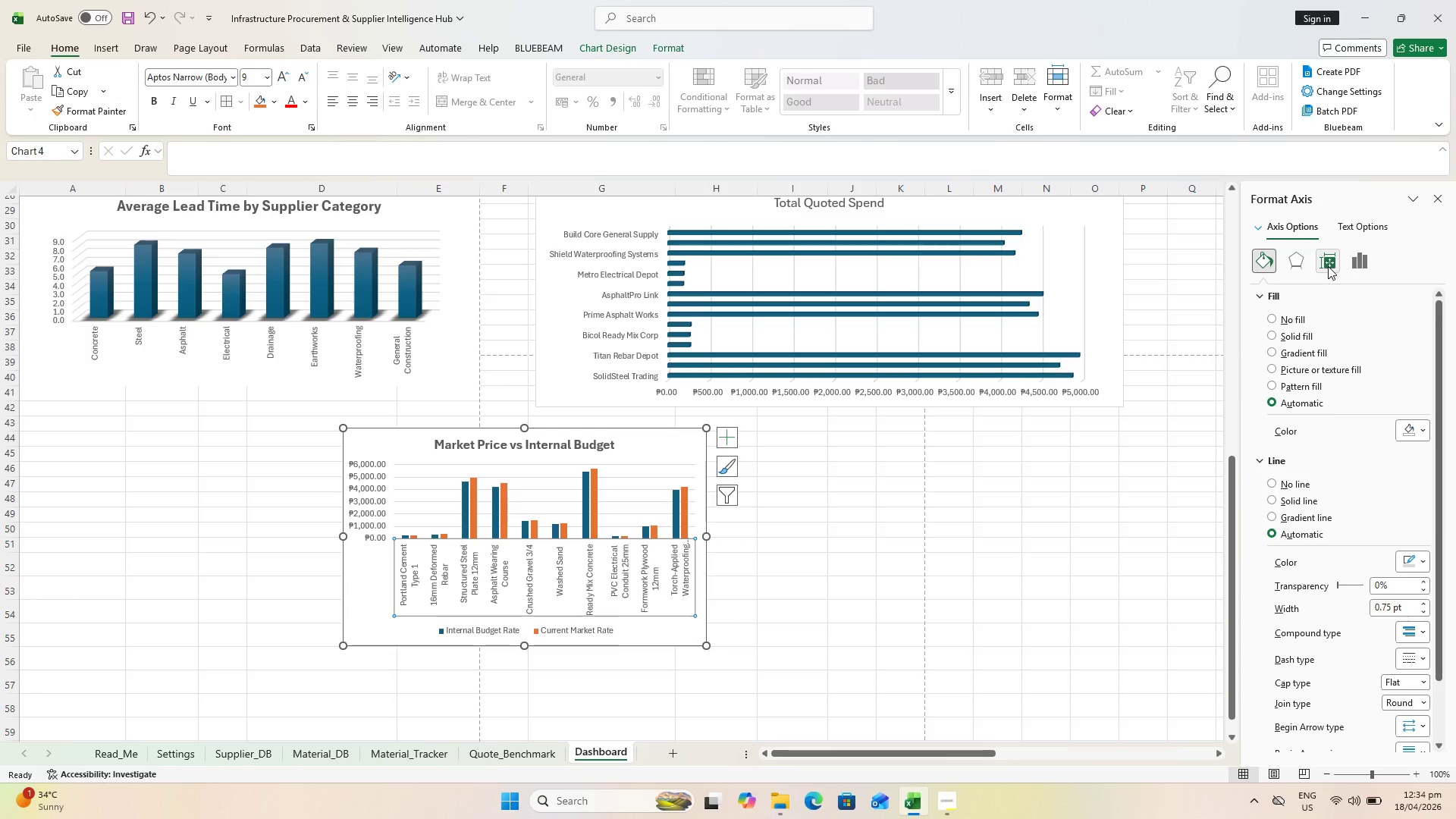 
double_click([1328, 266])
 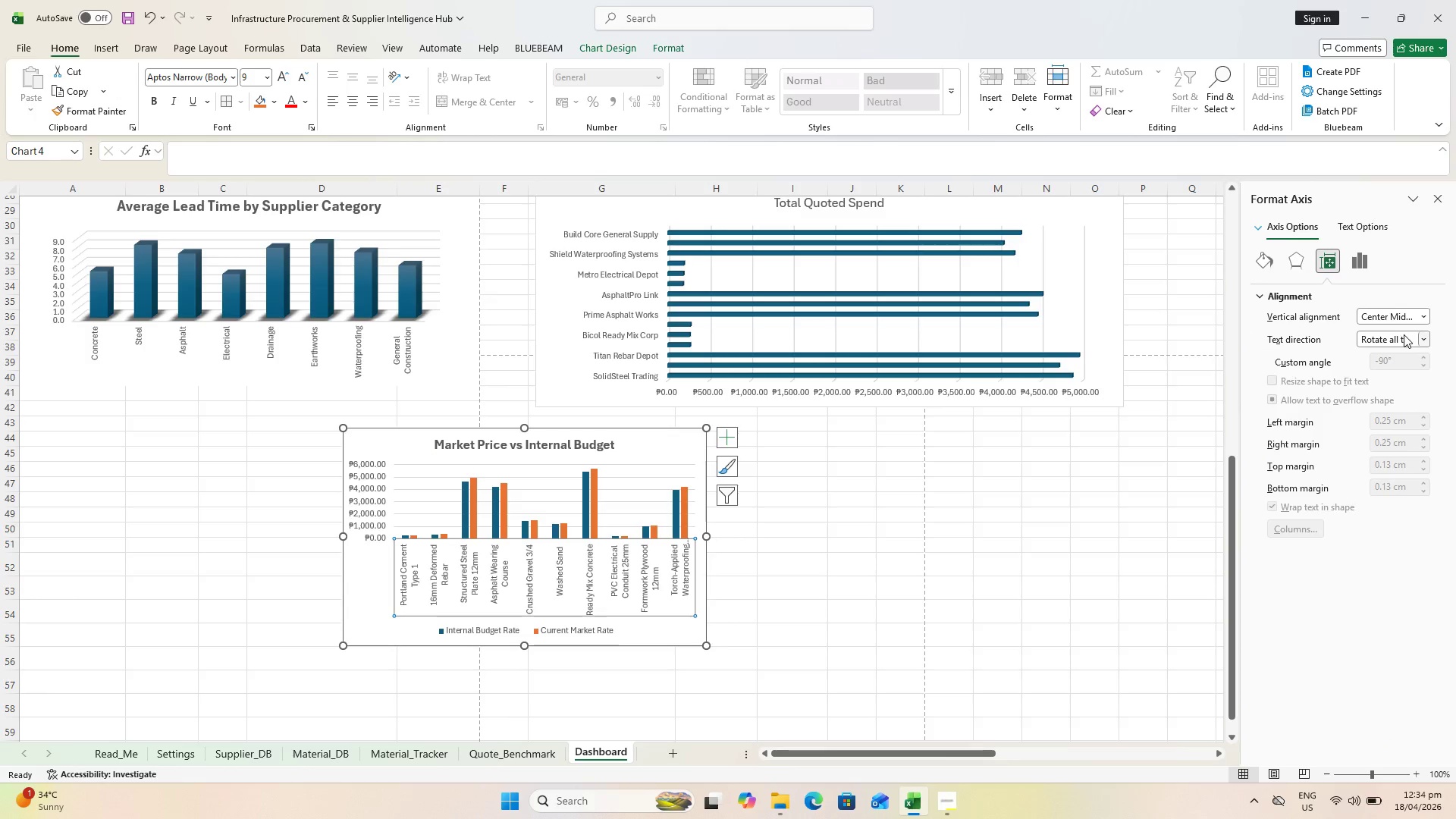 
left_click([1424, 338])
 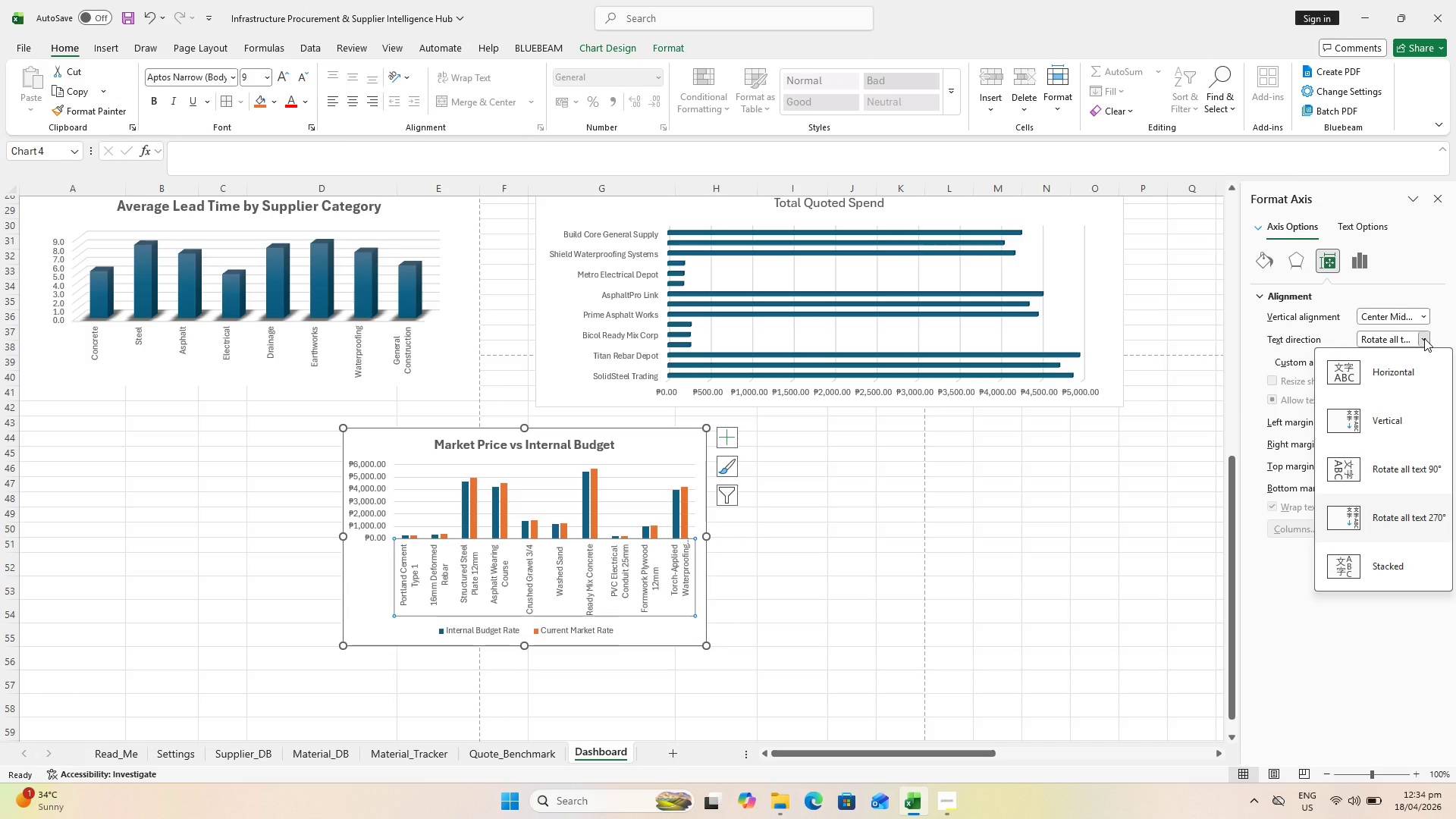 
left_click([1424, 338])
 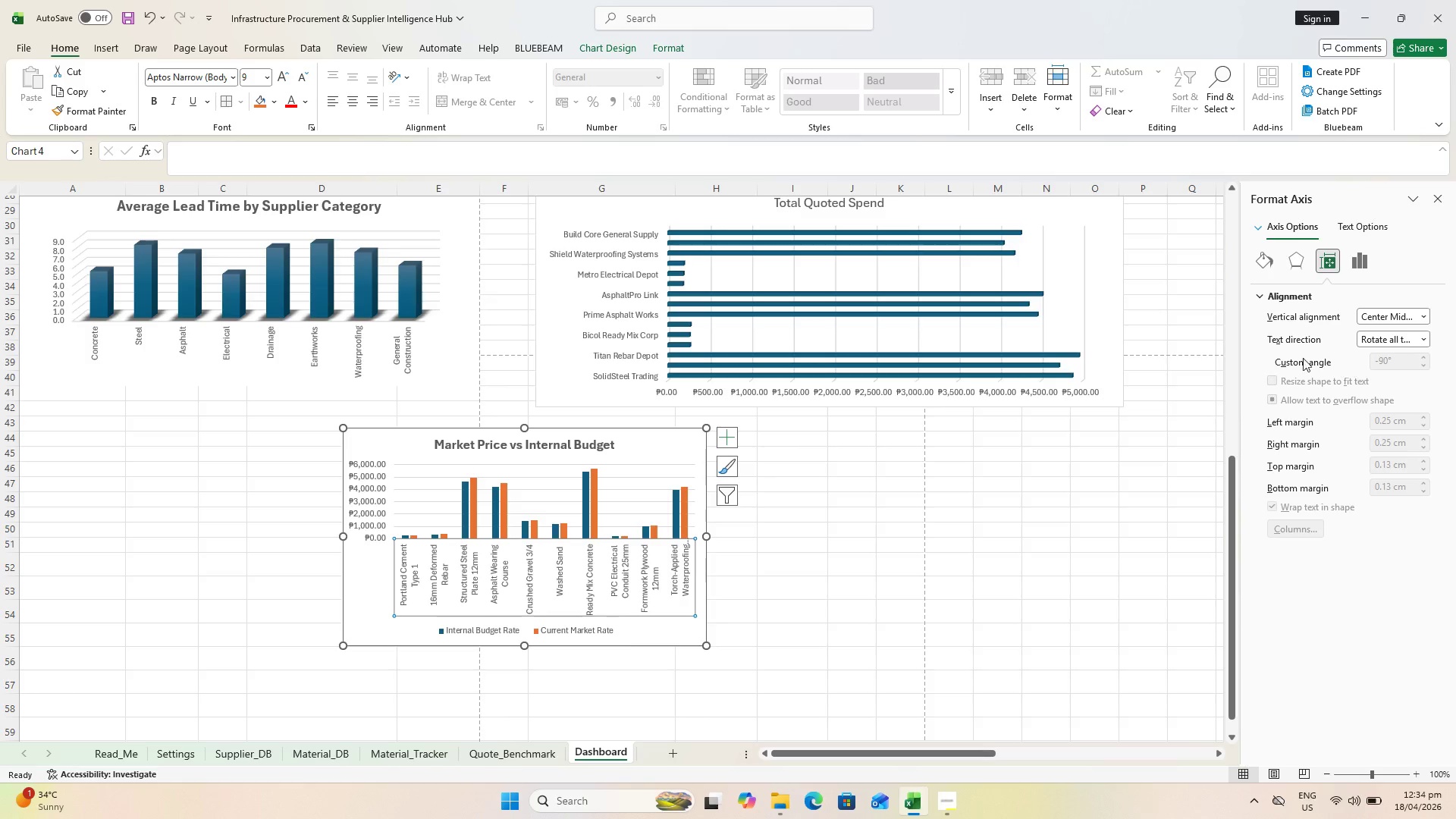 
left_click([1298, 356])
 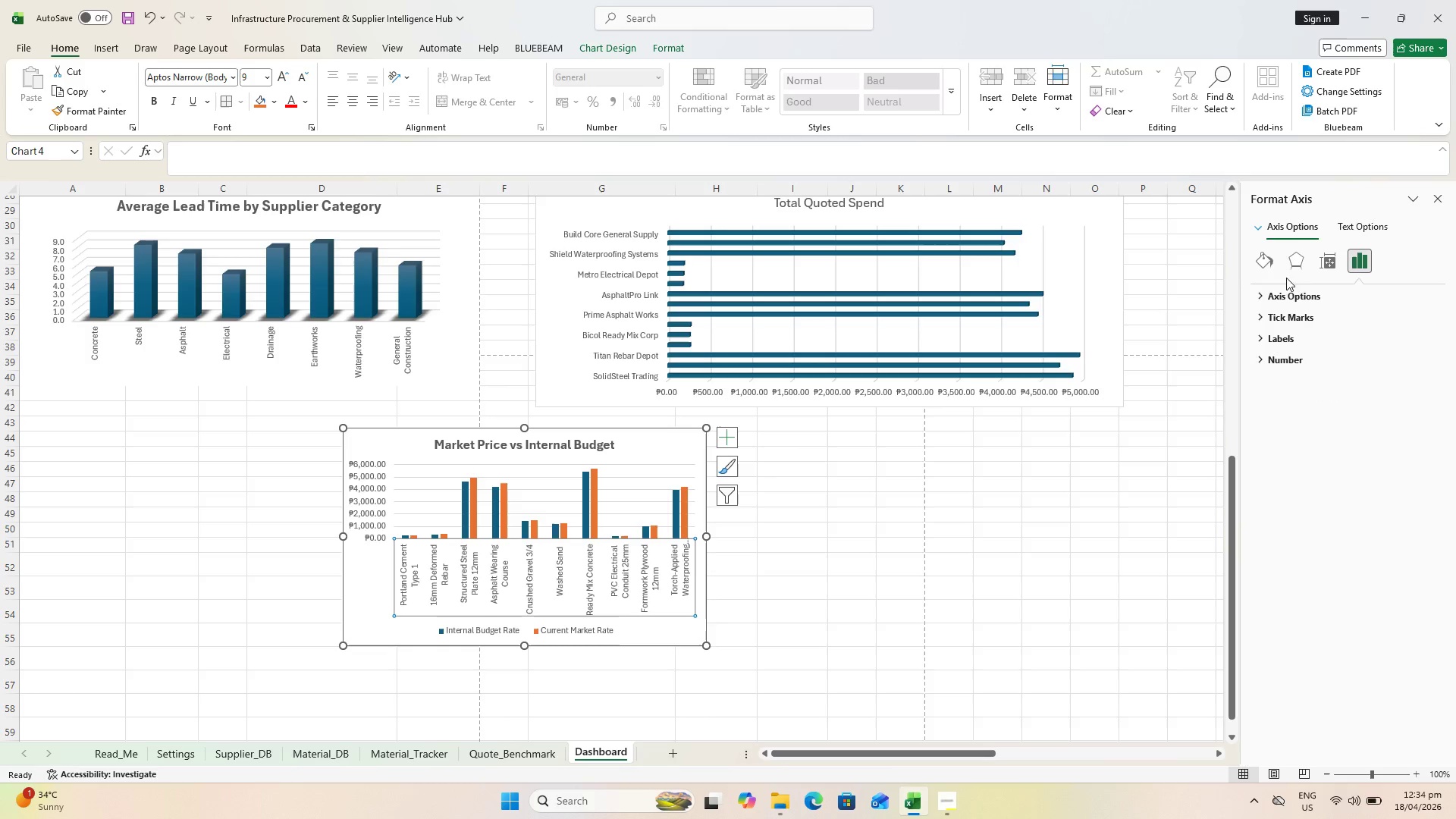 
left_click([1439, 201])
 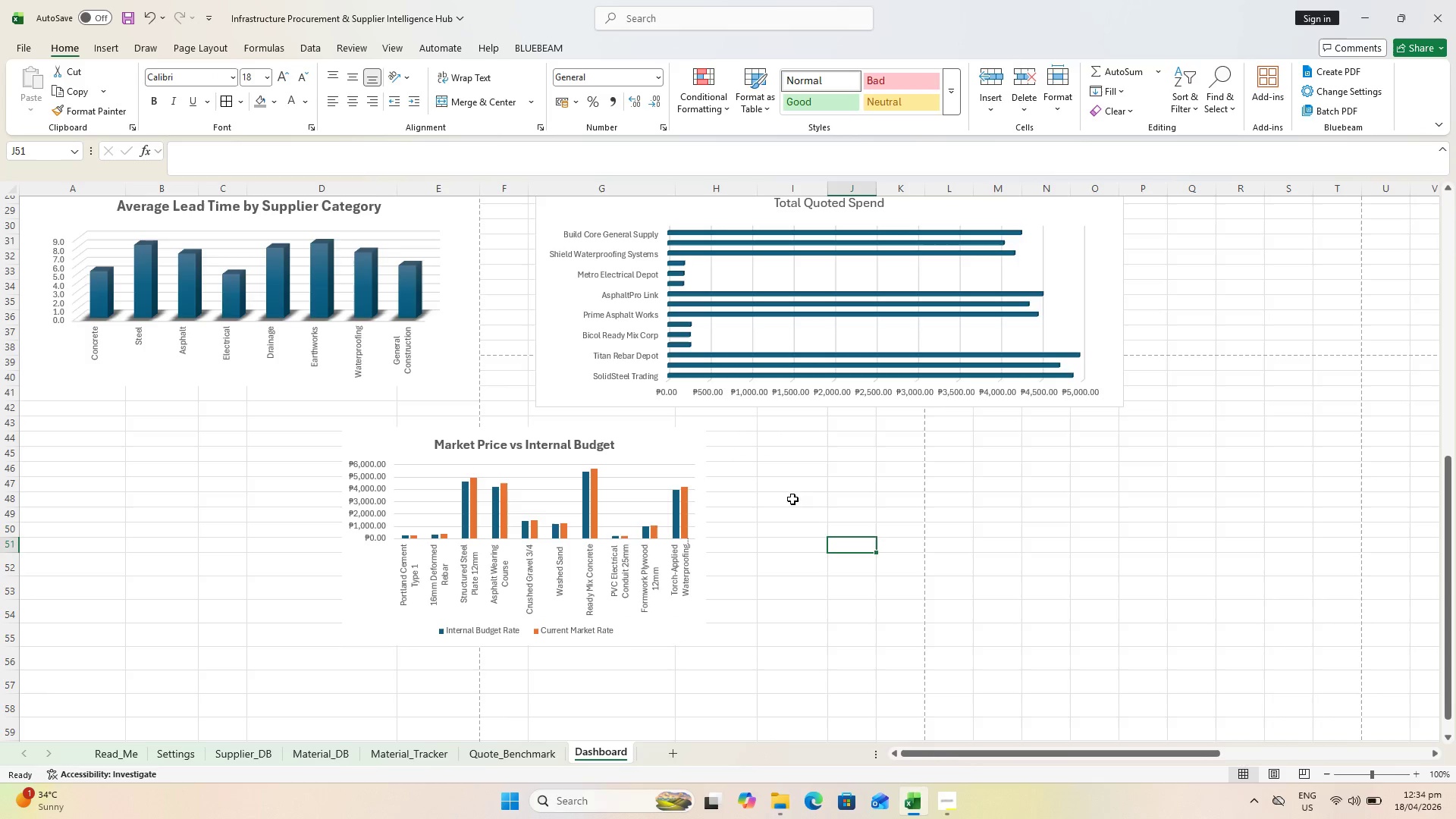 
scroll: coordinate [842, 334], scroll_direction: up, amount: 7.0
 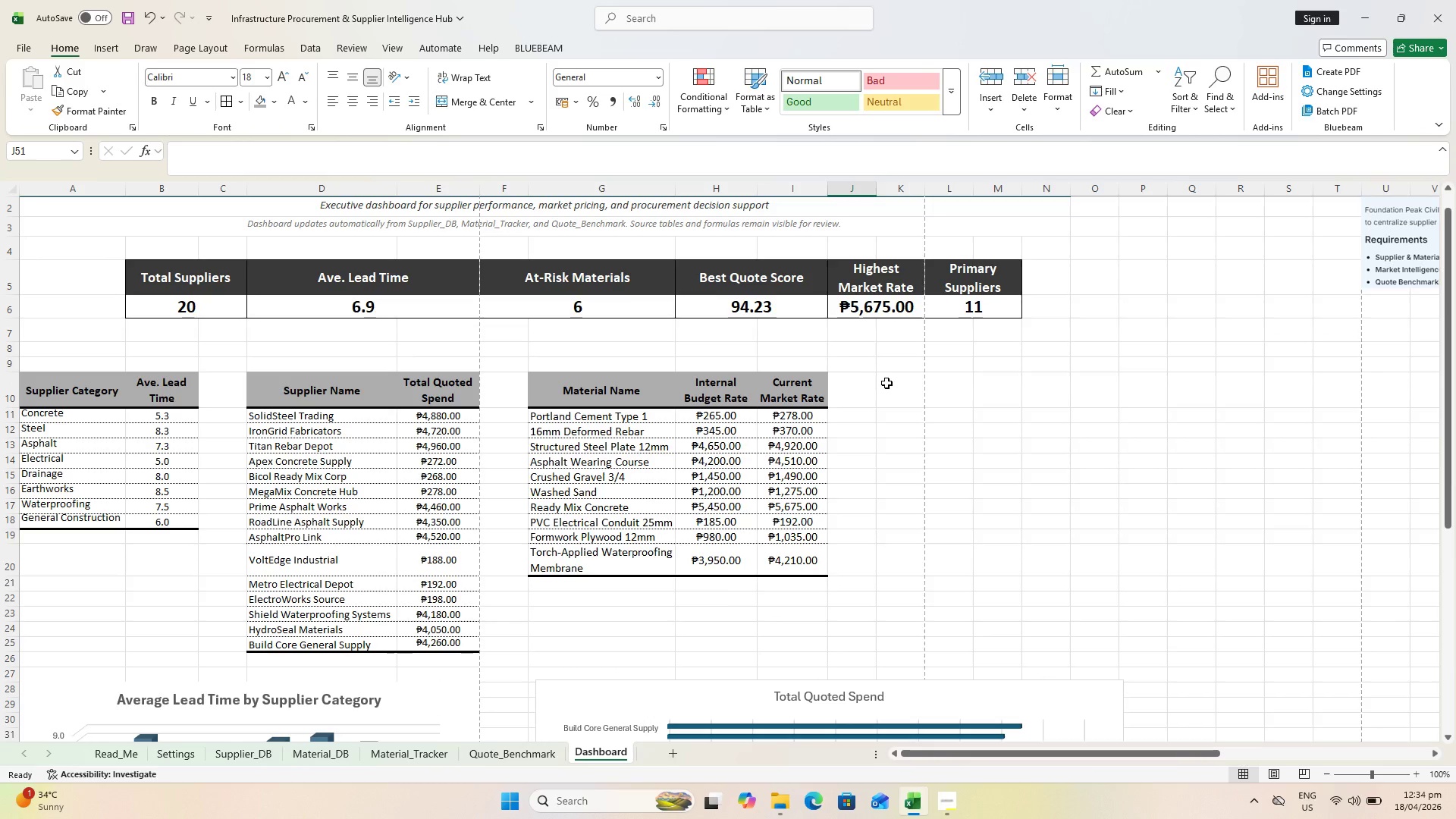 
left_click([890, 388])
 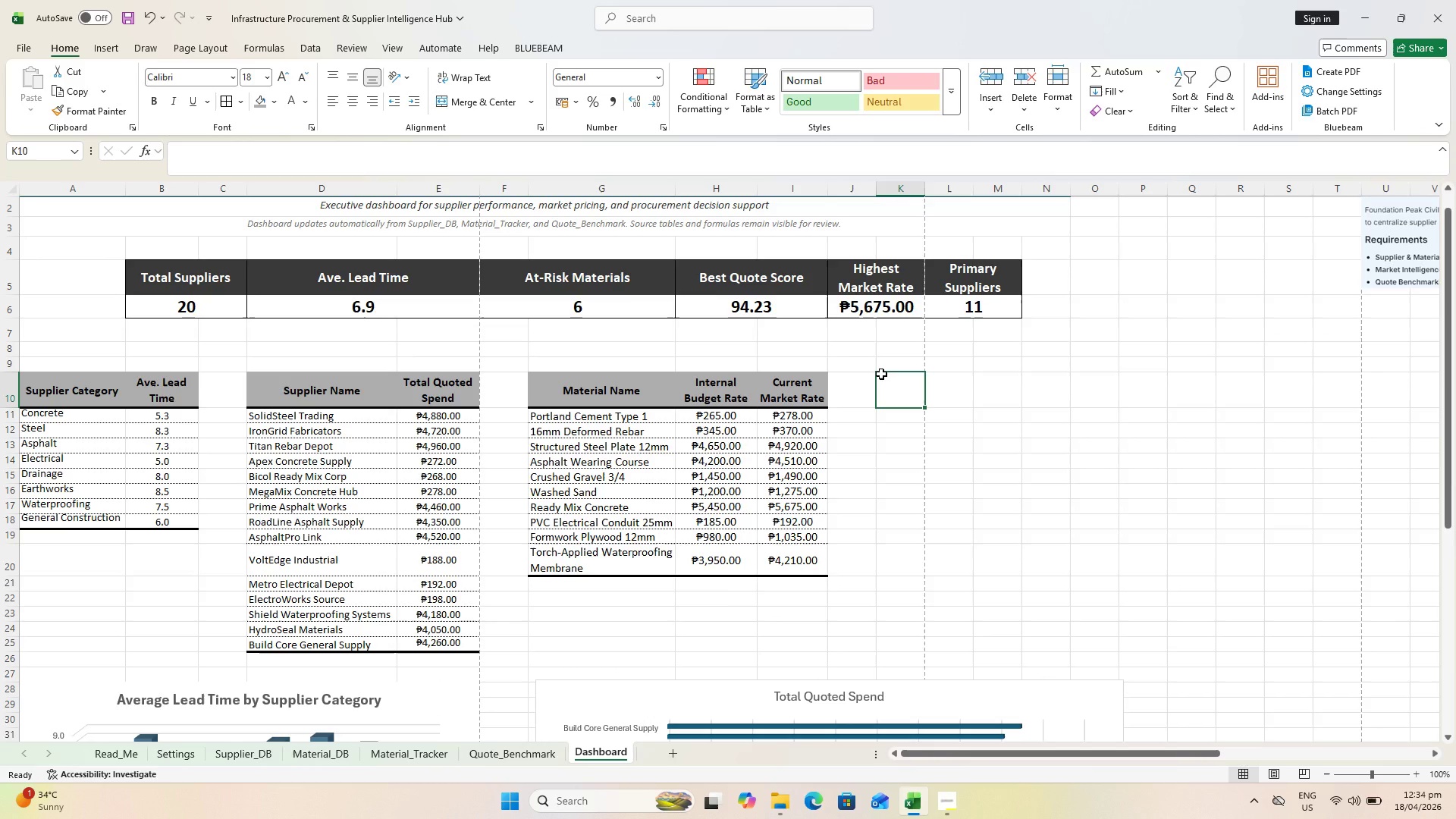 
wait(6.0)
 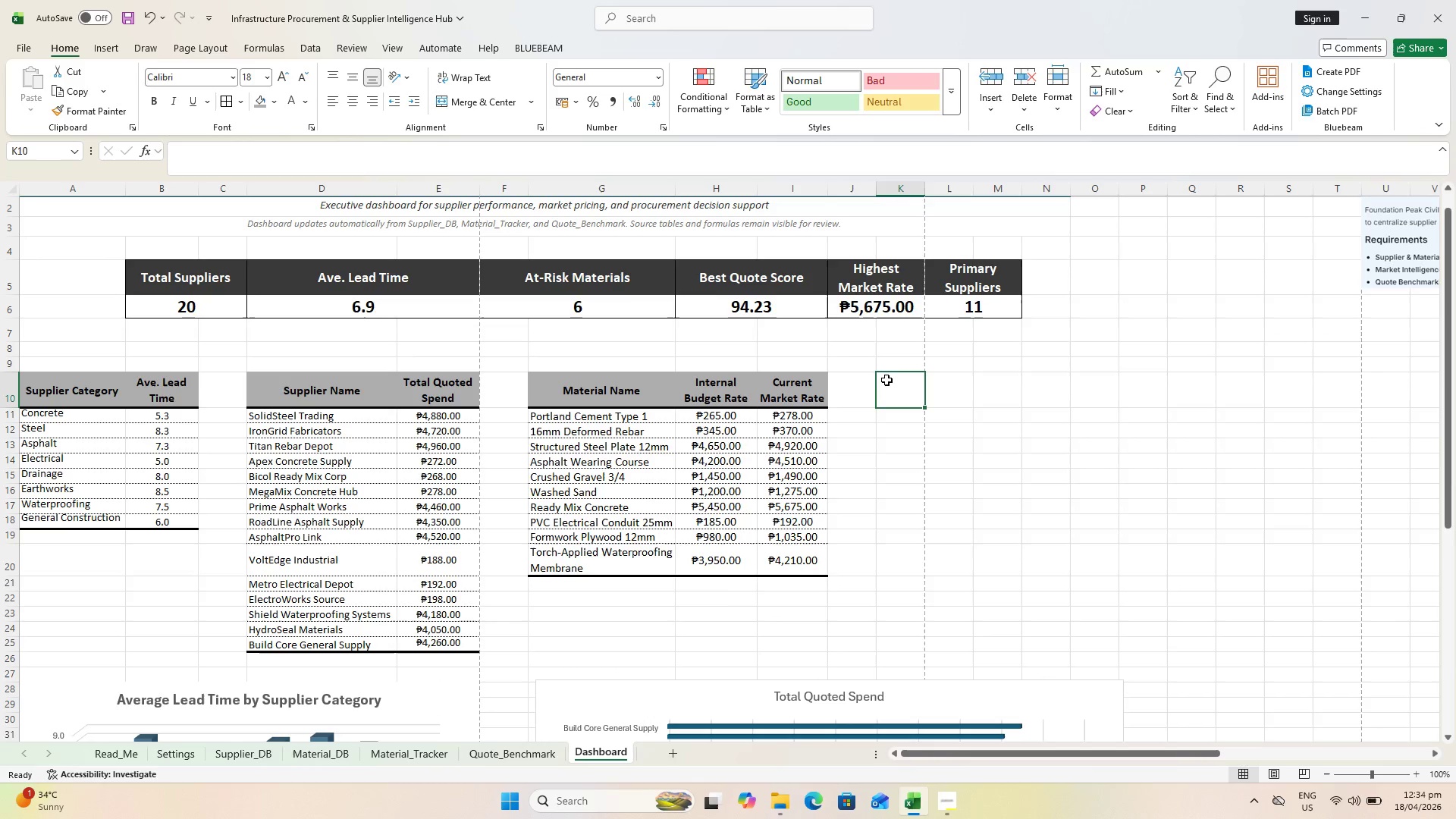 
type(Region)
 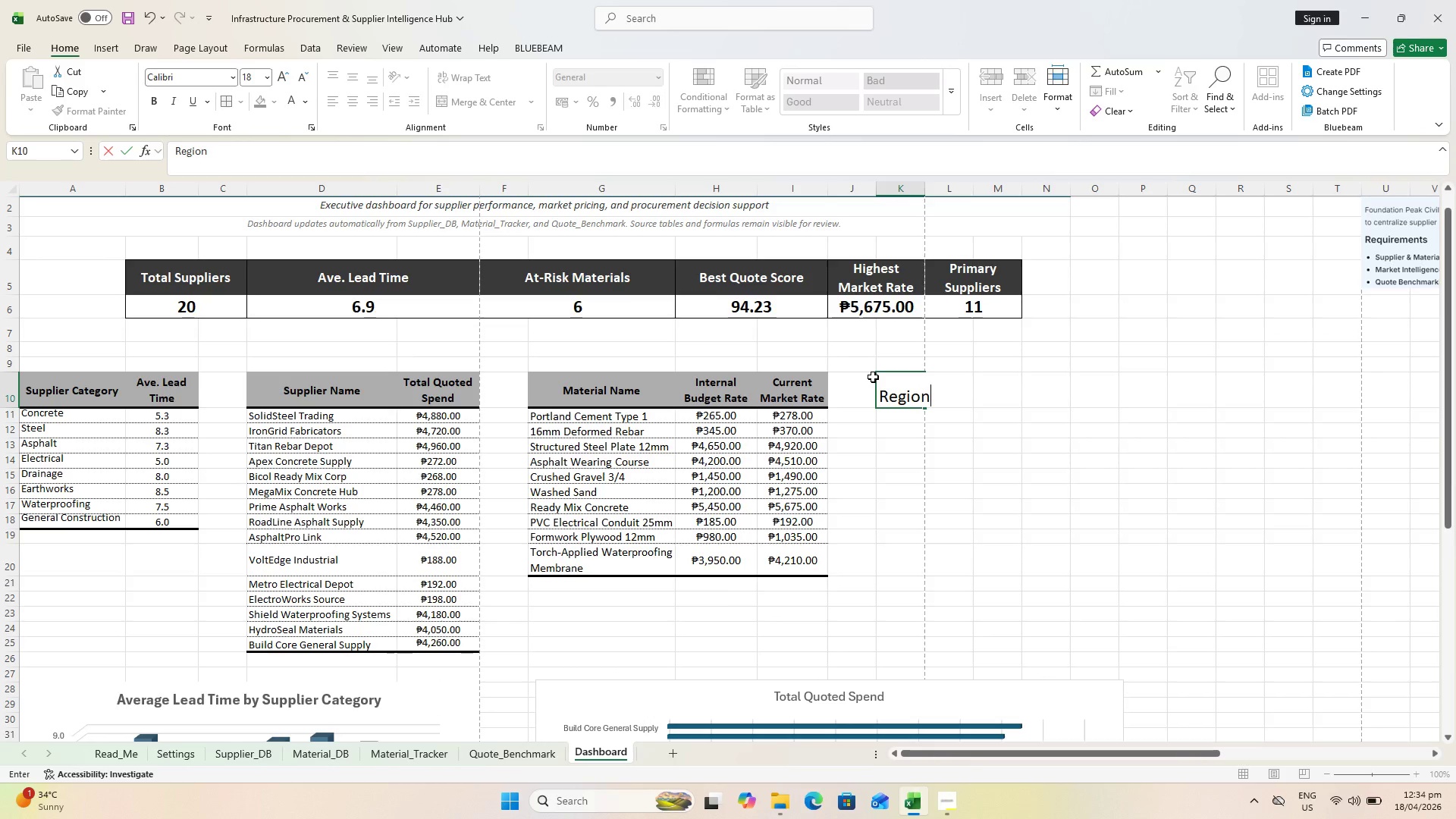 
key(ArrowRight)
 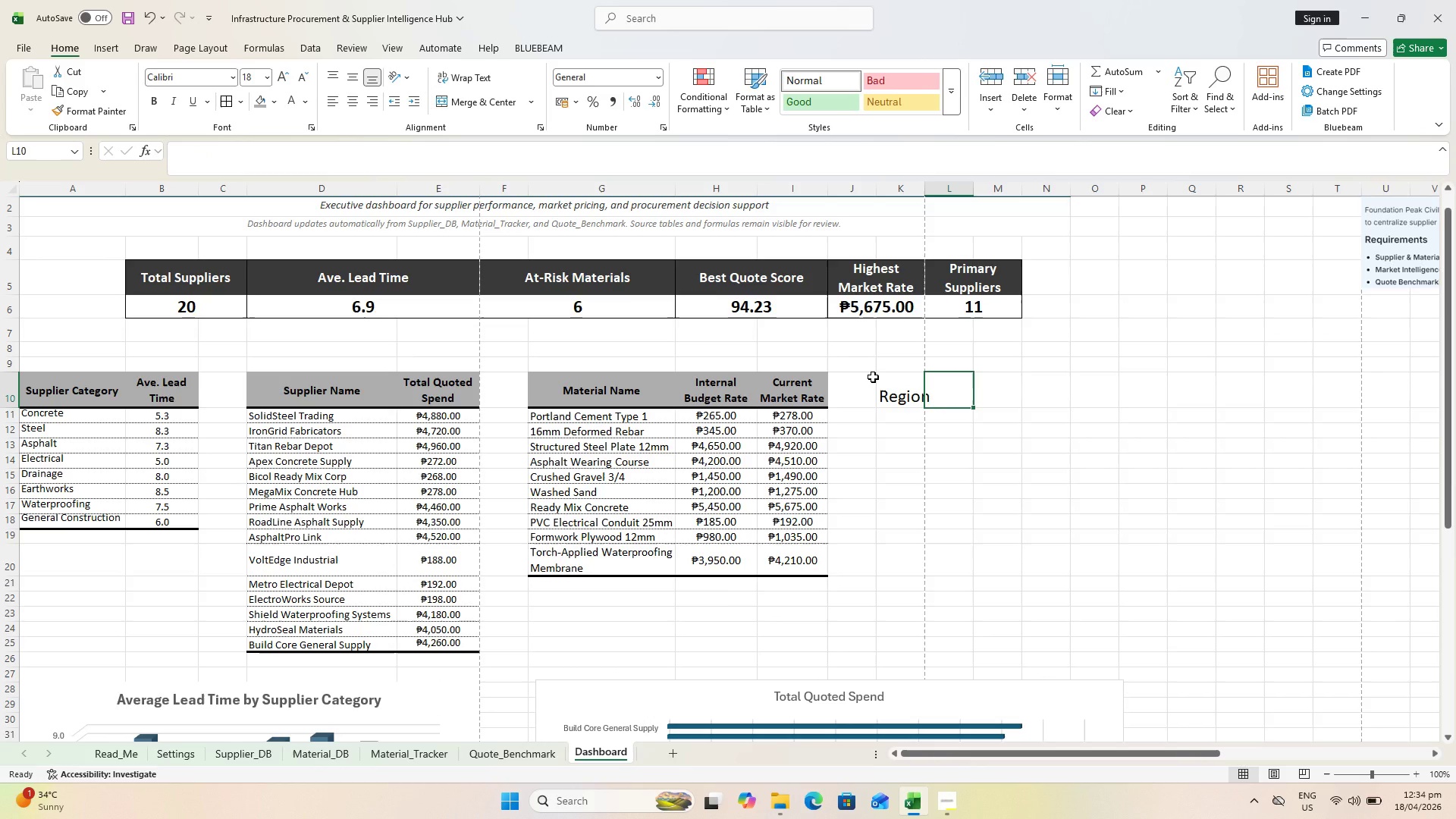 
type(Supplier Count)
 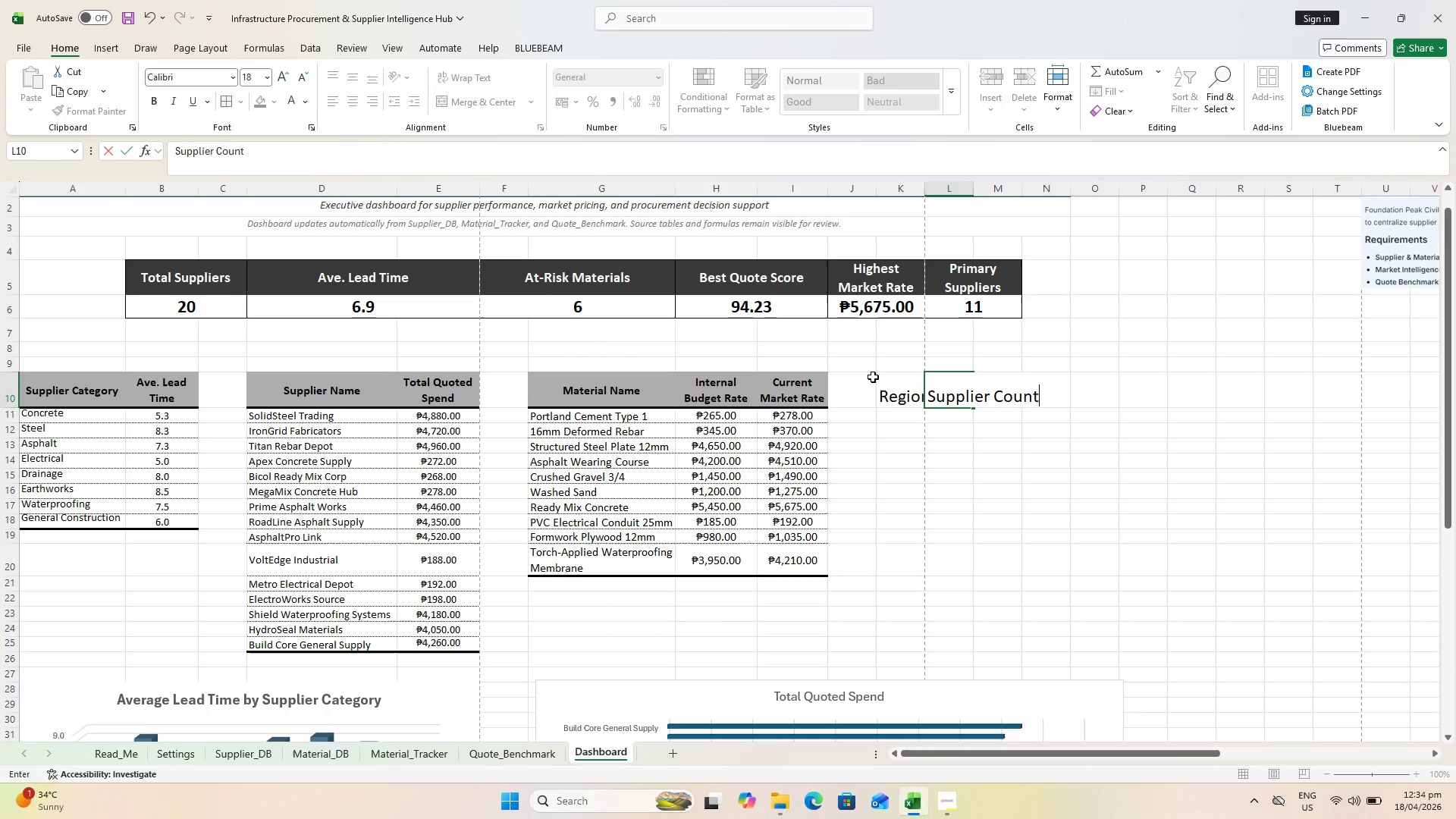 
key(ArrowRight)
 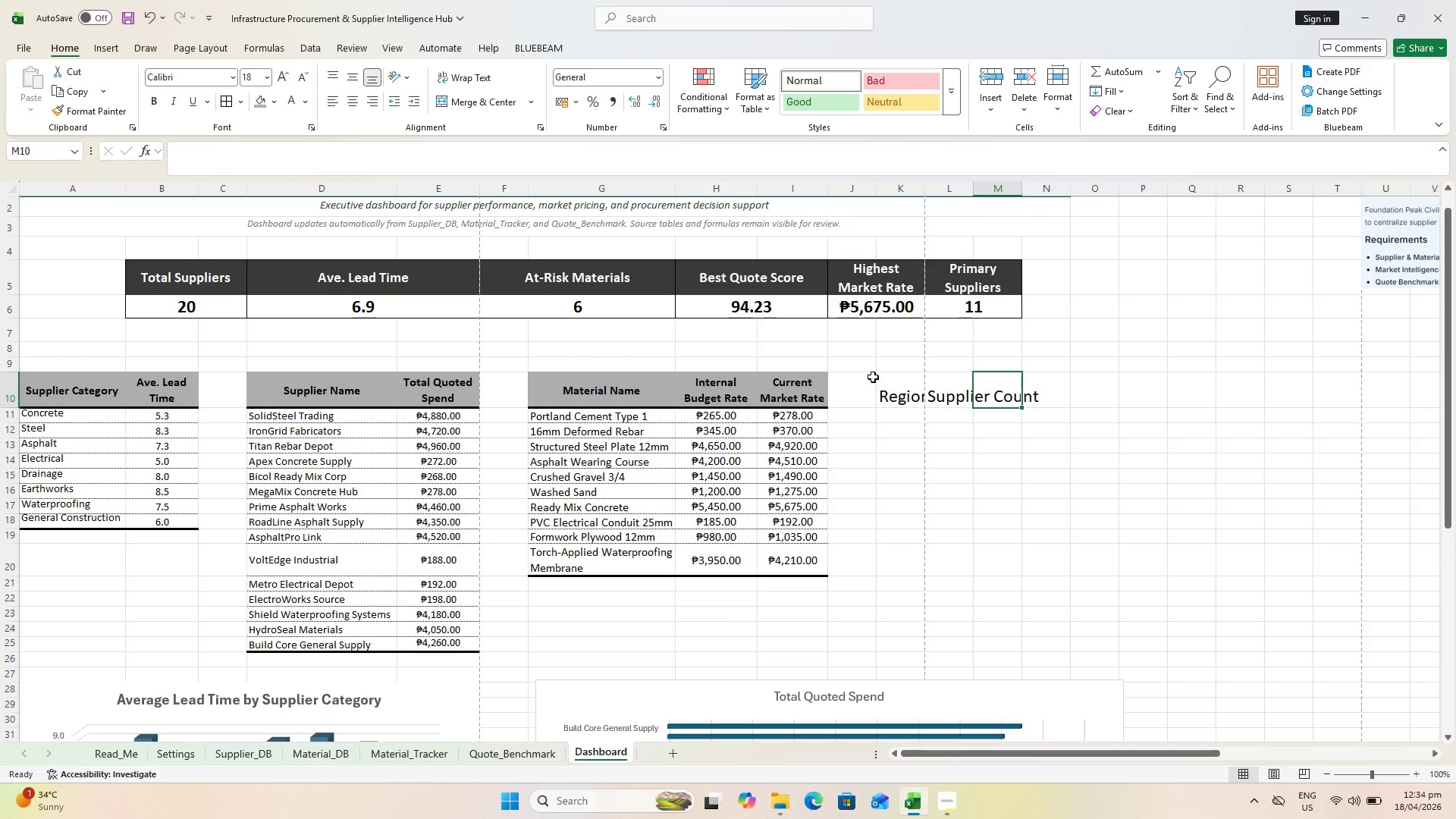 
type(Ave. Reliability)
 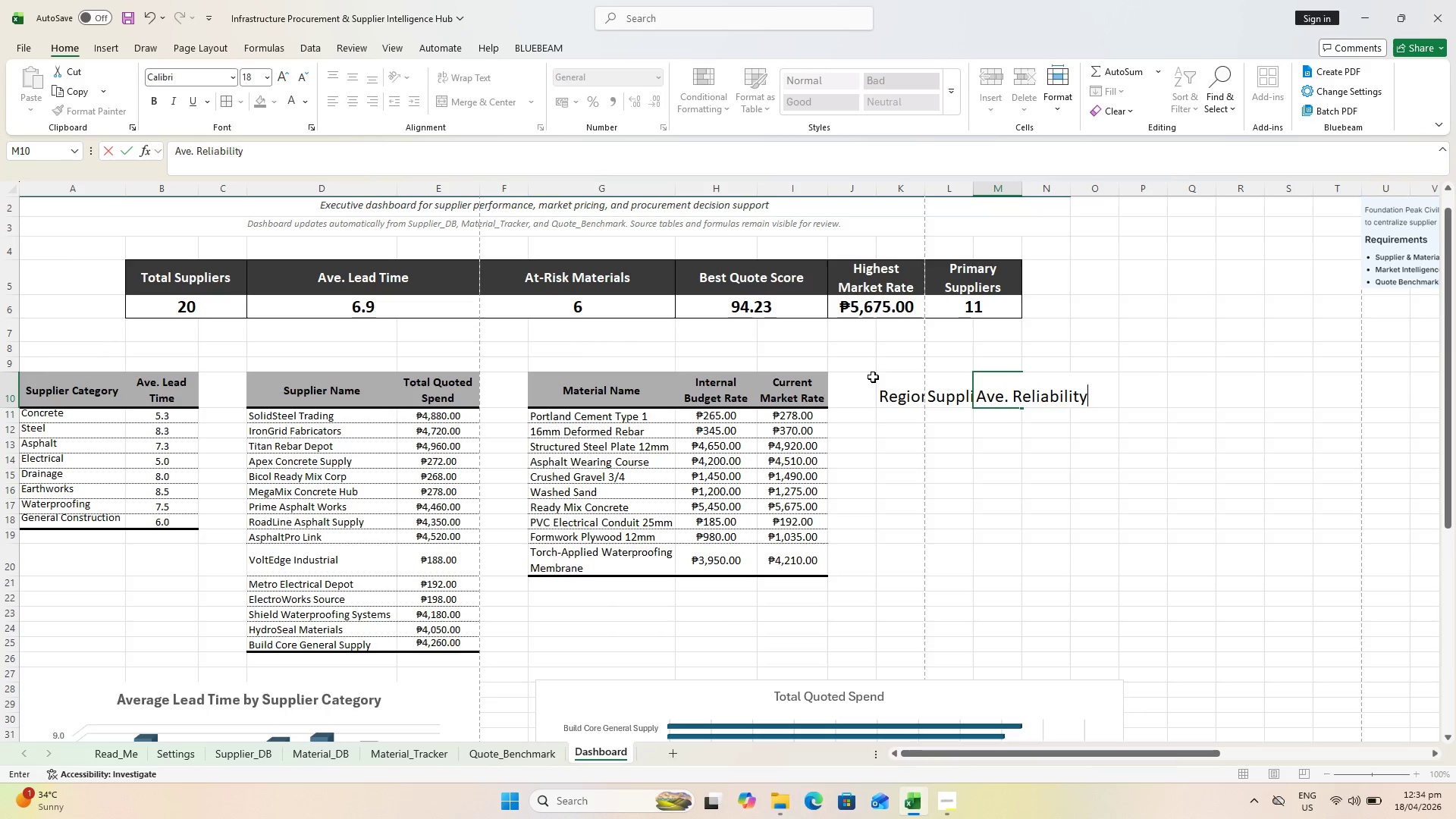 
key(Enter)
 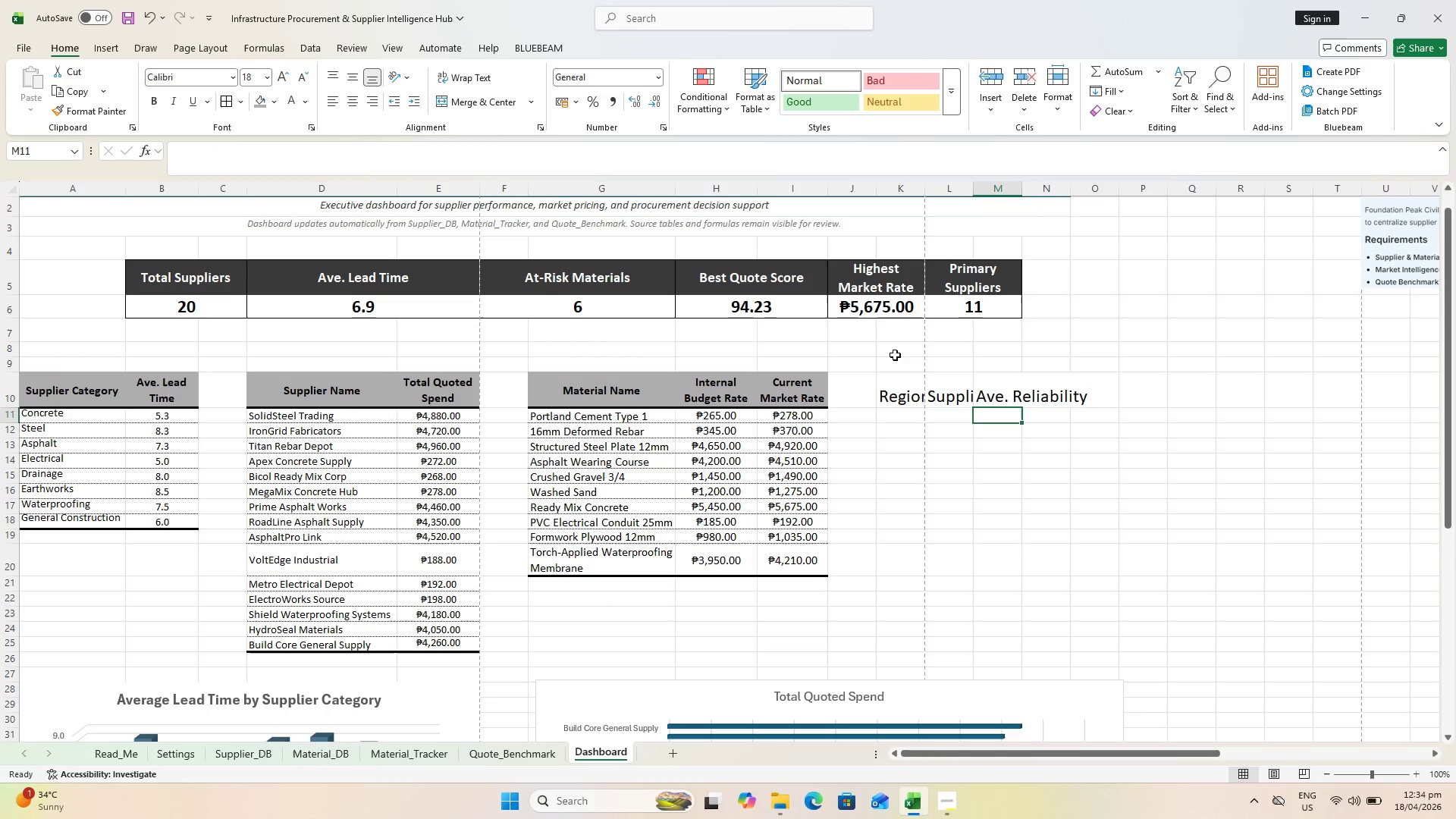 
left_click([912, 391])
 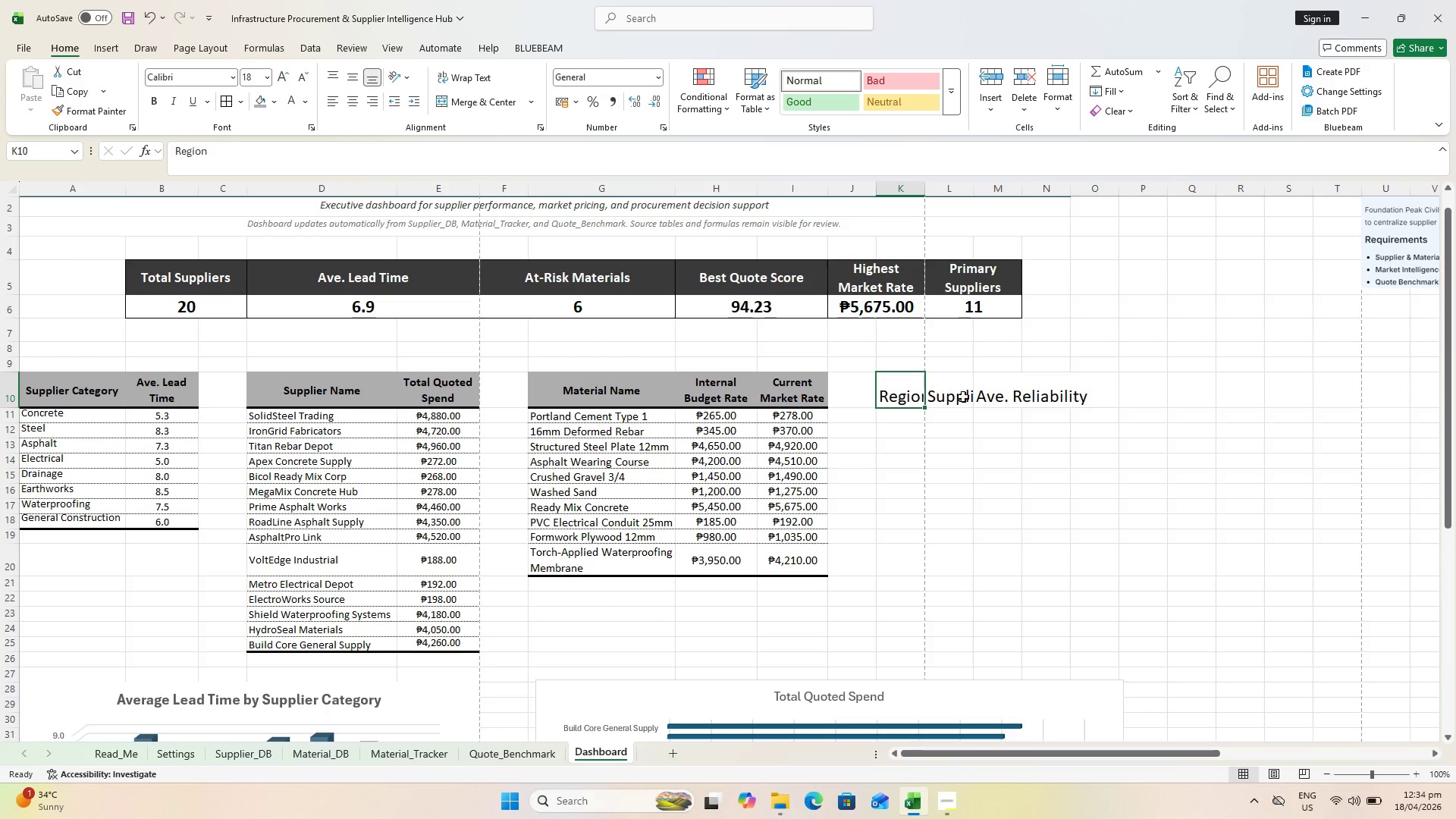 
hold_key(key=CapsLock, duration=0.45)
 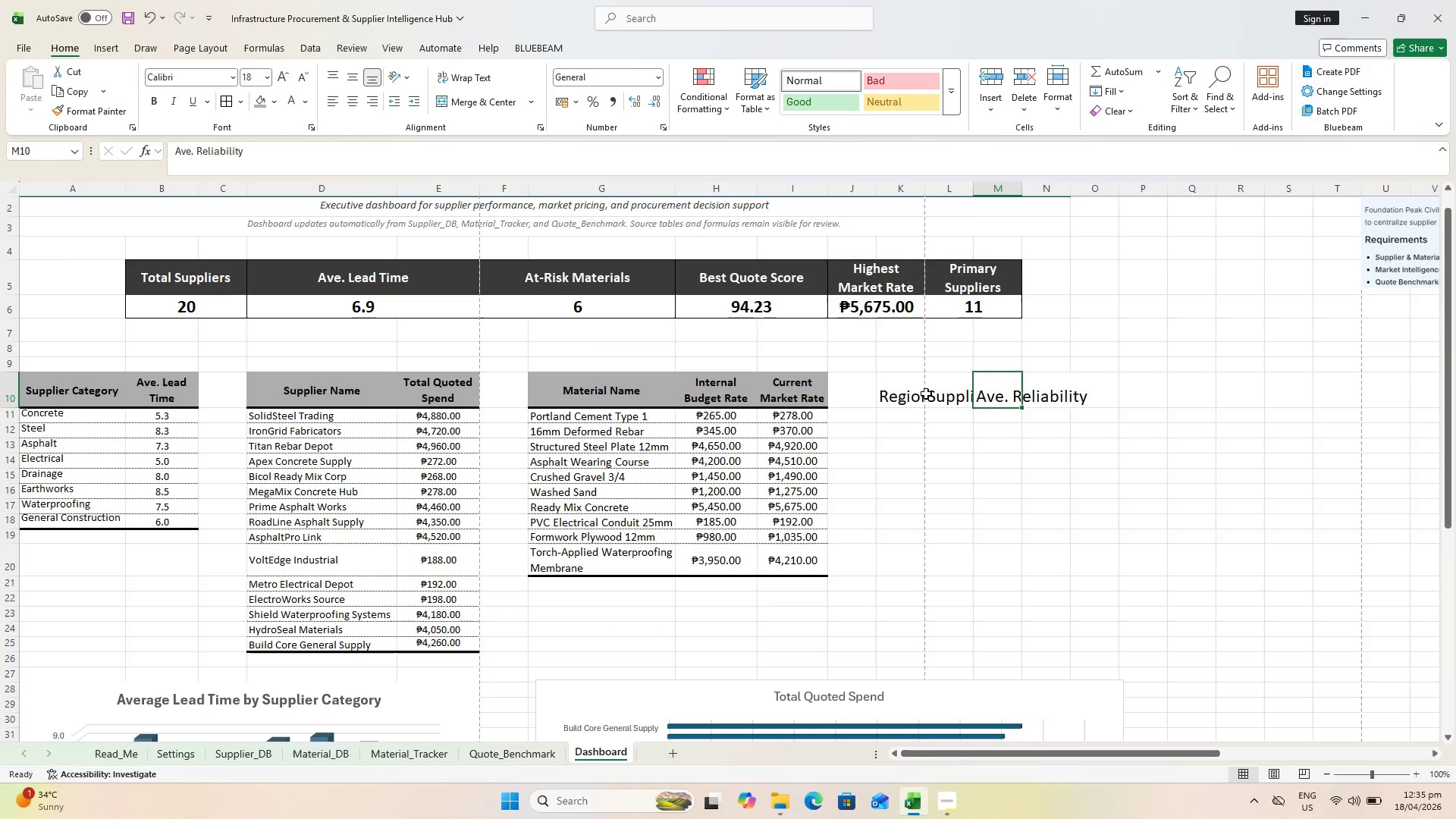 
left_click([997, 400])
 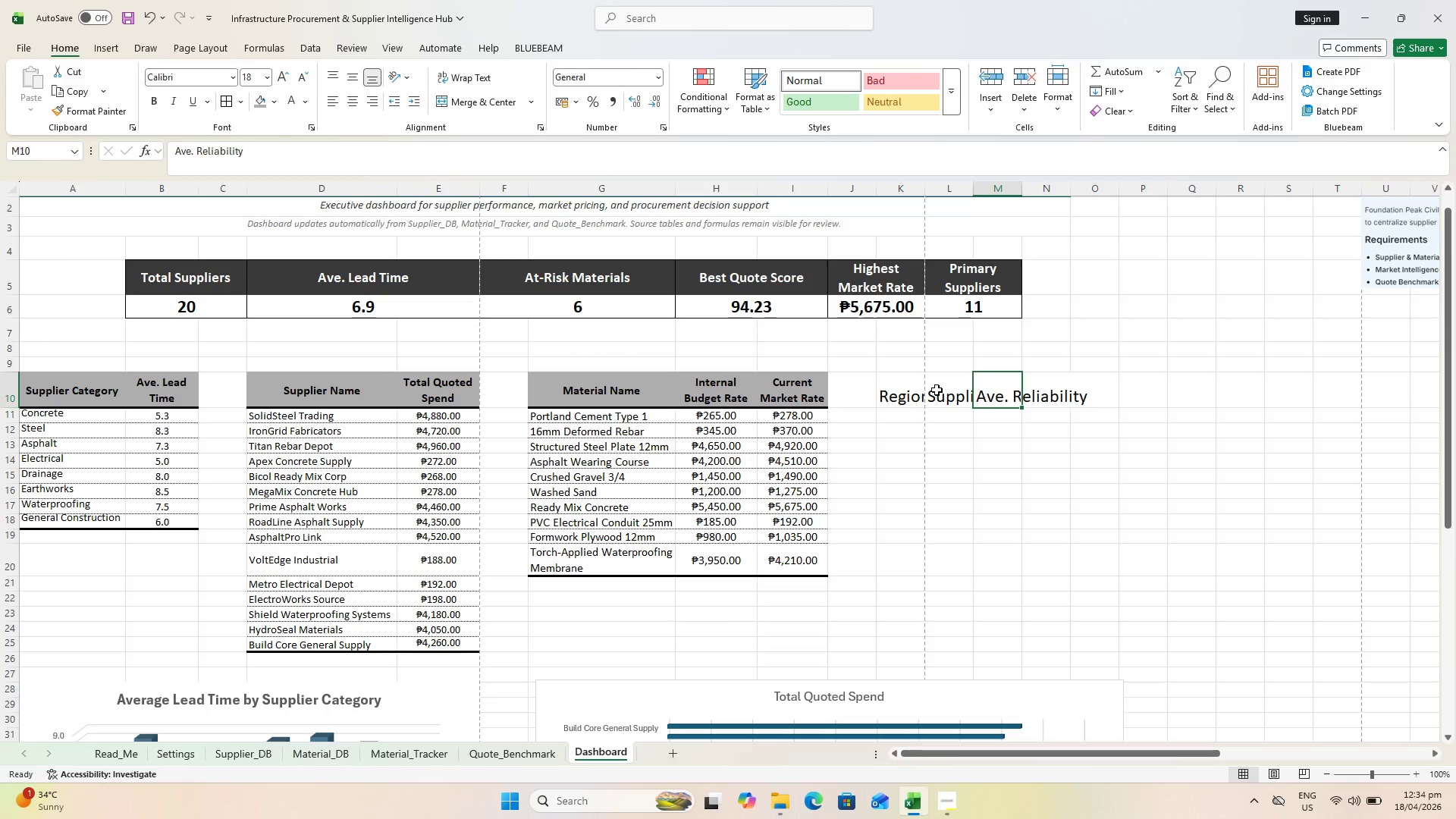 
hold_key(key=CapsLock, duration=0.39)
 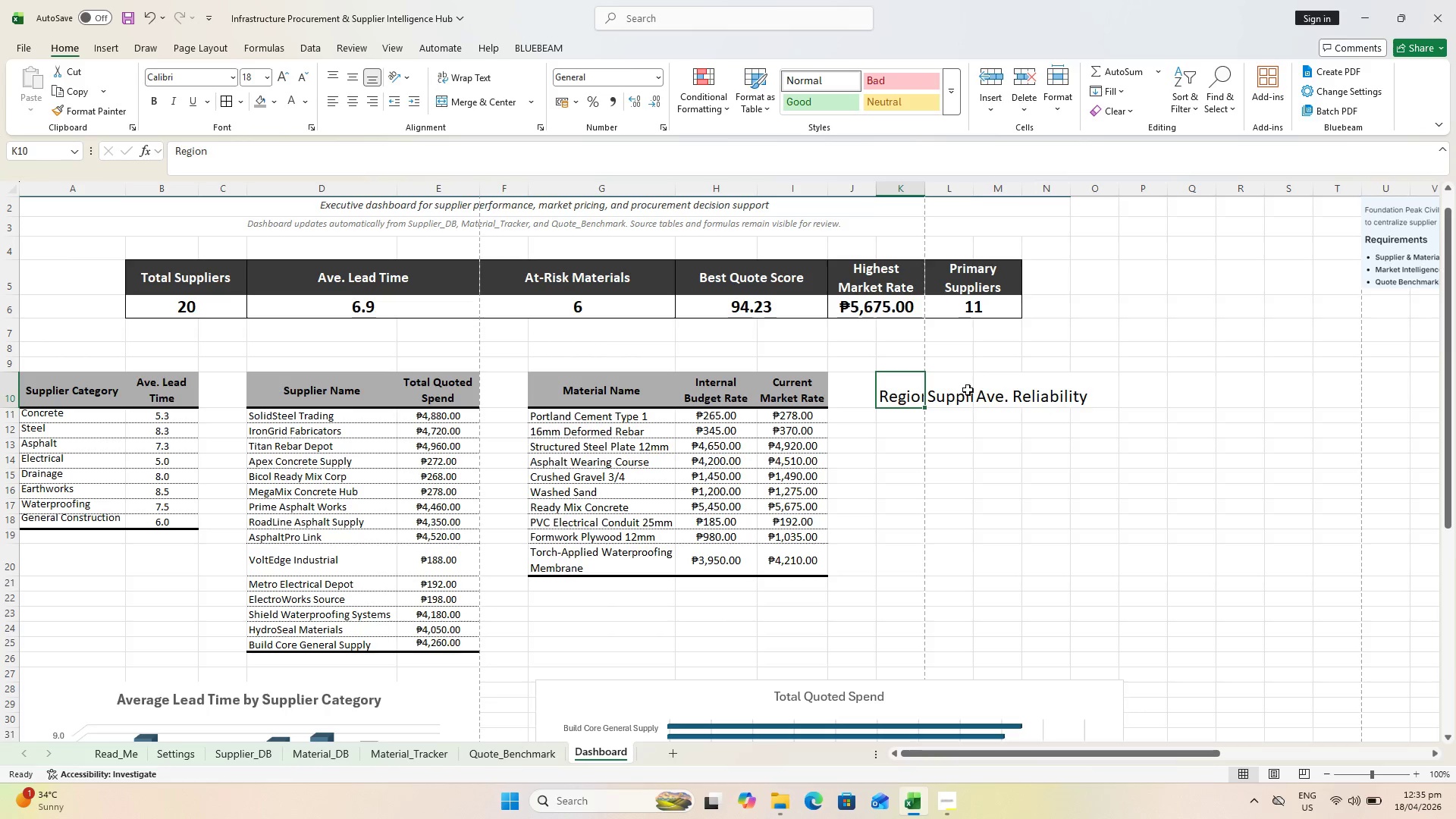 
left_click([894, 397])
 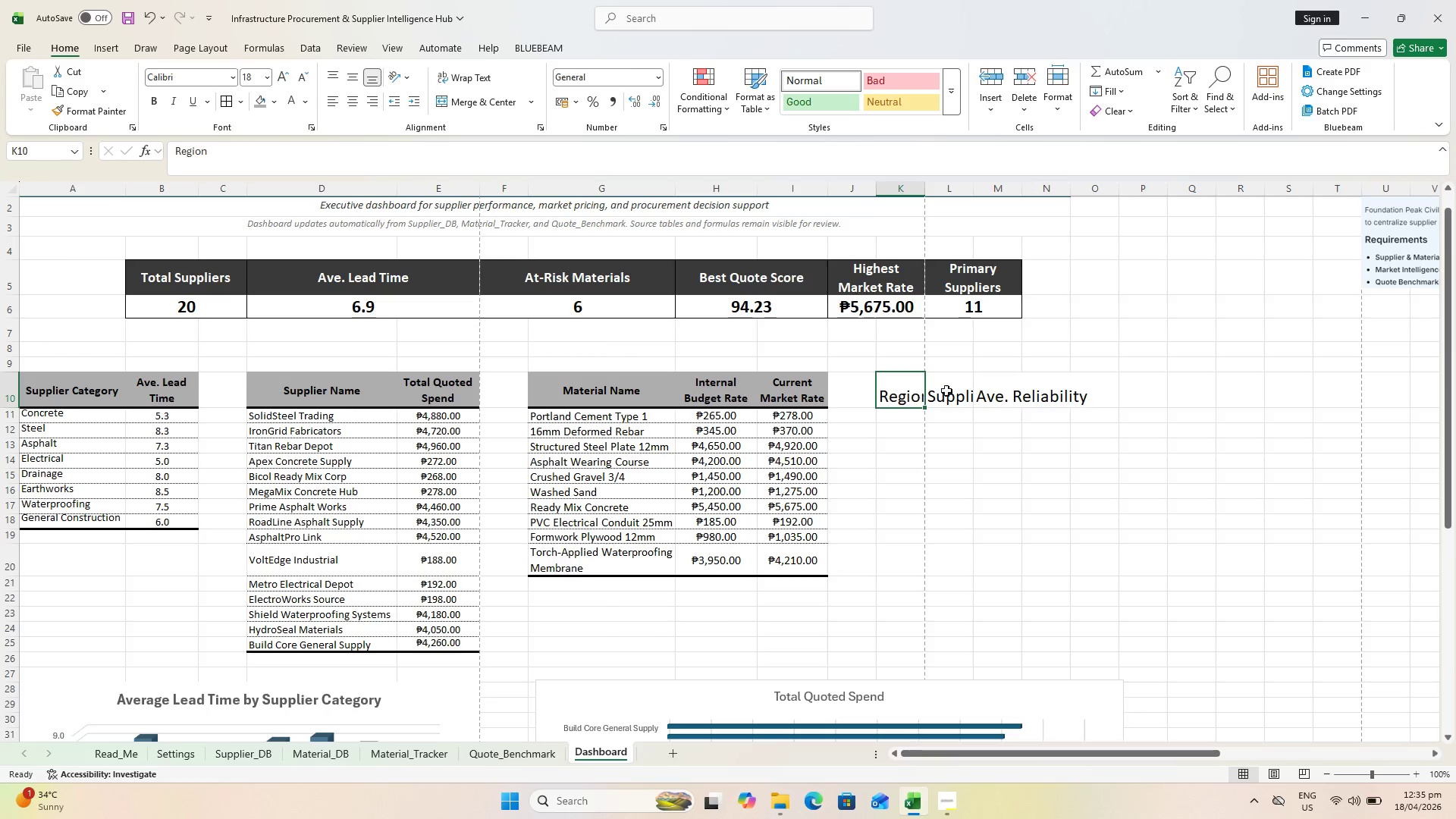 
hold_key(key=ShiftLeft, duration=0.66)
 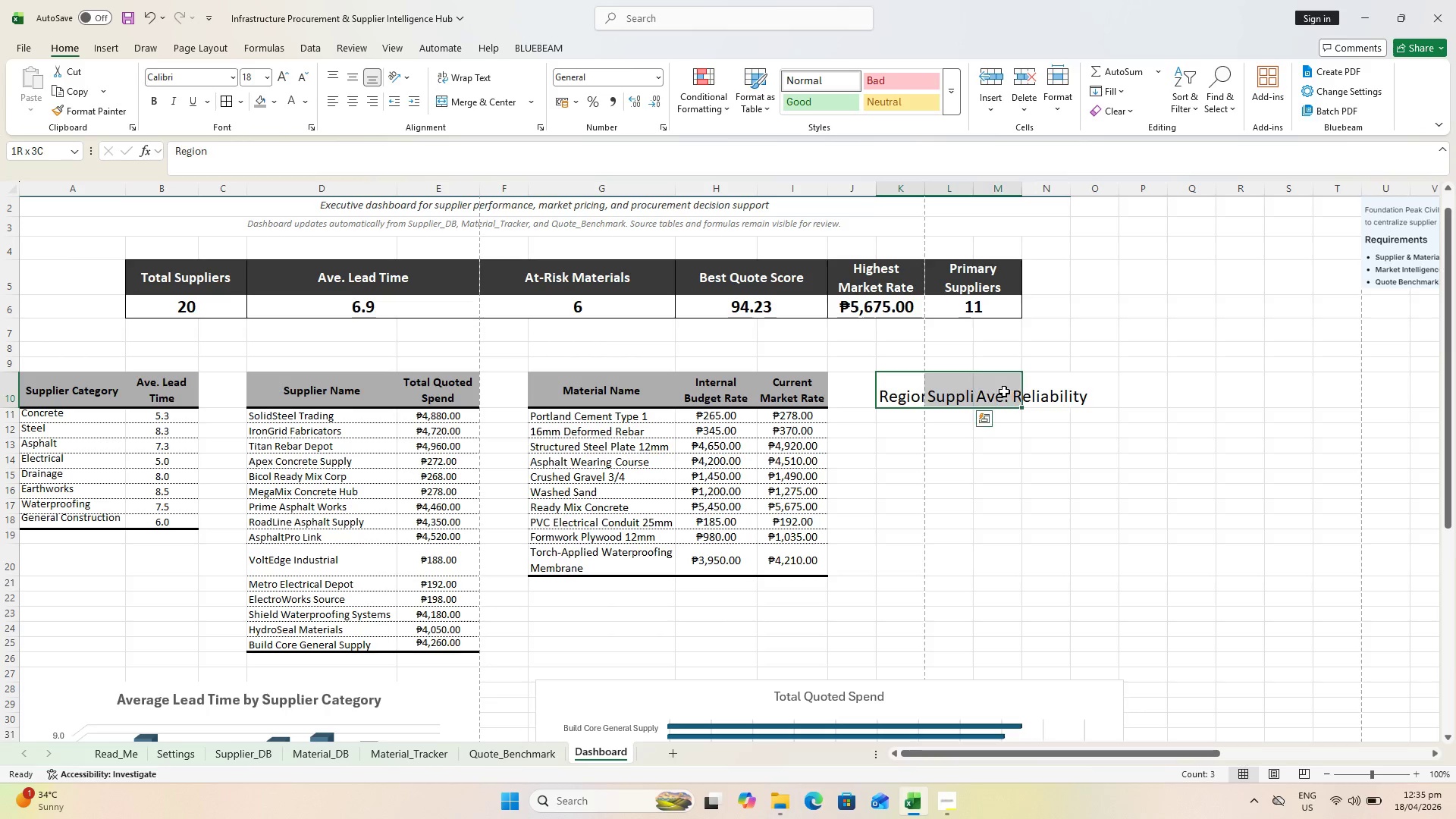 
key(Shift+ShiftLeft)
 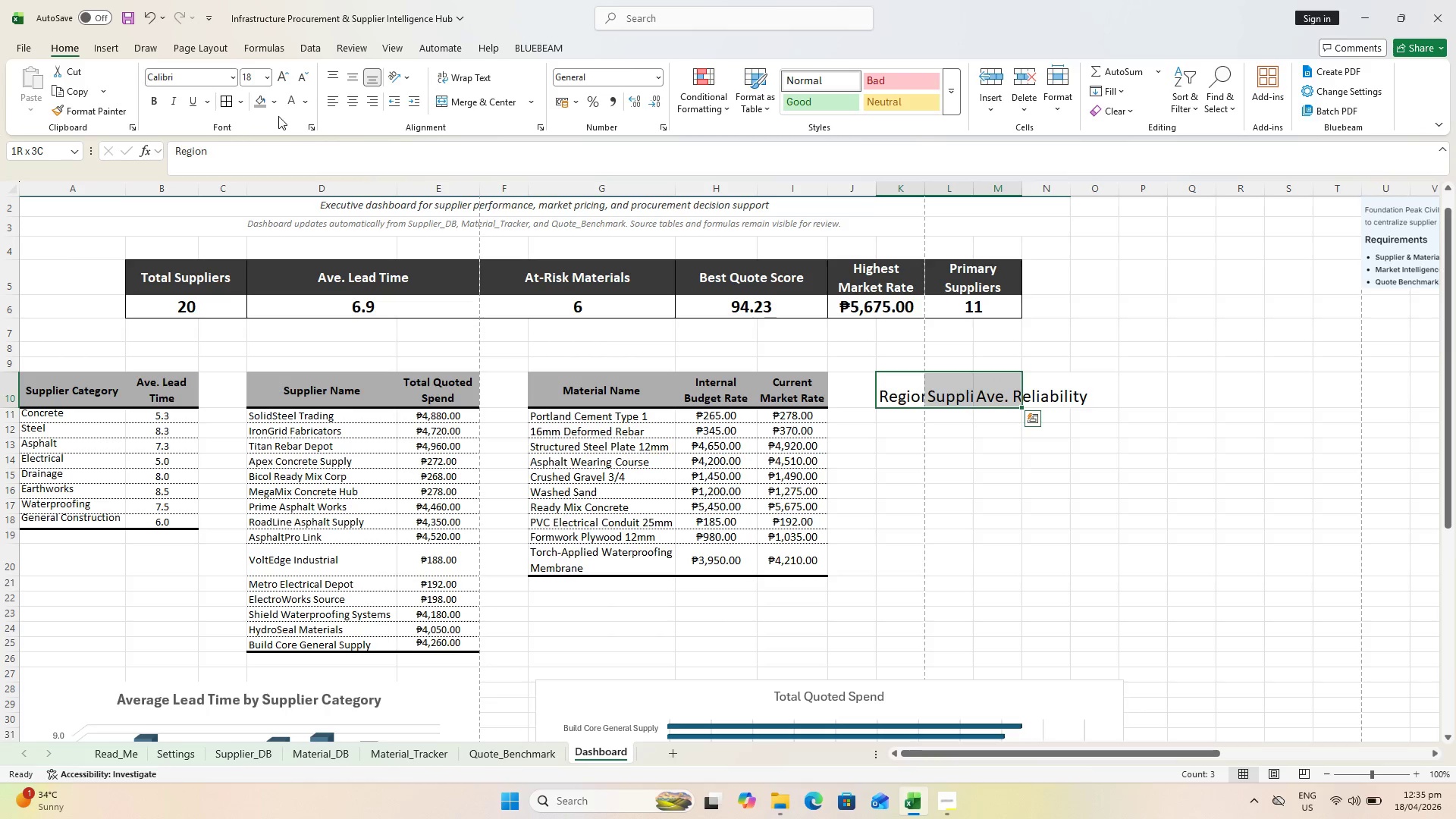 
mouse_move([284, 96])
 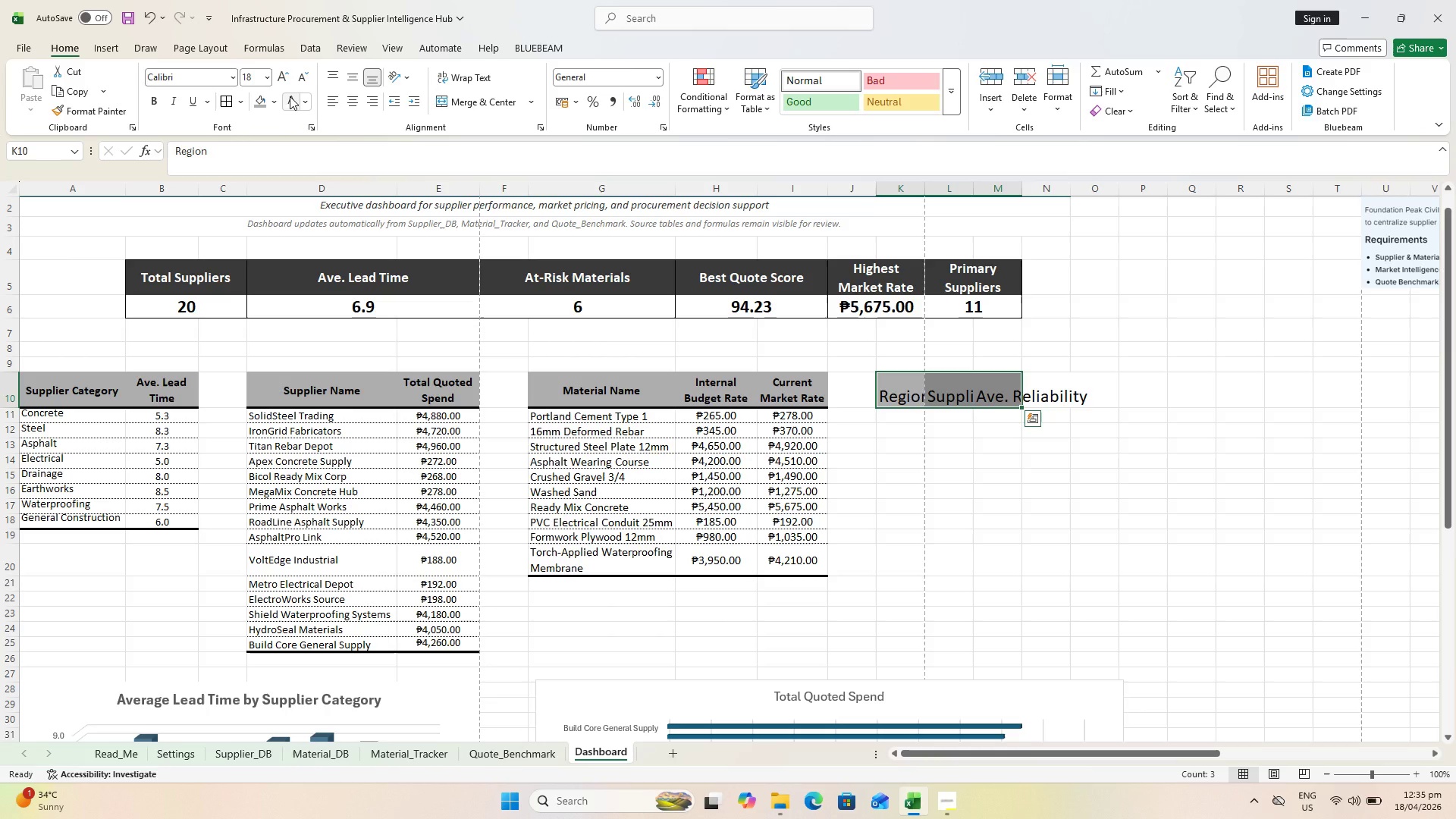 
mouse_move([268, 98])
 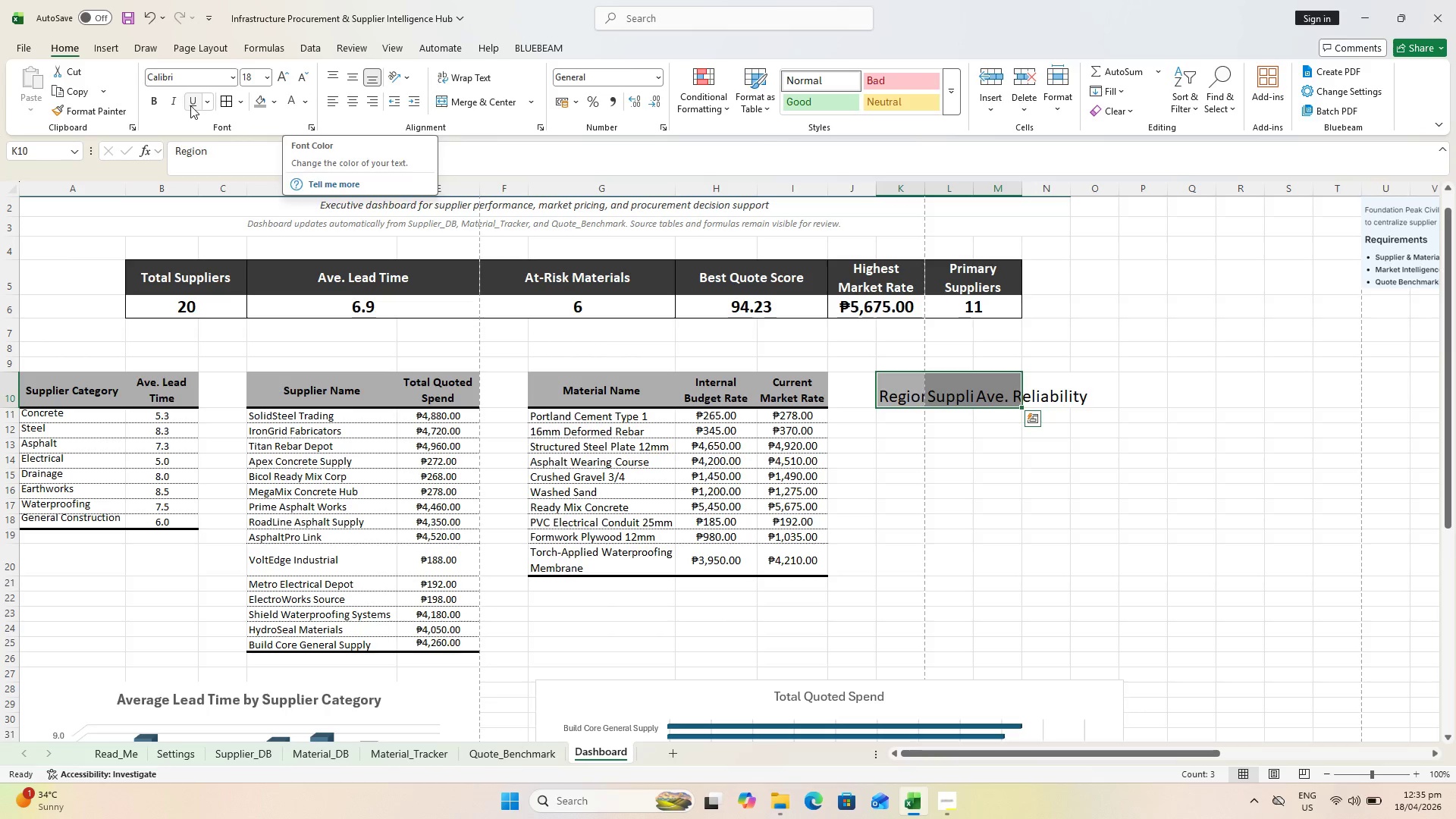 
key(Control+B)
 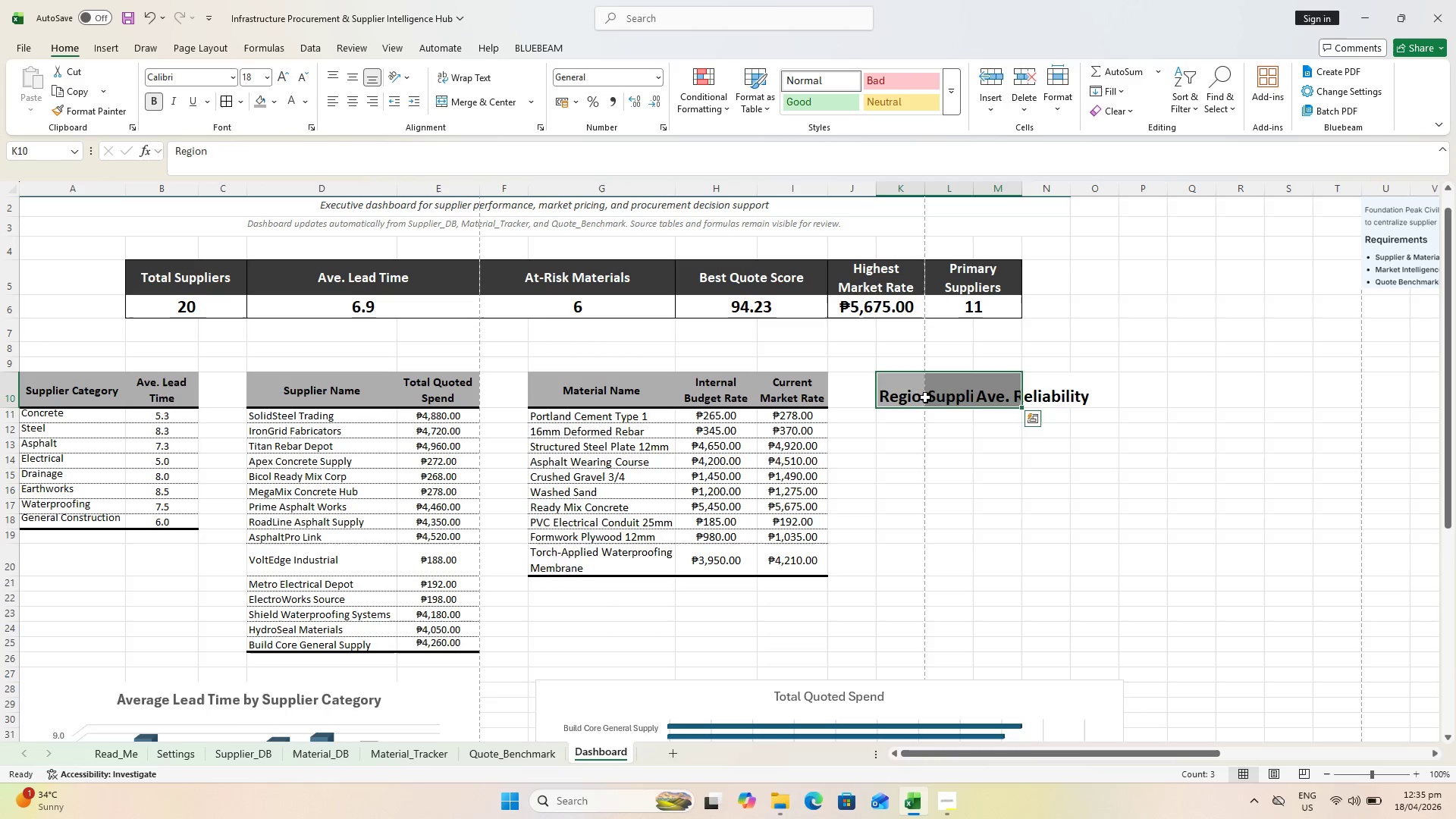 
wait(5.5)
 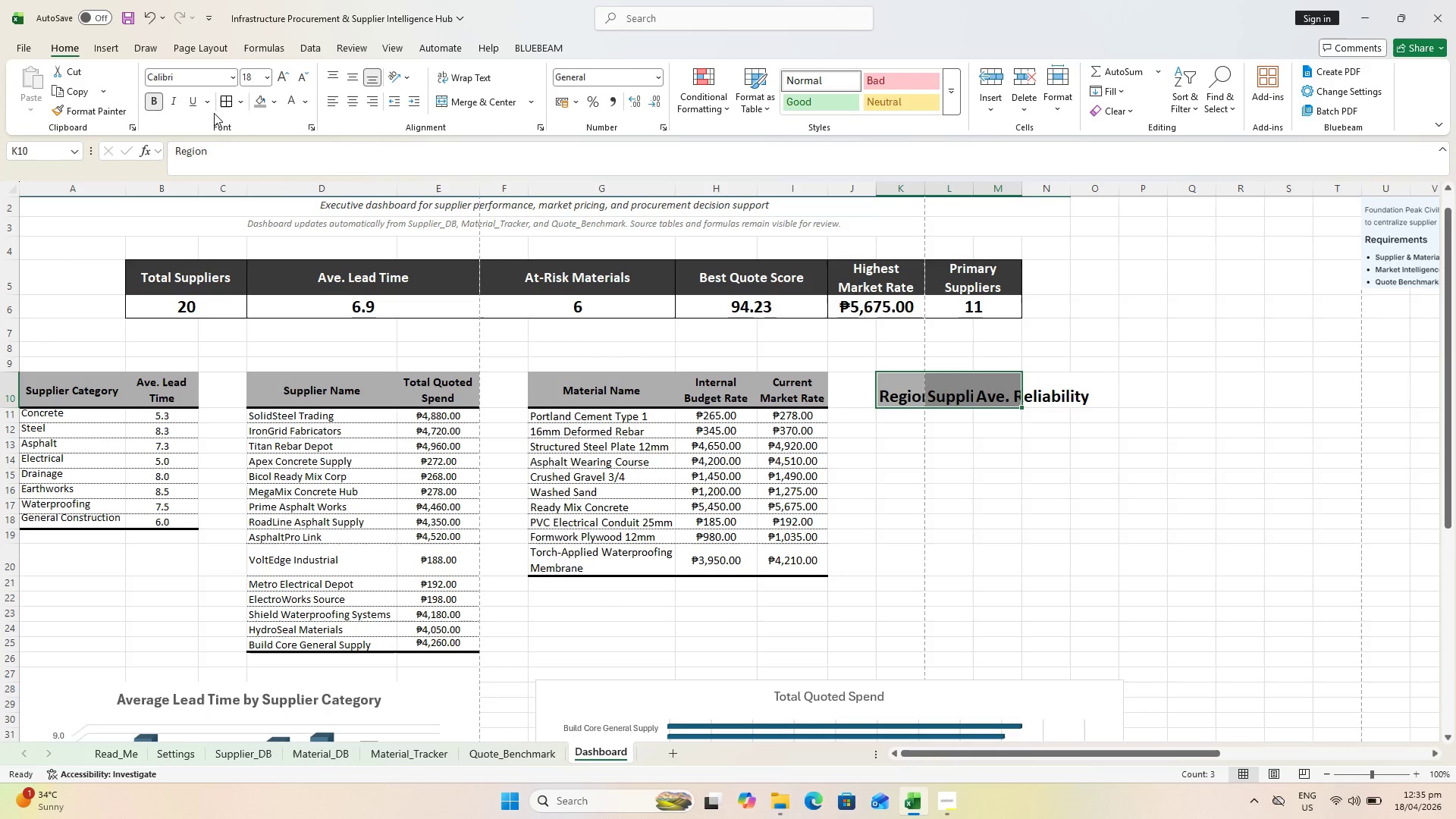 
key(Control+ControlLeft)
 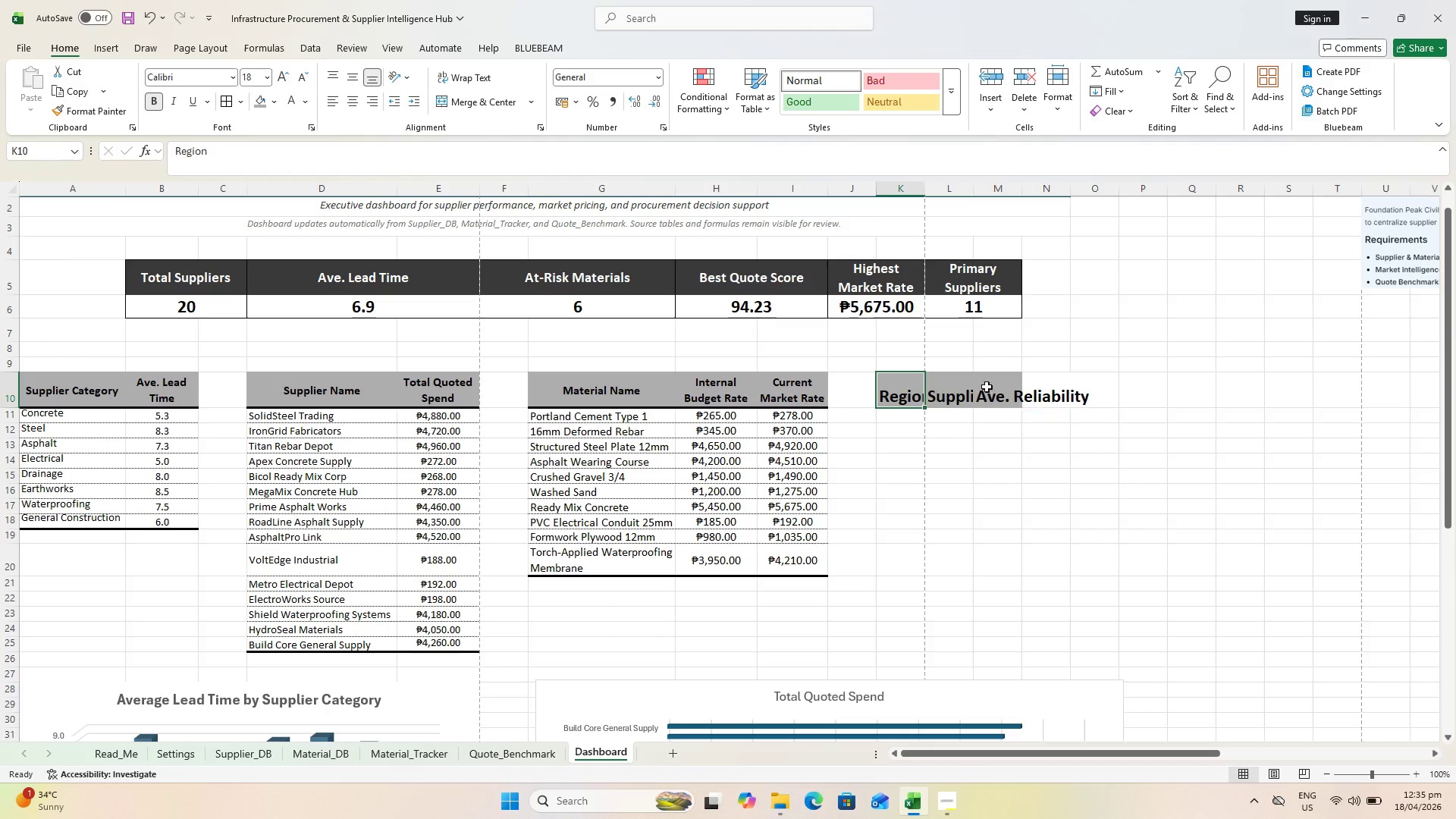 
hold_key(key=ShiftLeft, duration=0.33)
left_click([1003, 380])
 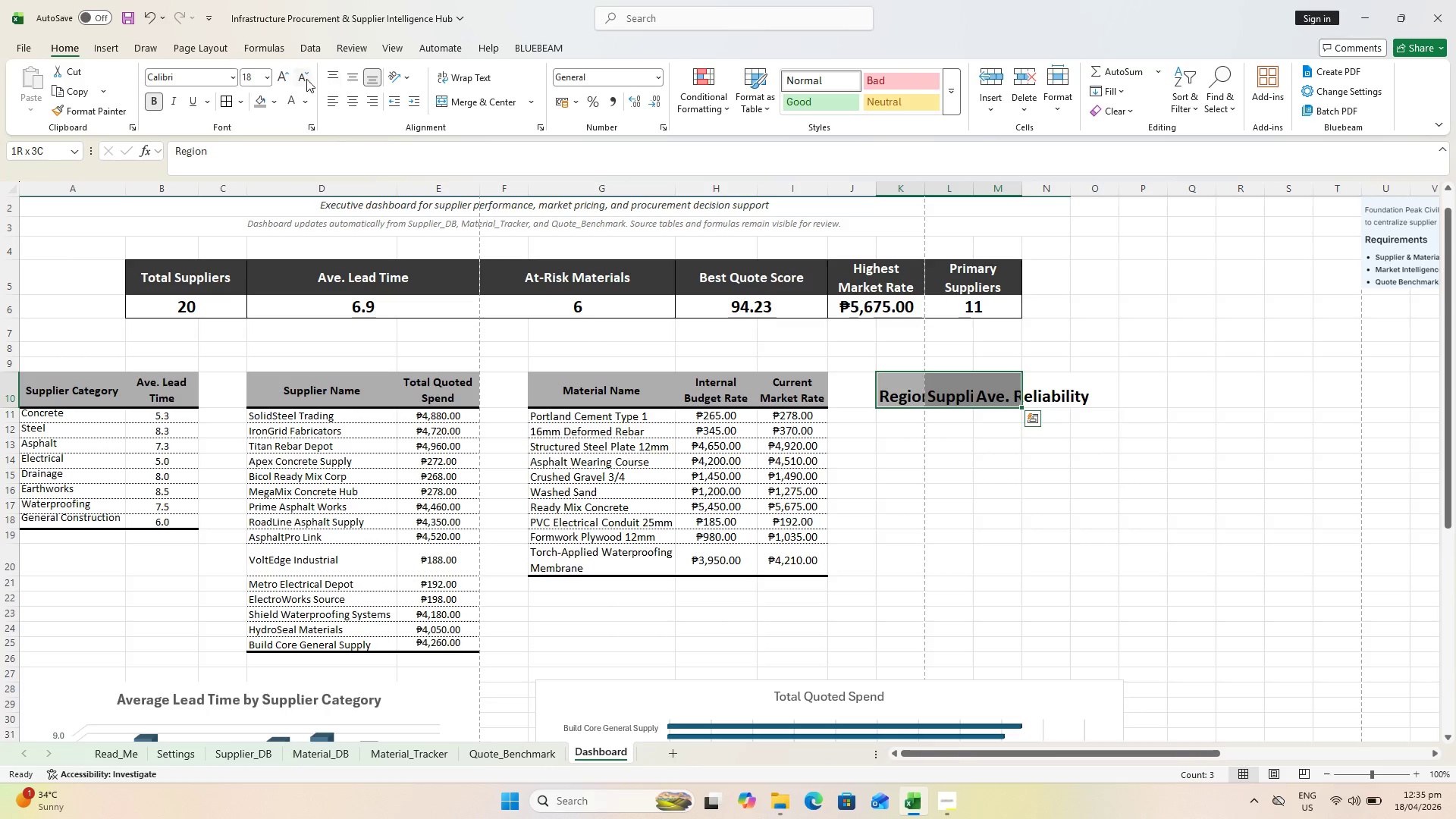 
double_click([303, 78])
 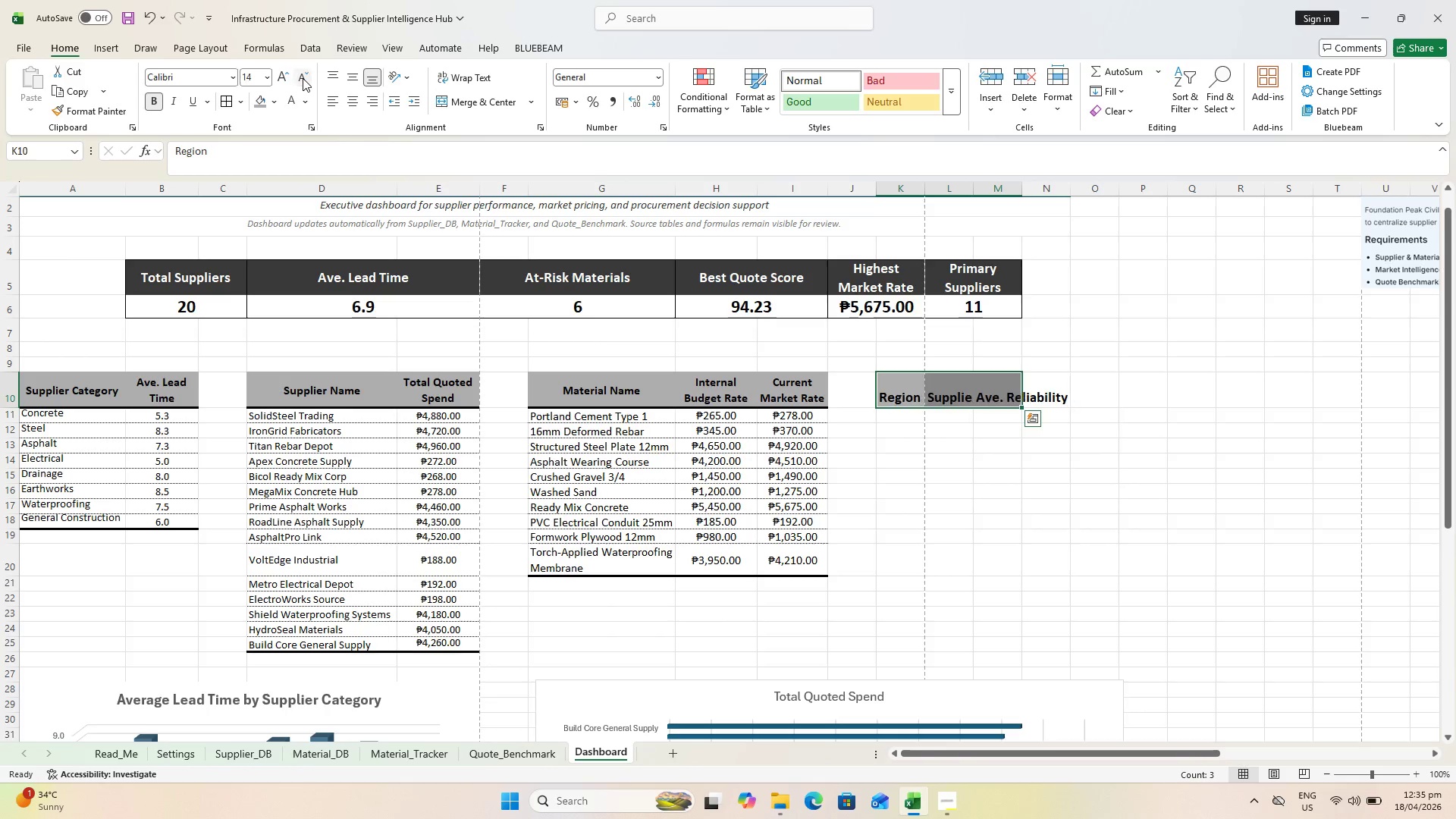 
triple_click([303, 78])
 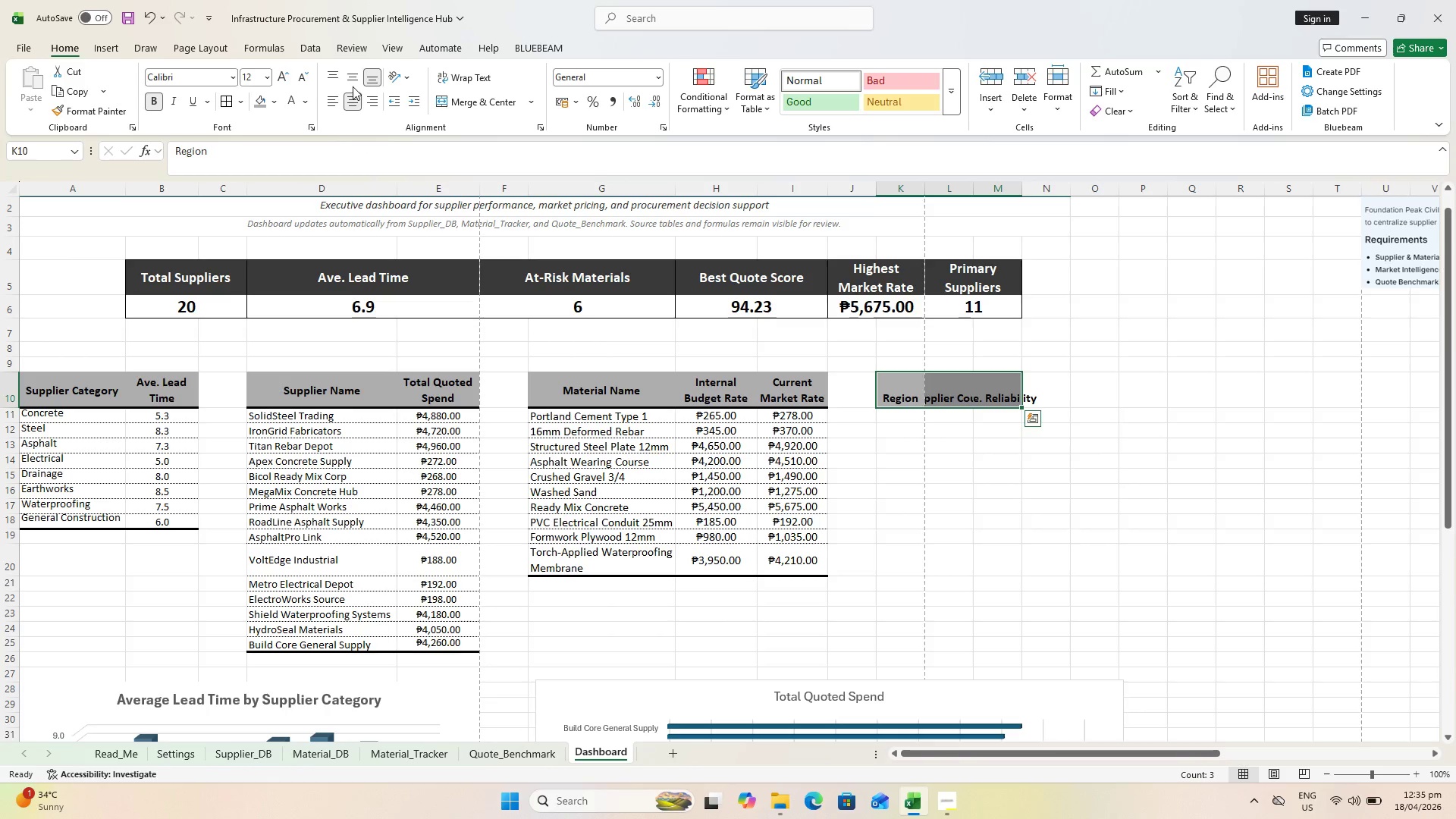 
left_click([480, 80])
 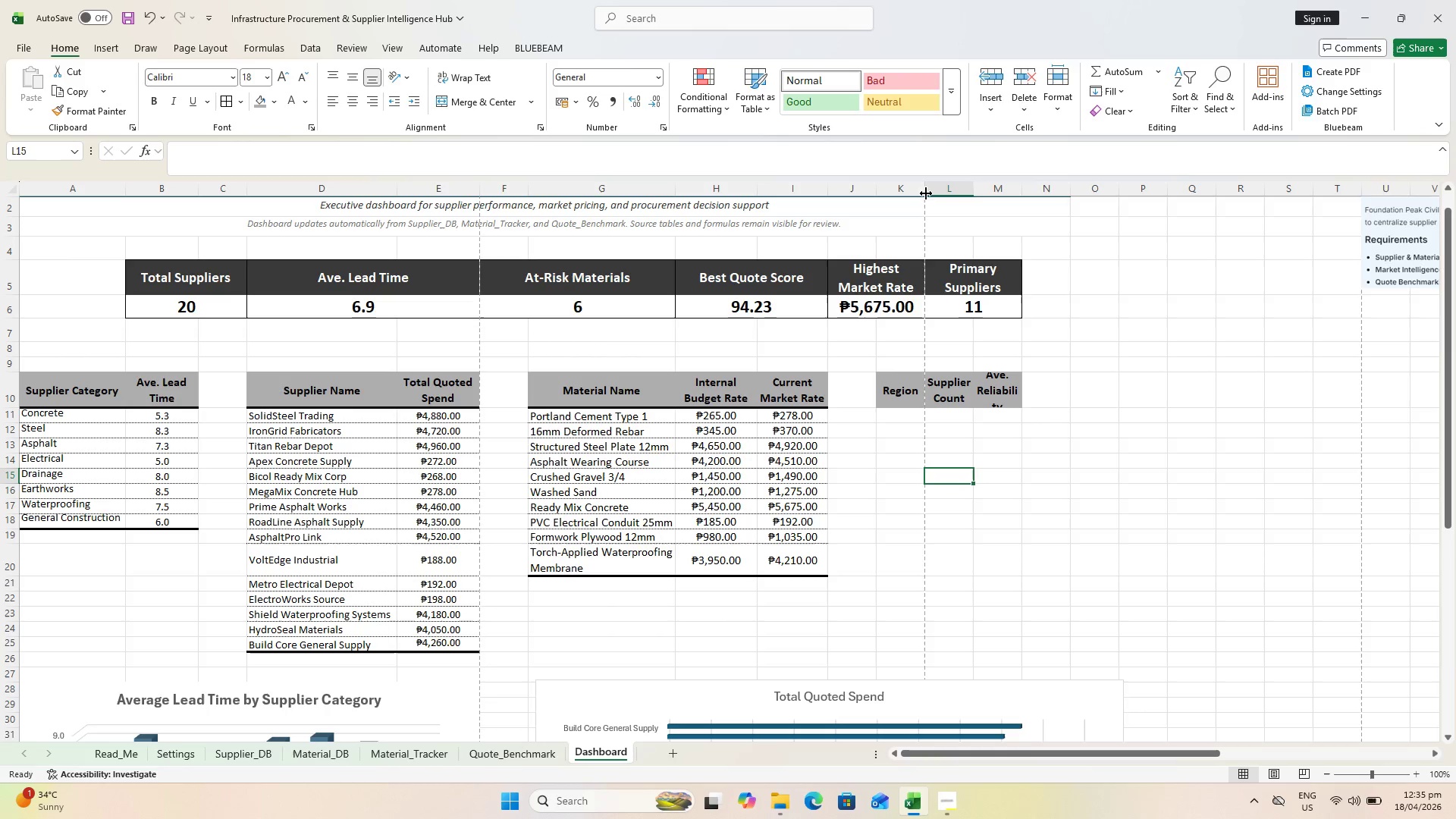 
double_click([971, 188])
 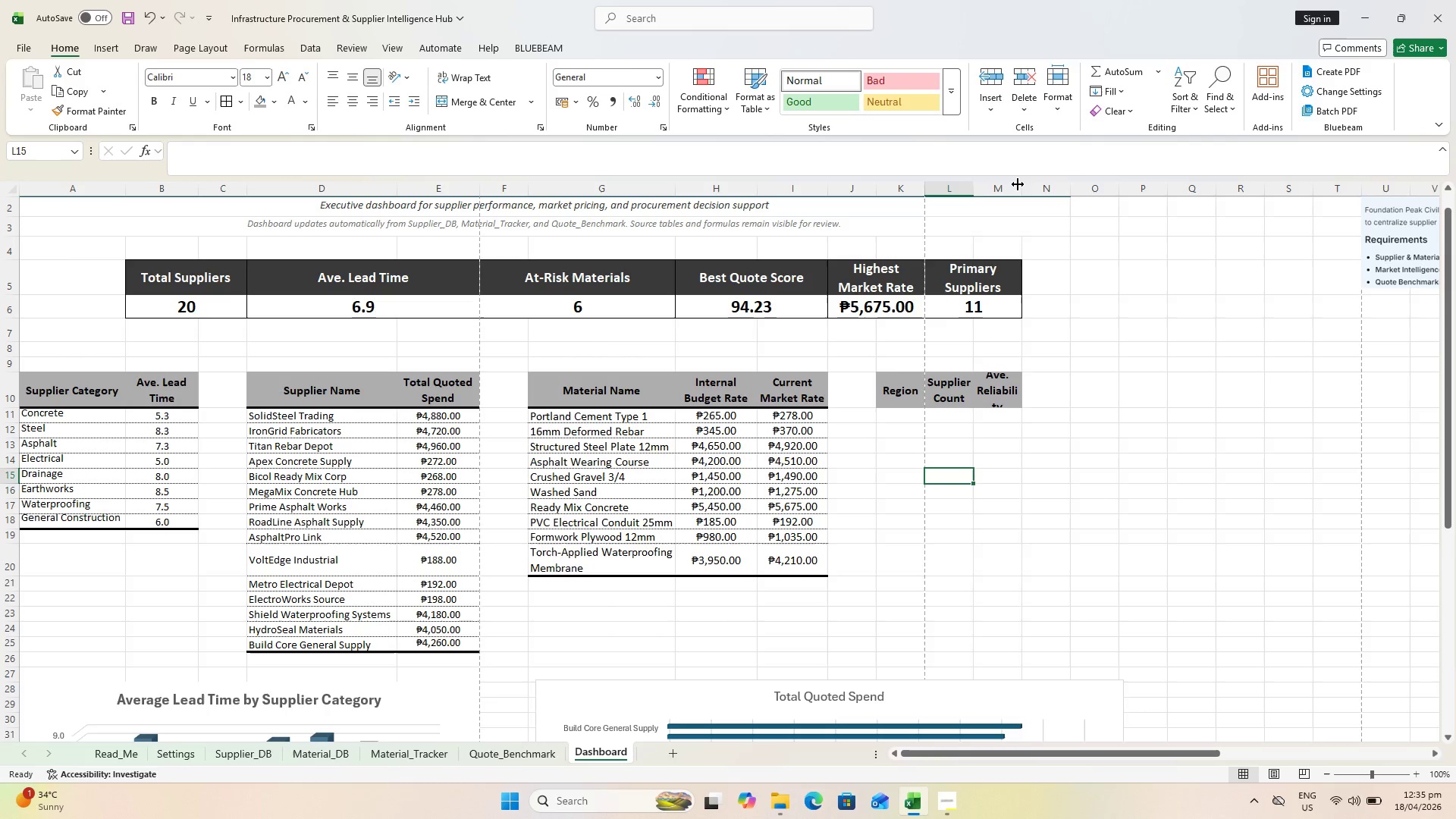 
double_click([1018, 184])
 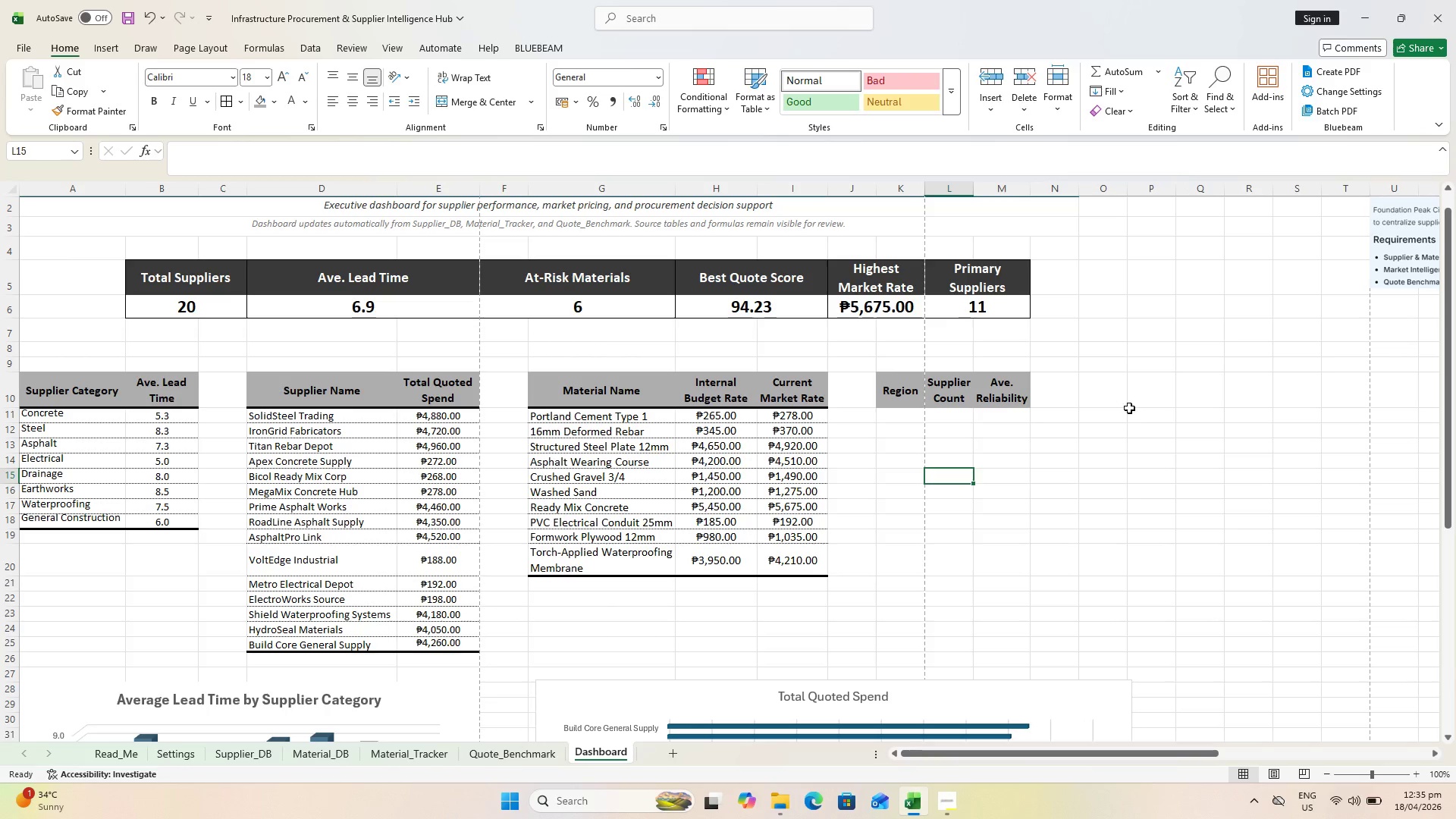 
left_click([1131, 410])
 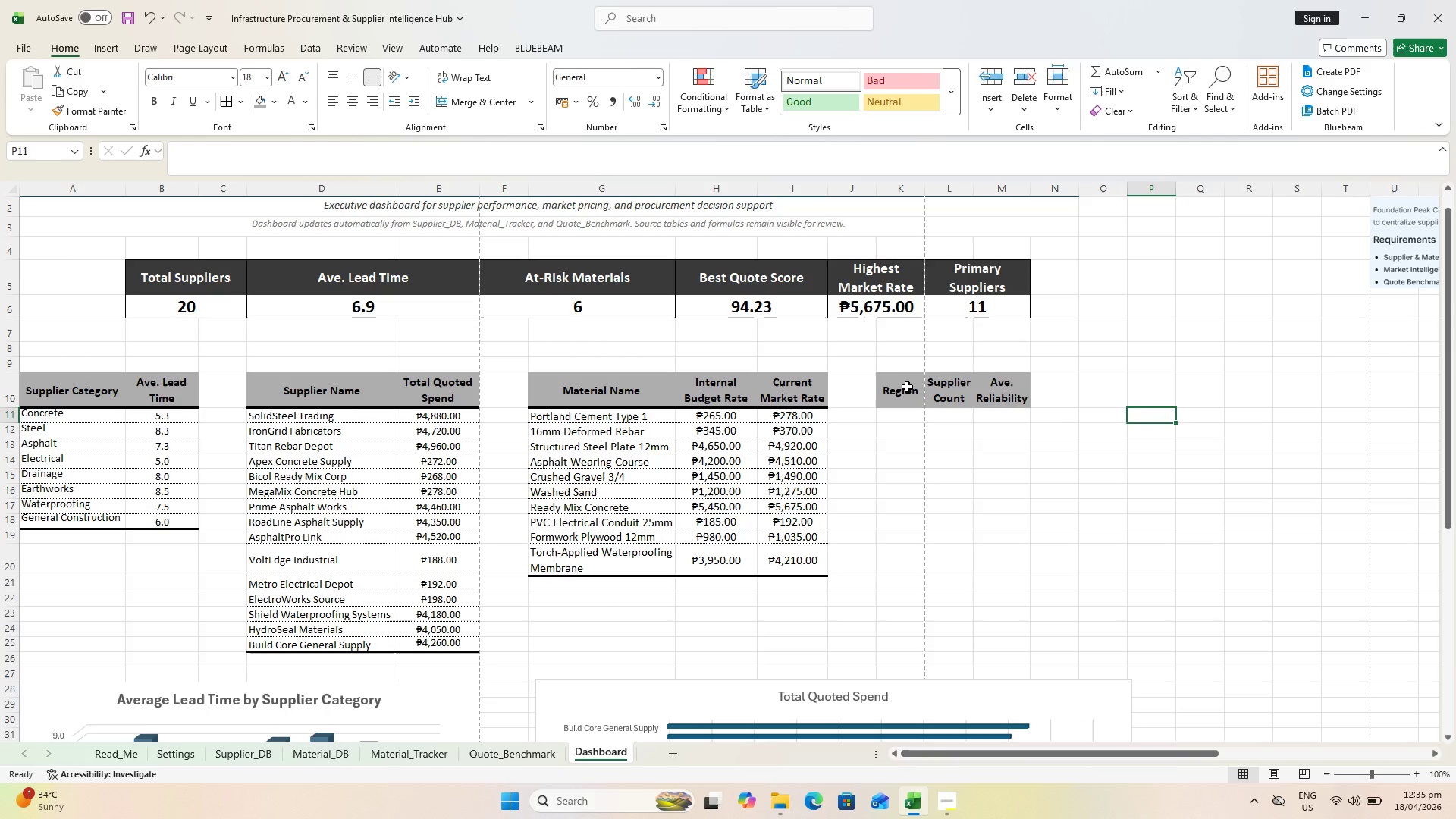 
left_click([907, 391])
 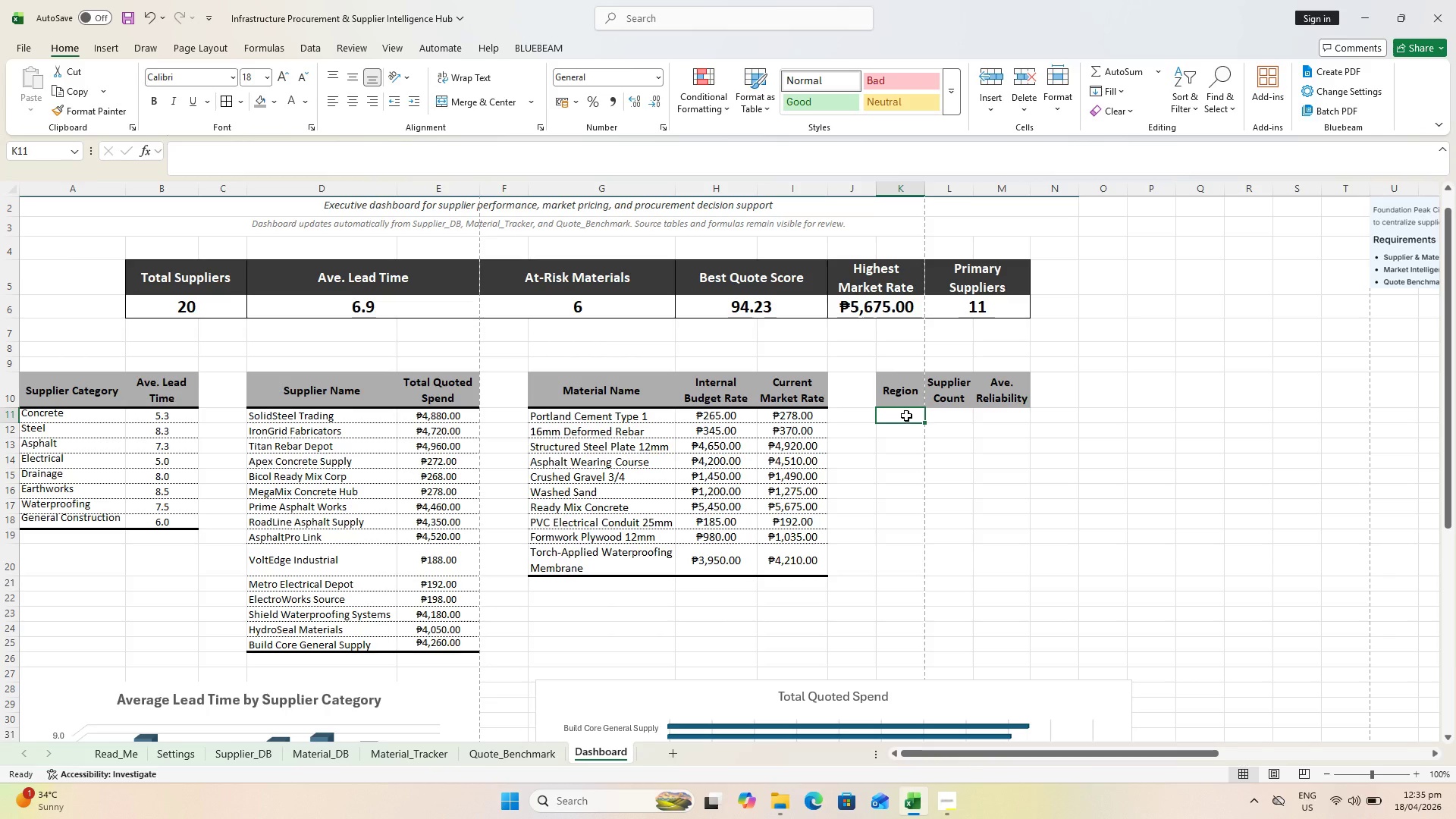 
wait(10.55)
 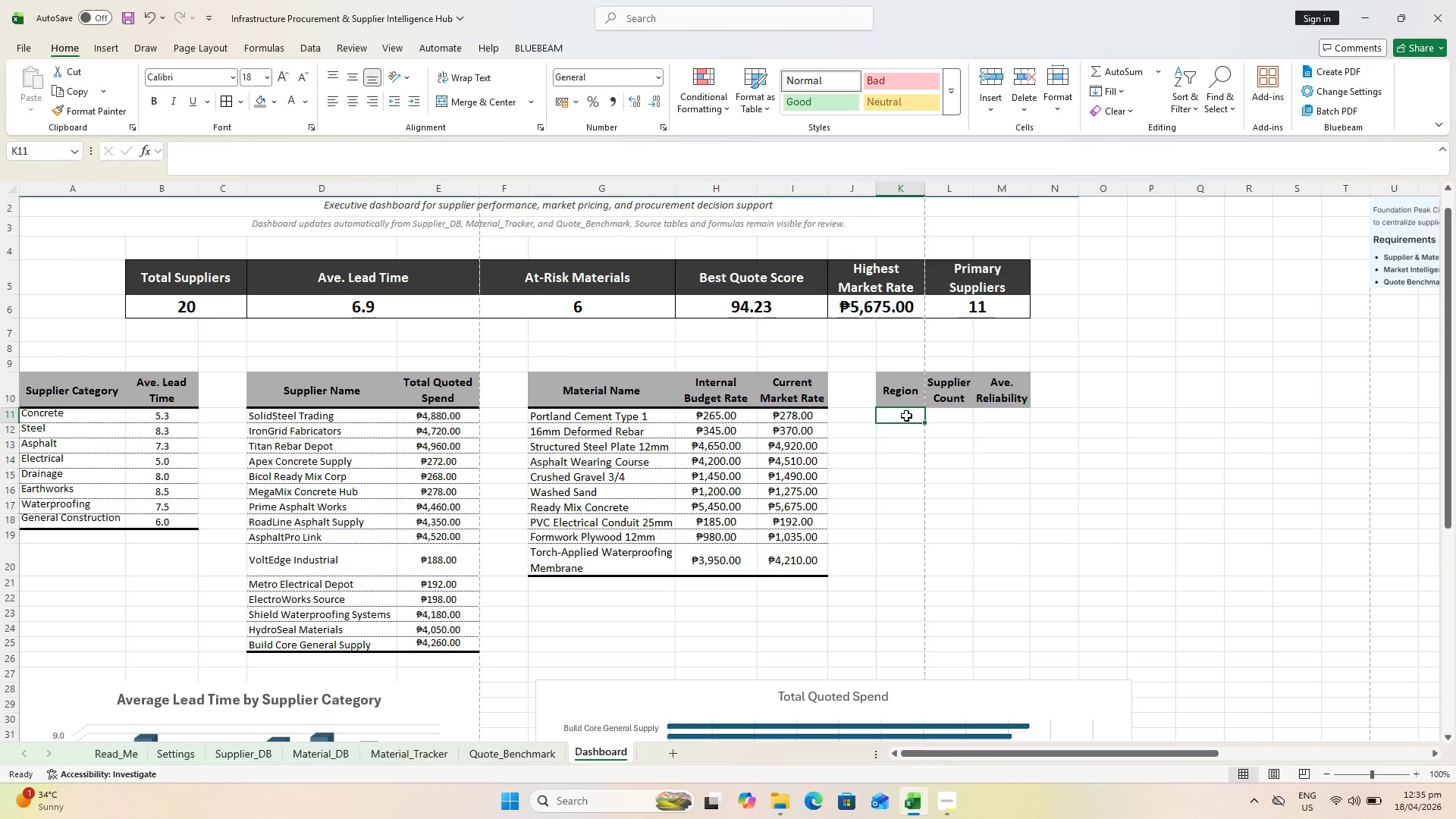 
key(Equal)
 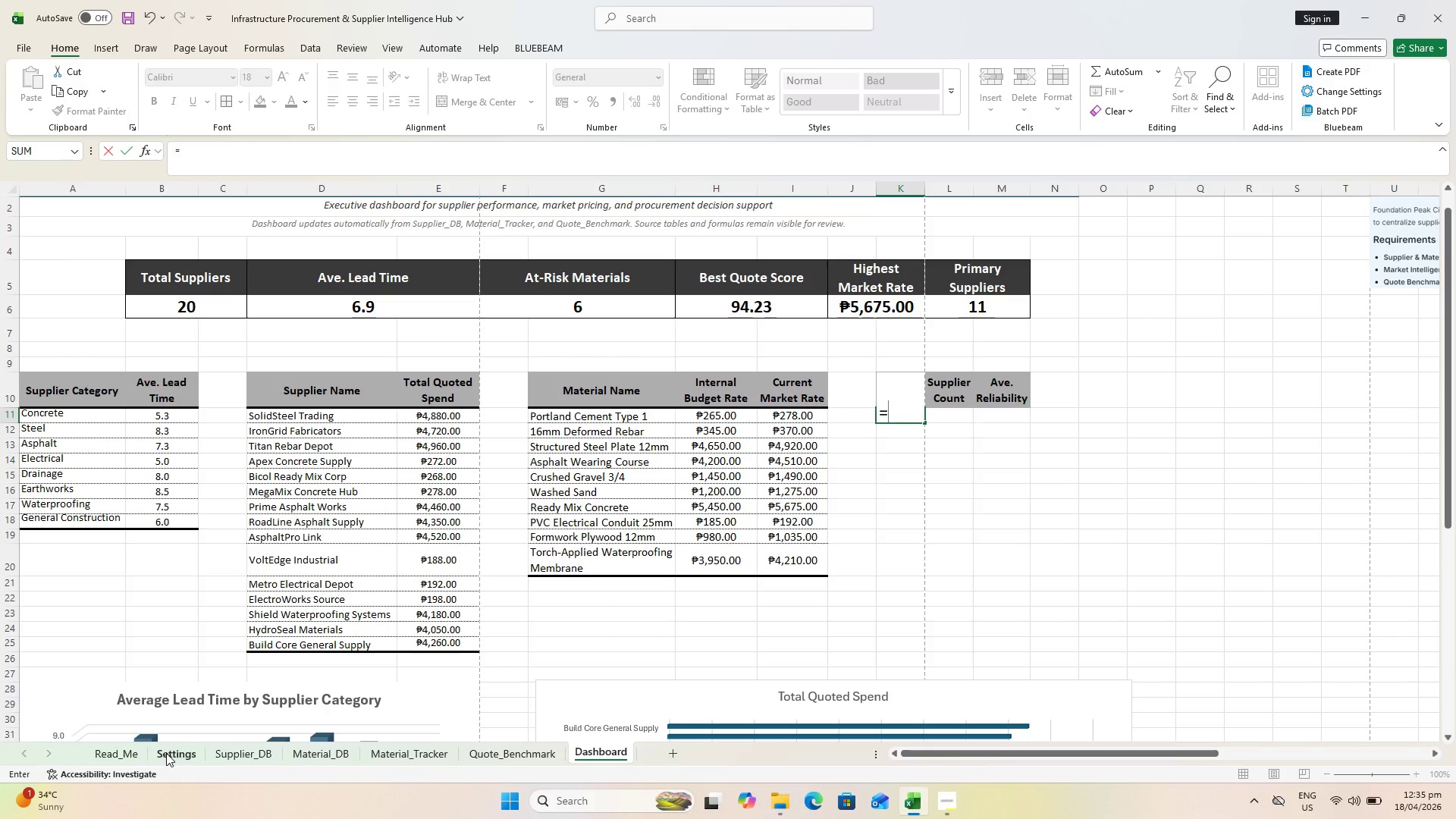 
left_click([126, 756])
 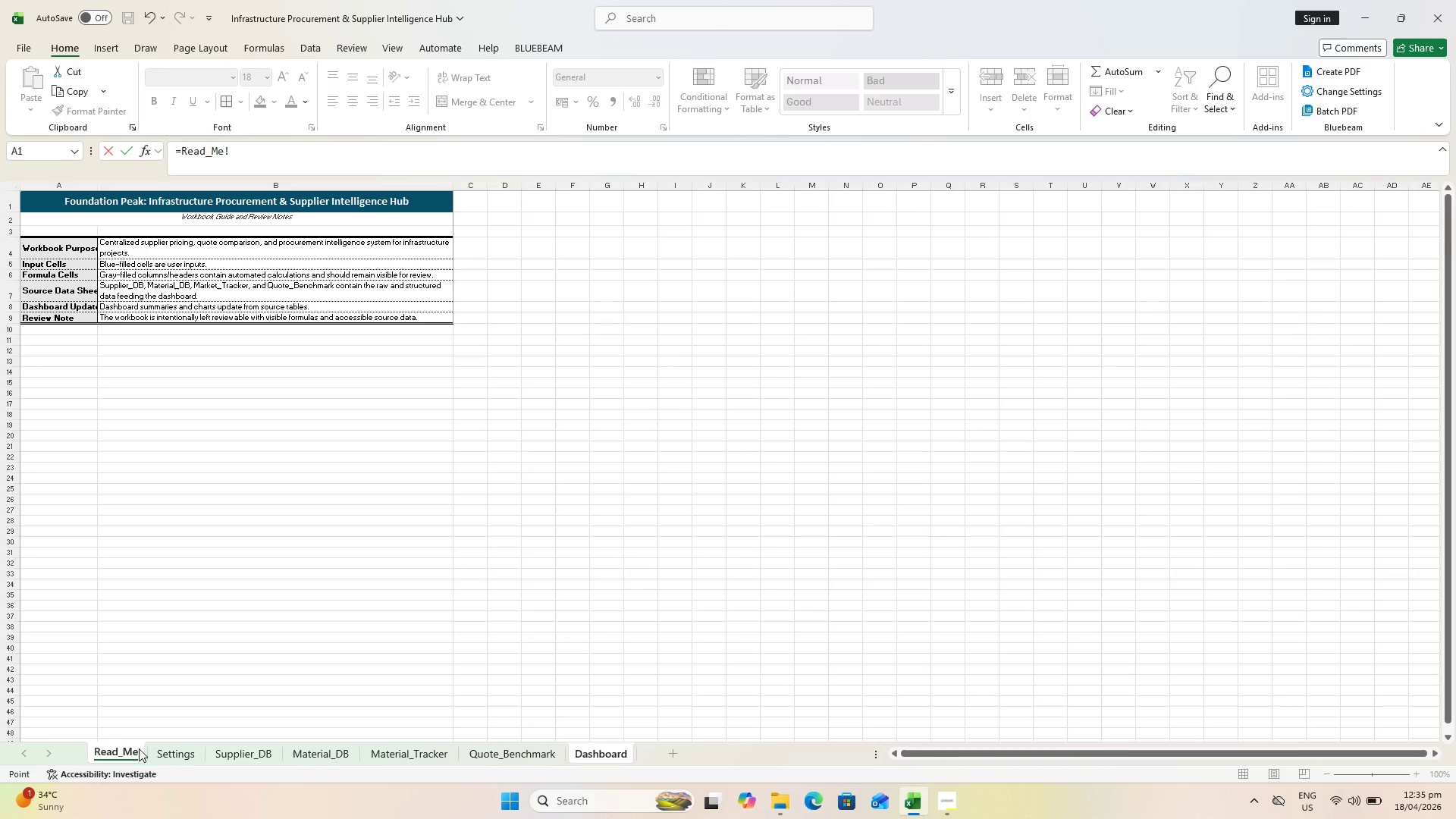 
left_click([148, 750])
 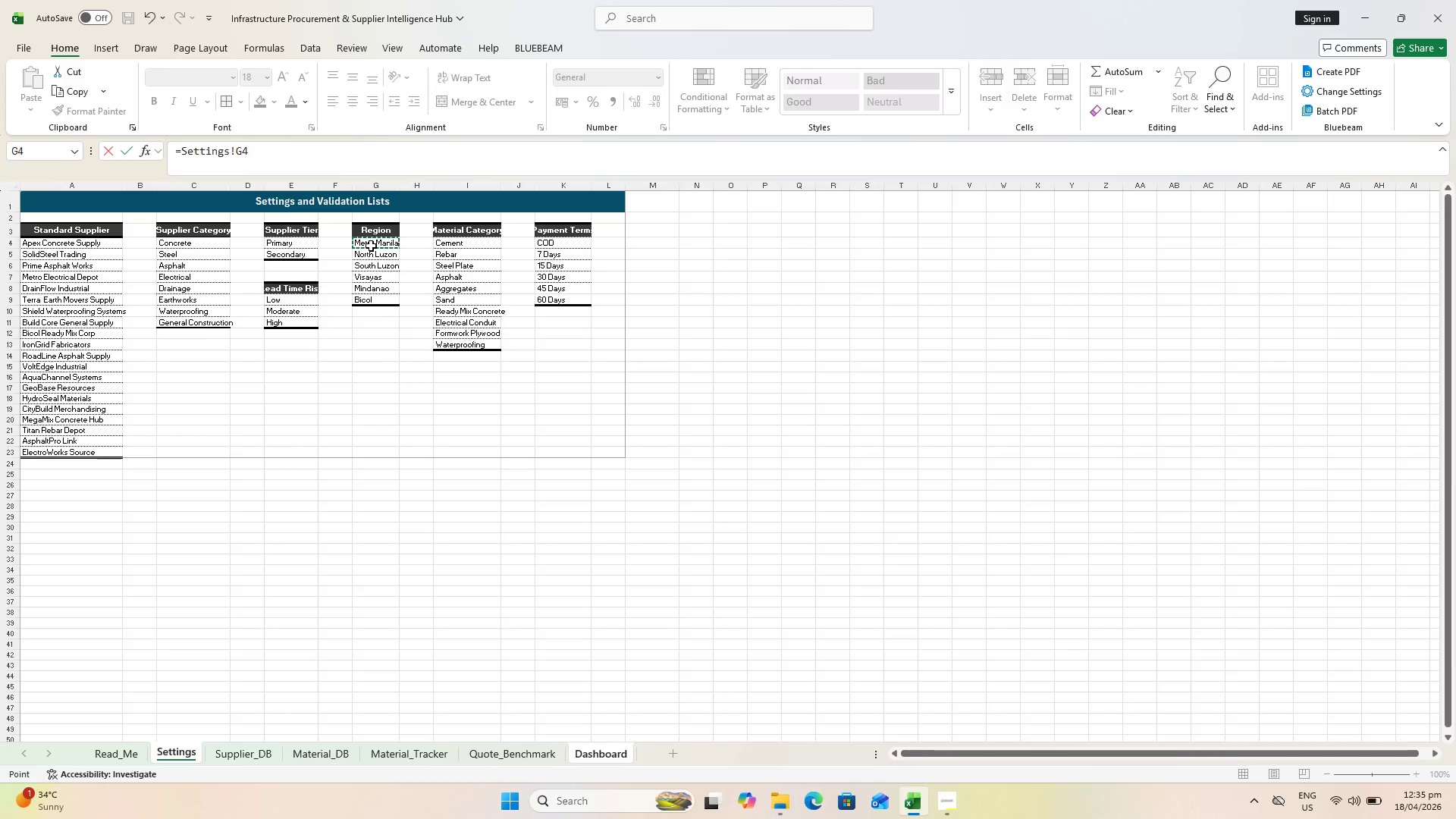 
wait(10.19)
 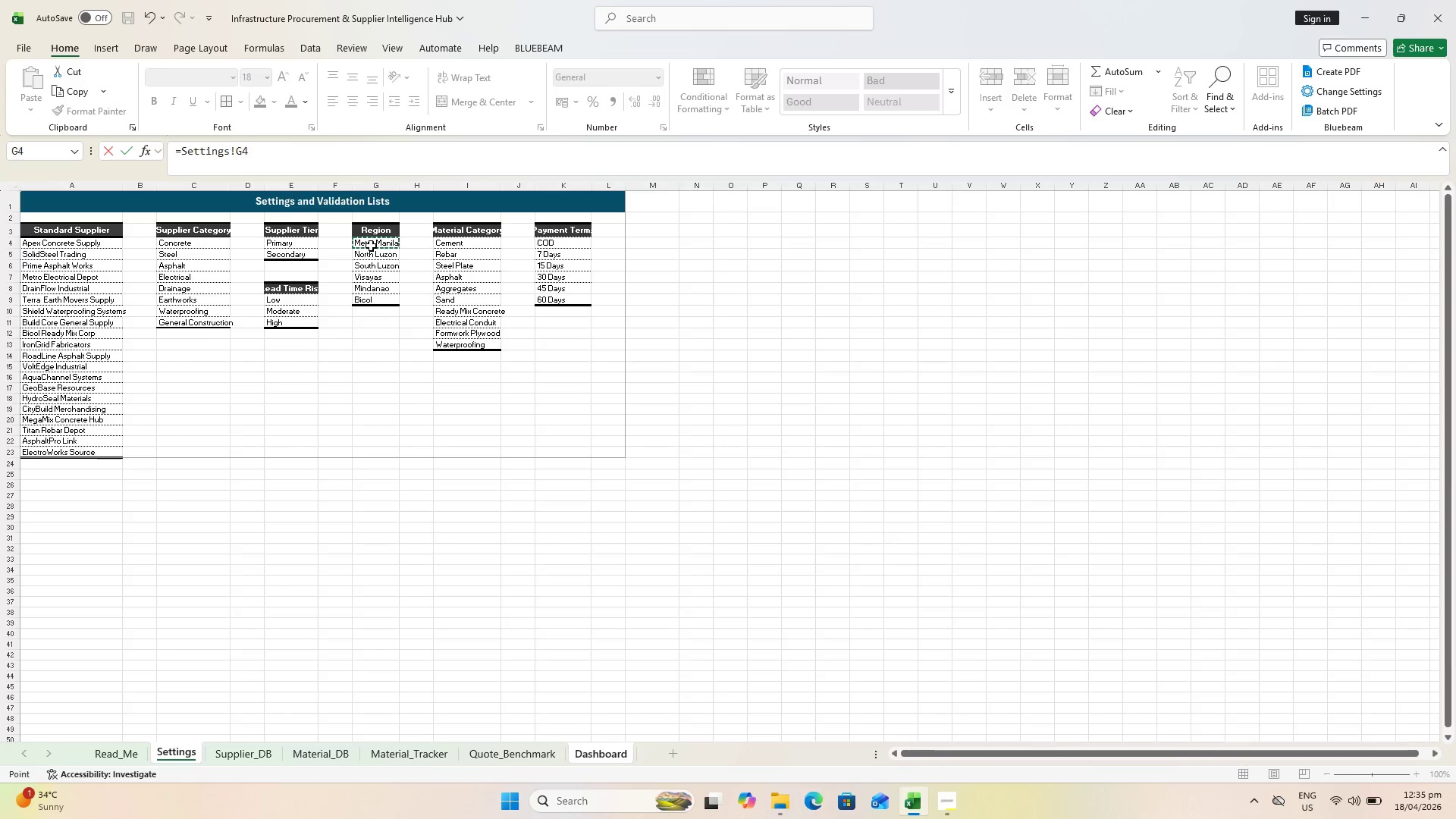 
left_click_drag(start_coordinate=[303, 164], to_coordinate=[181, 155])
 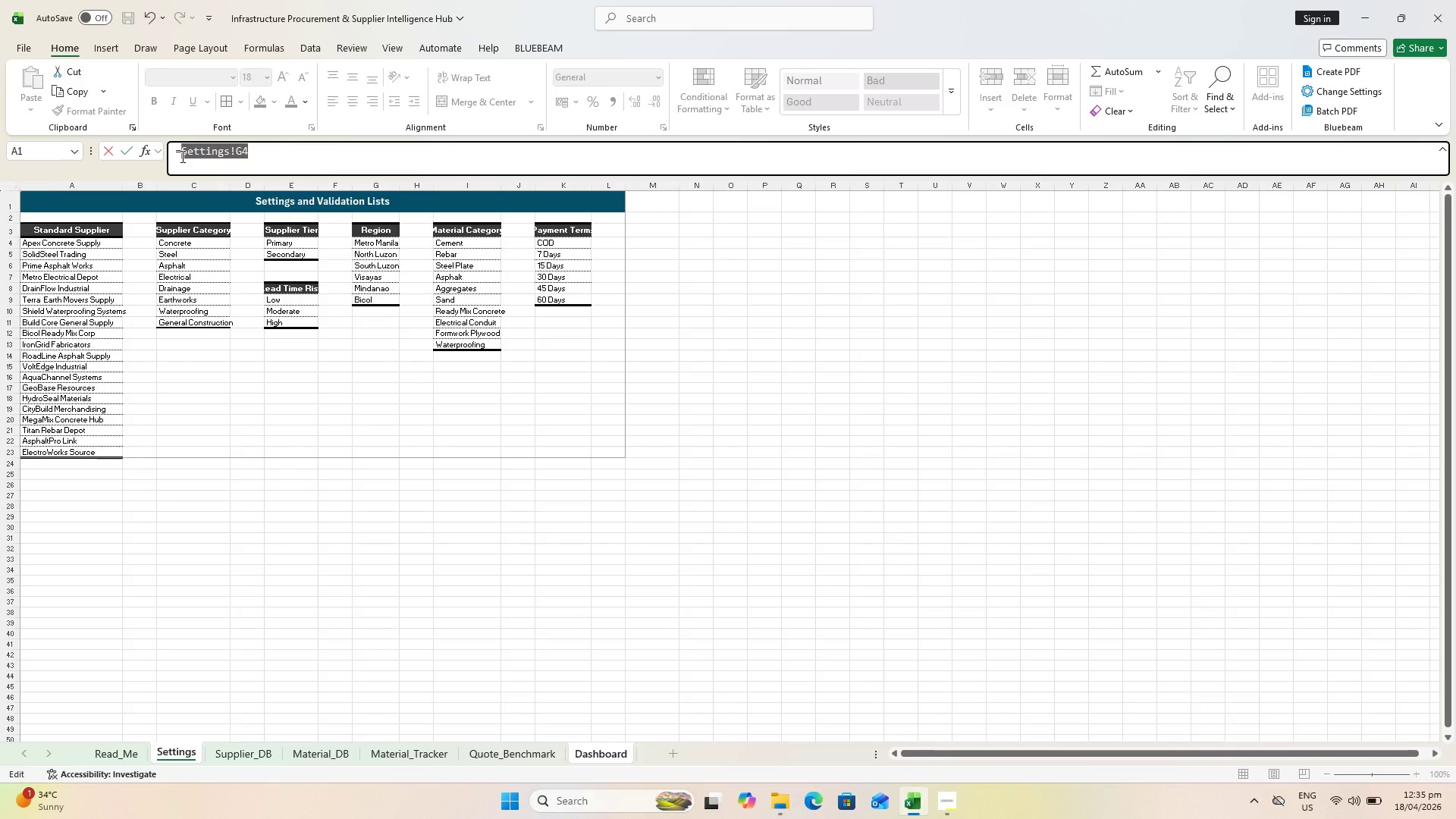 
key(Backspace)
 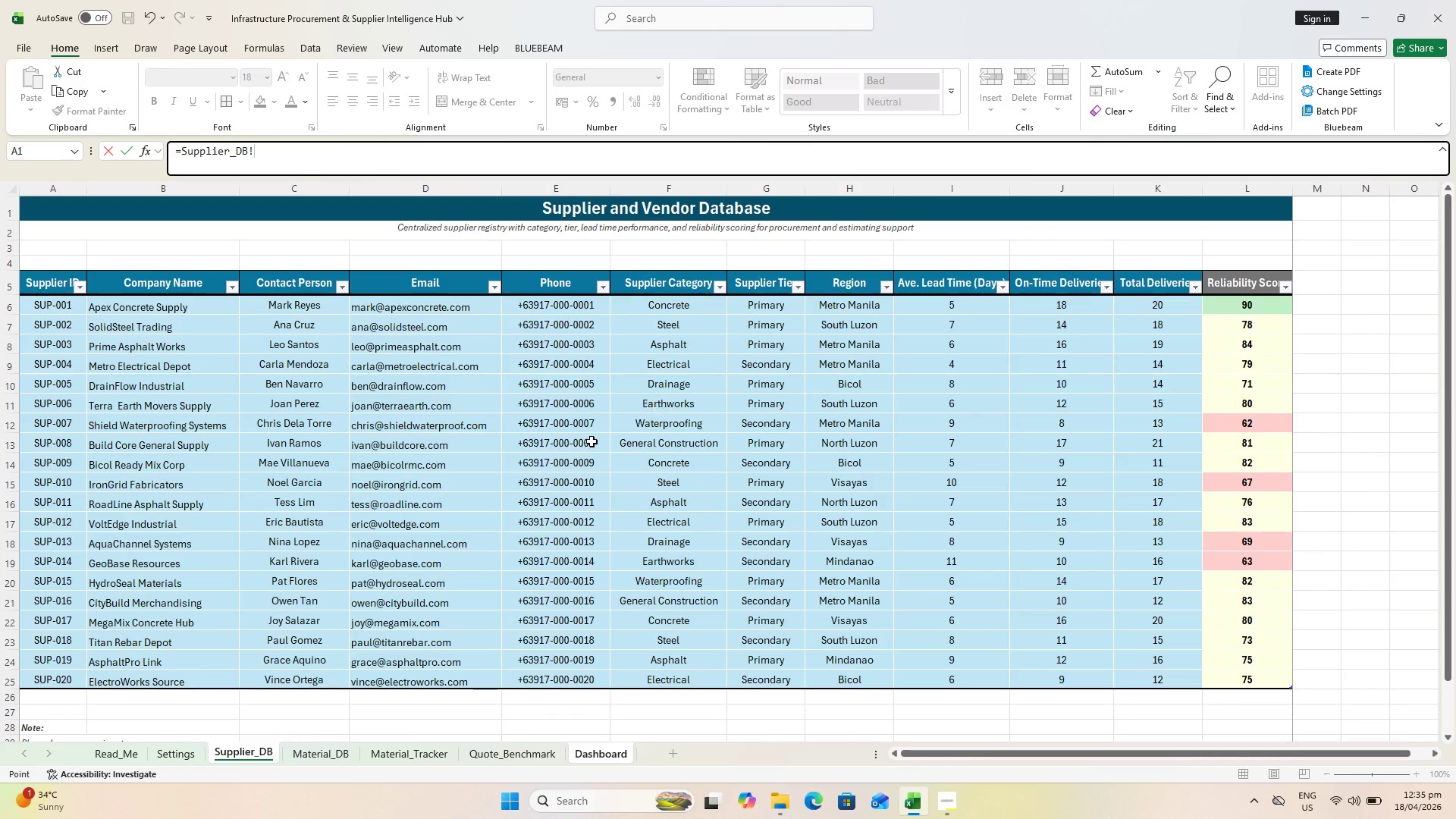 
left_click([322, 755])
 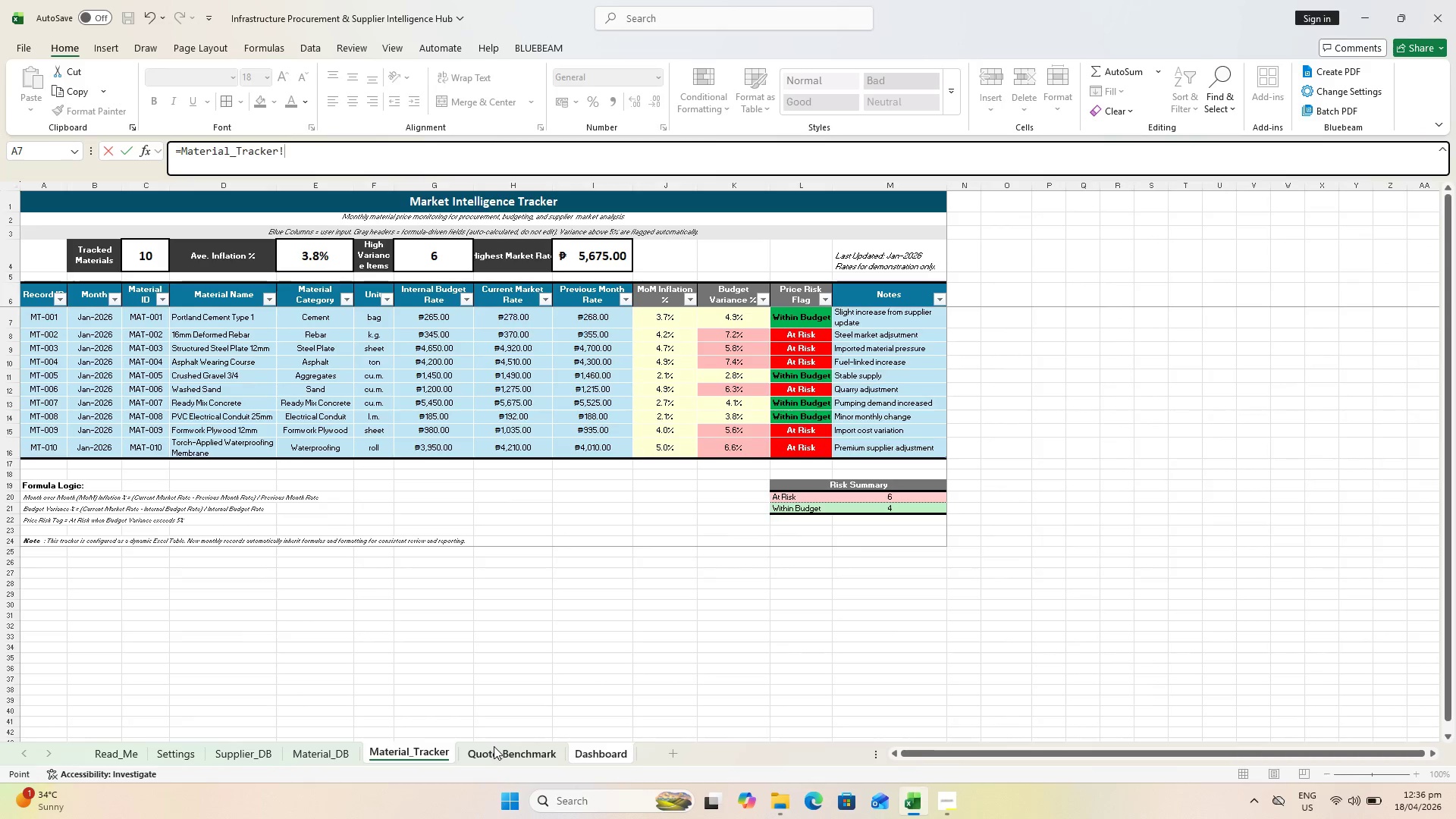 
left_click([494, 746])
 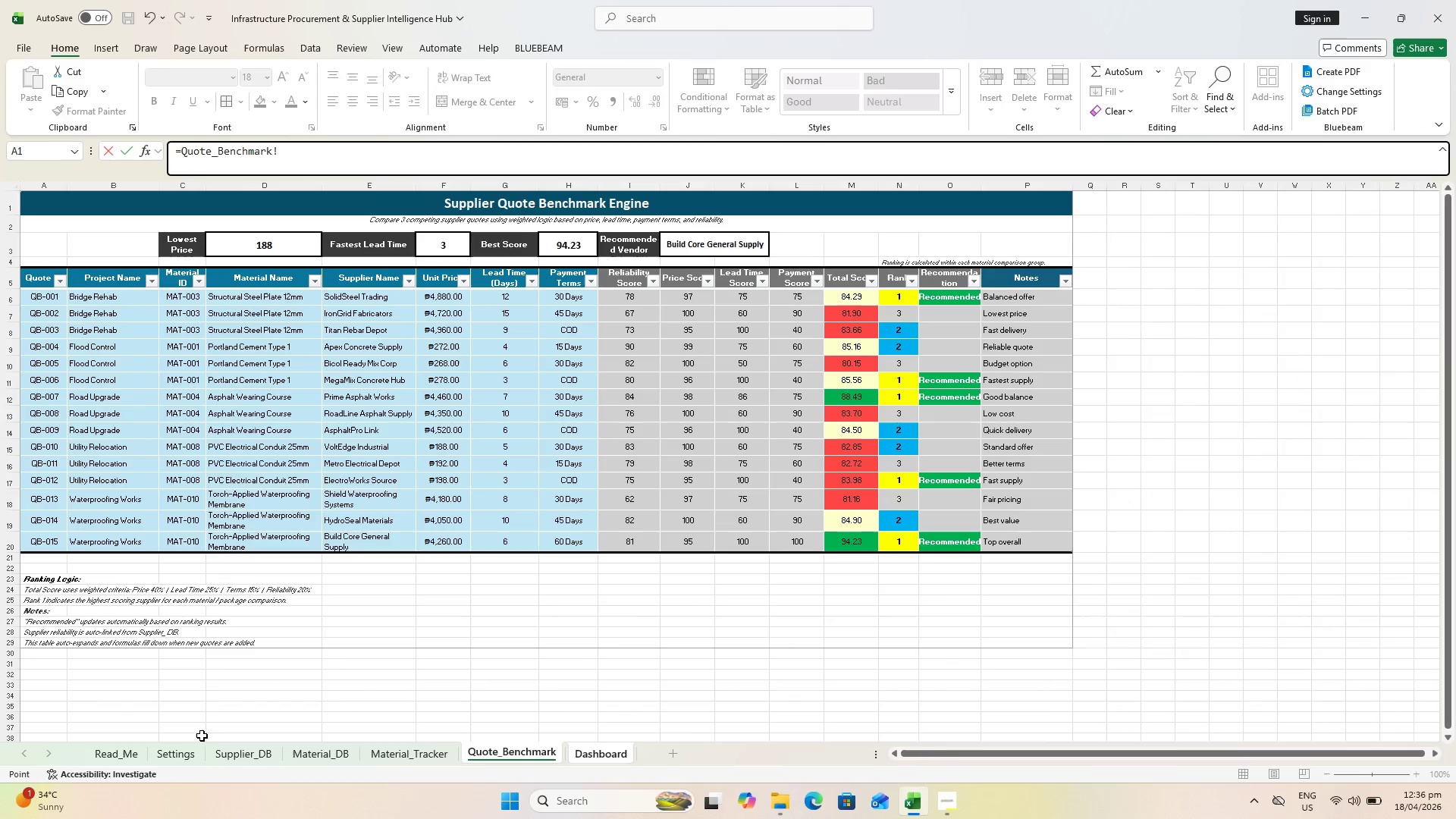 
left_click([180, 758])
 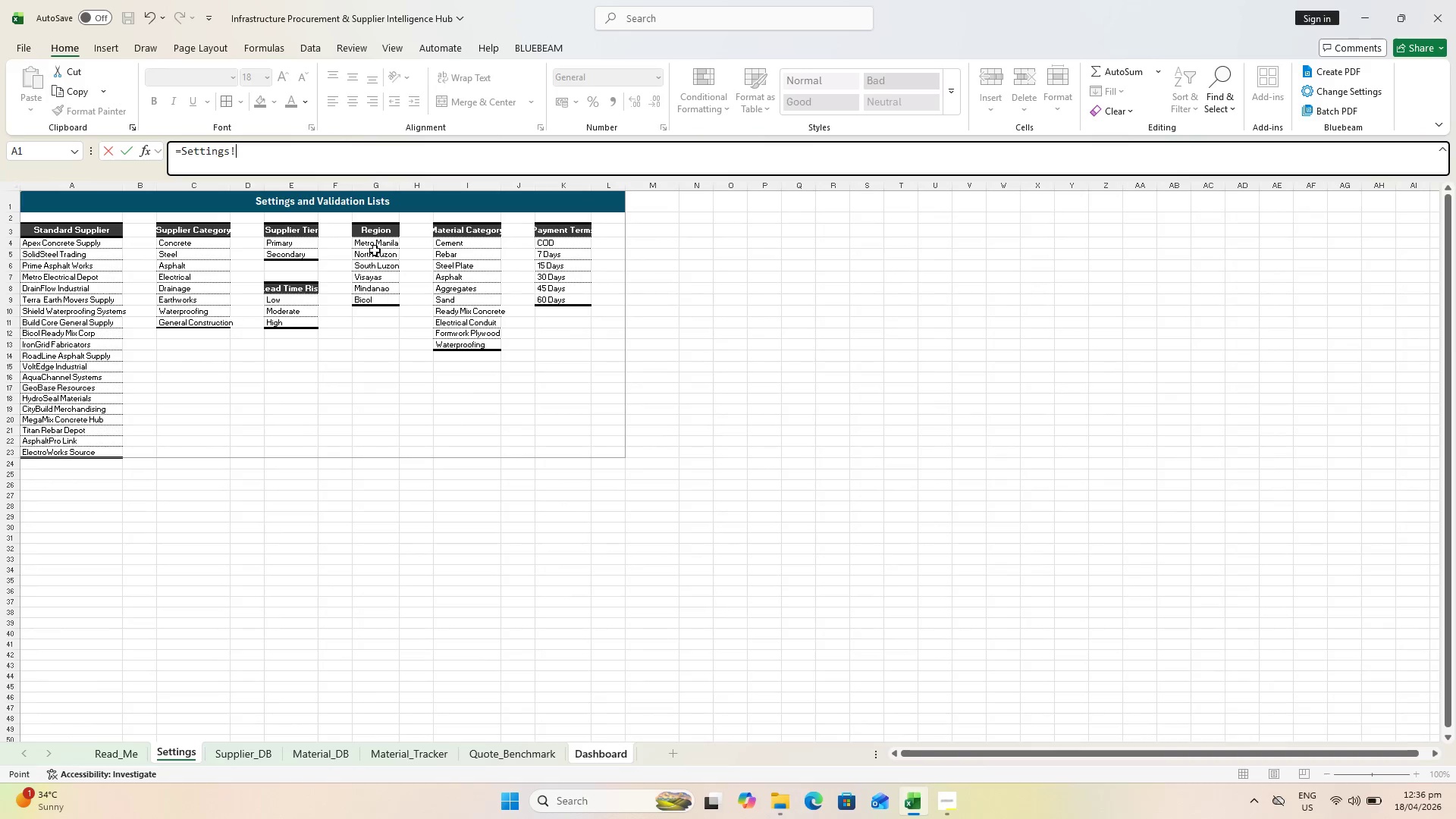 
left_click([374, 246])
 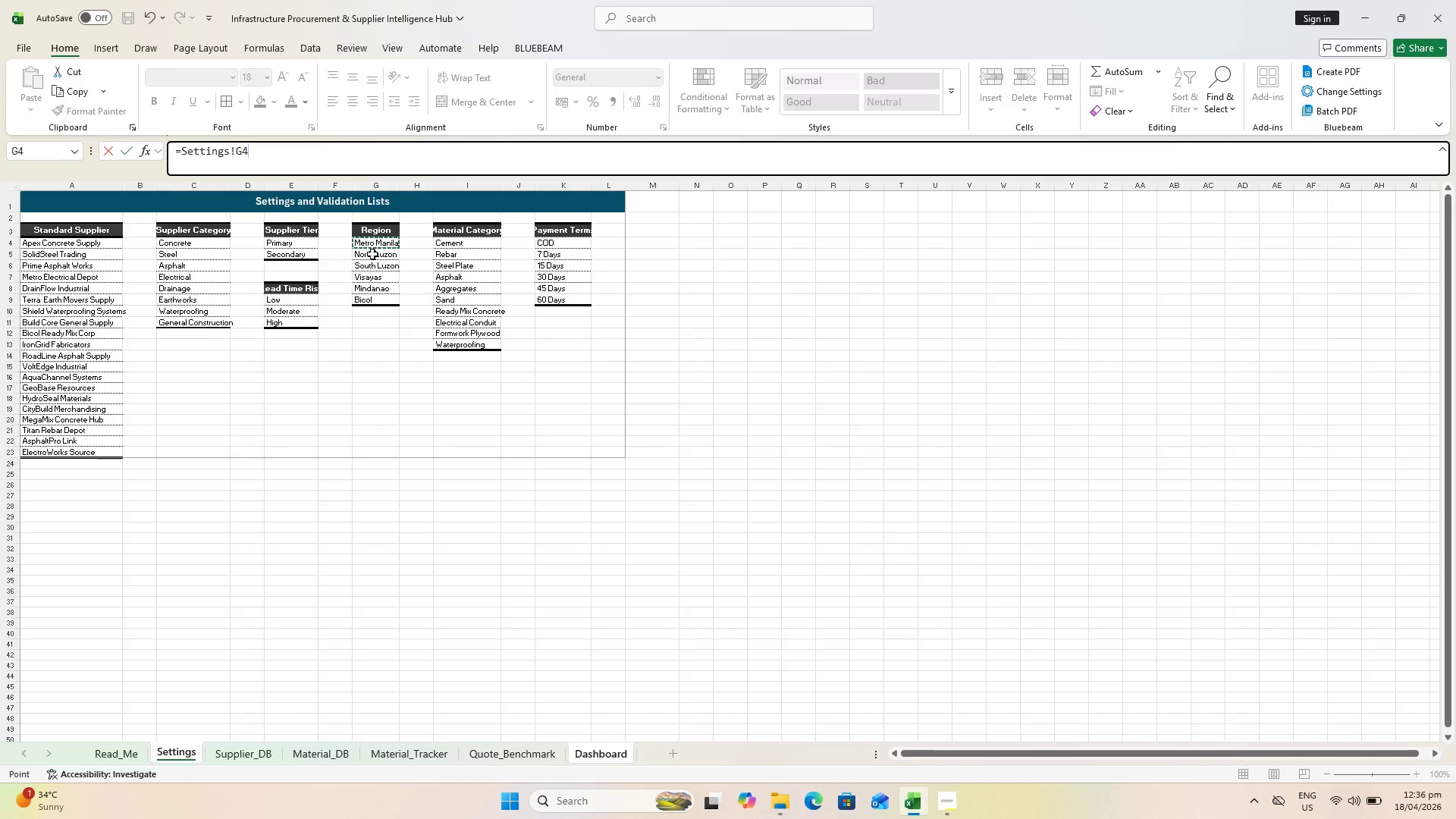 
key(Enter)
 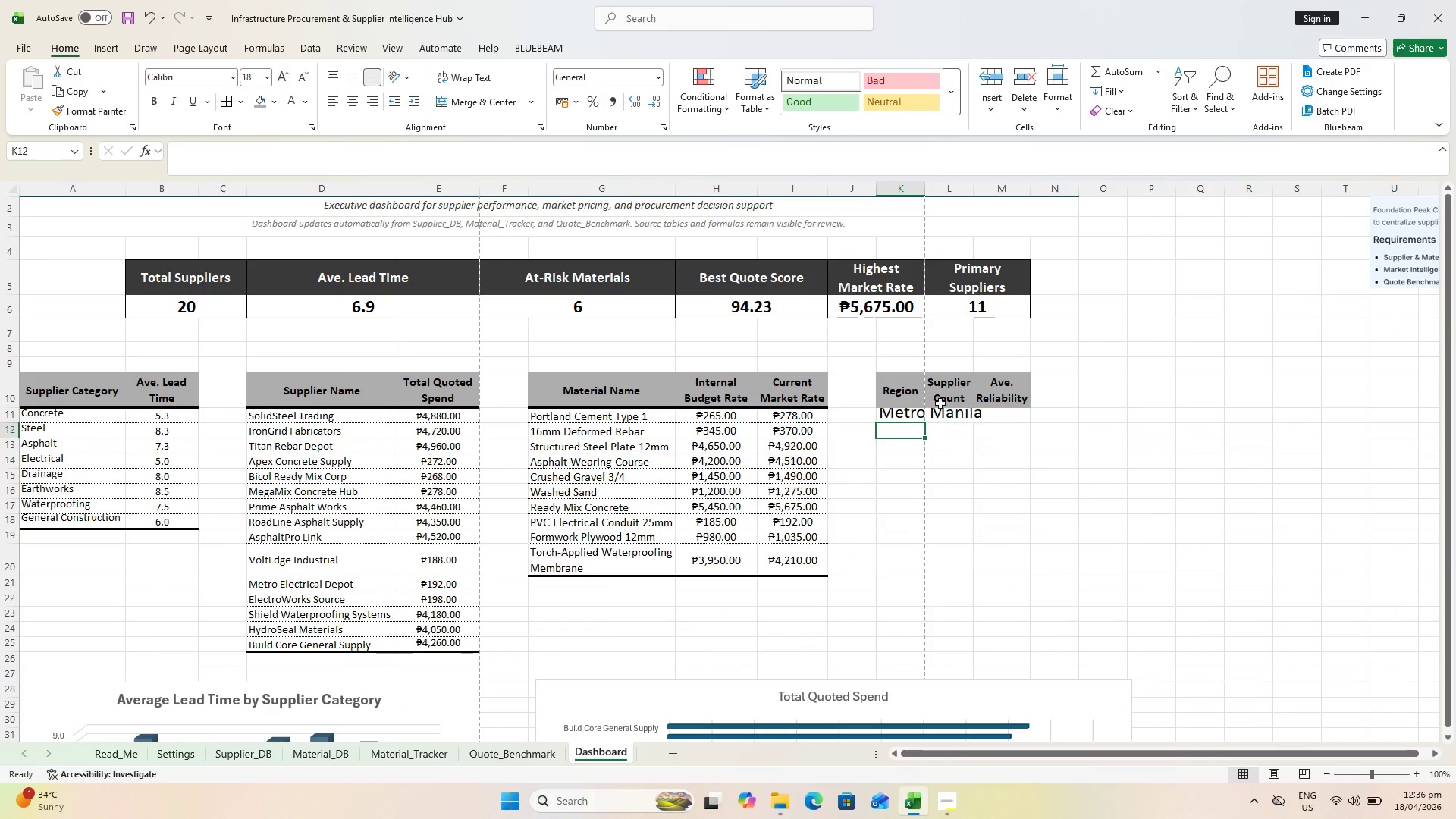 
left_click([903, 409])
 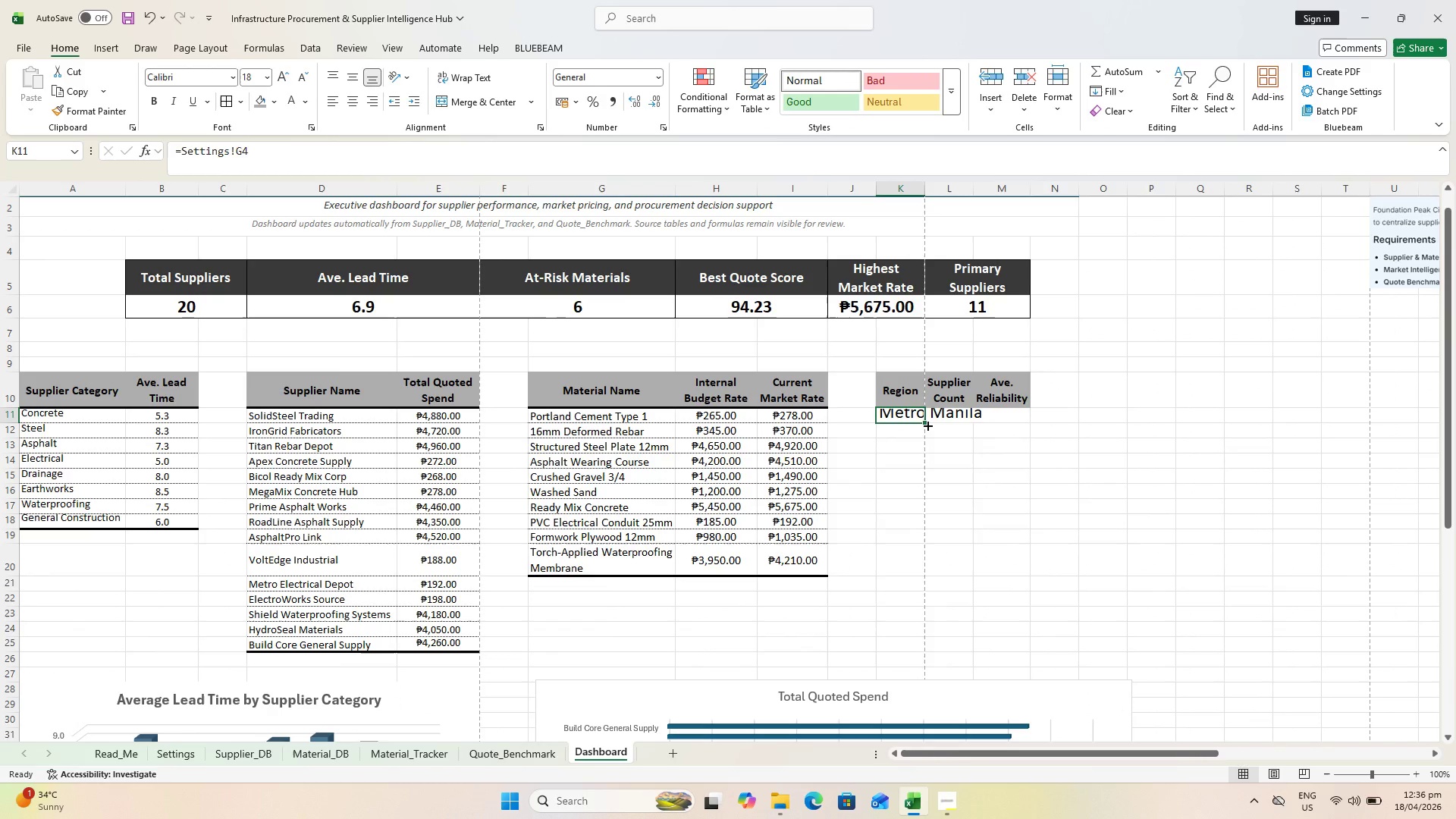 
left_click_drag(start_coordinate=[924, 422], to_coordinate=[908, 553])
 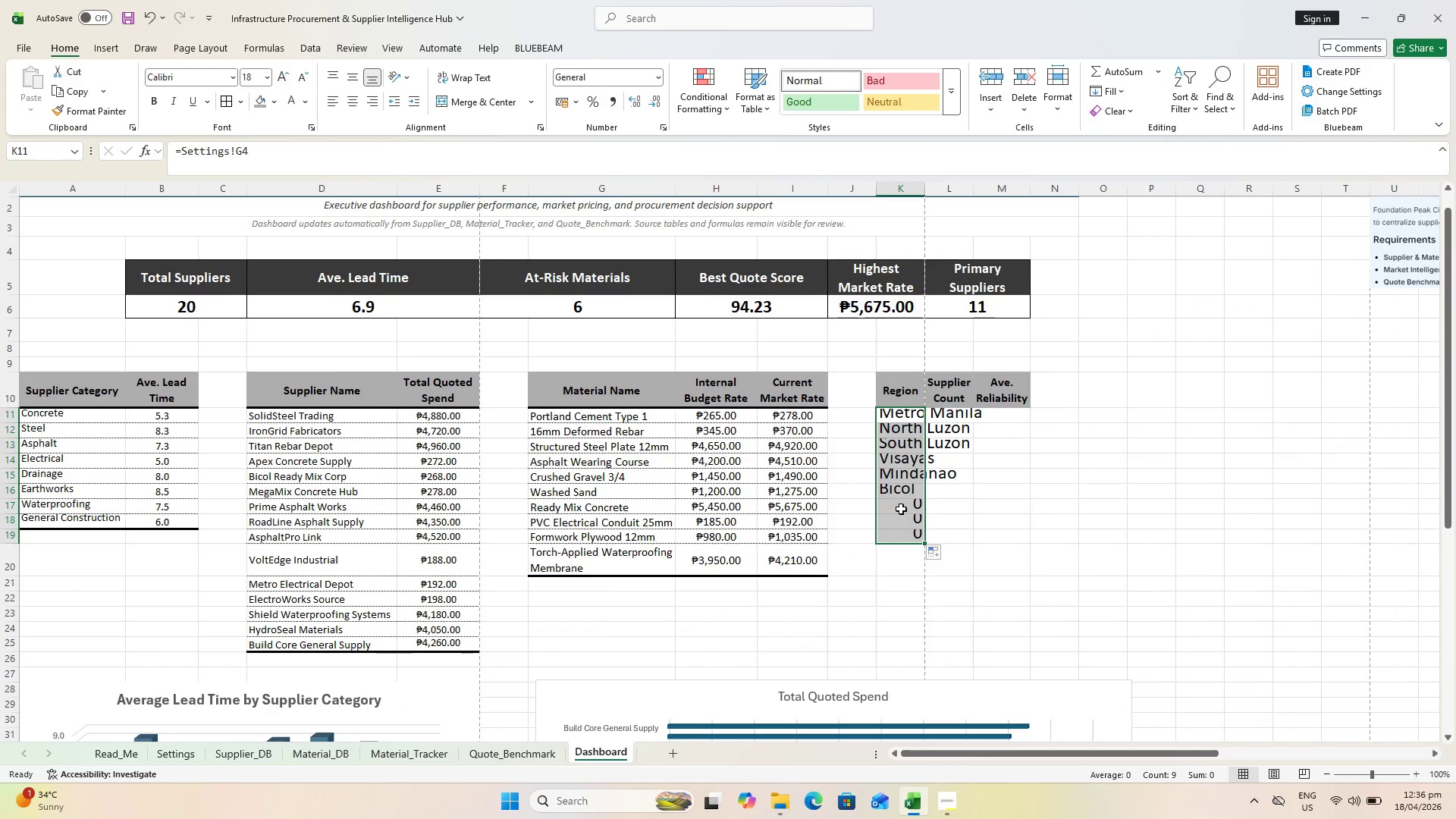 
left_click_drag(start_coordinate=[901, 500], to_coordinate=[913, 535])
 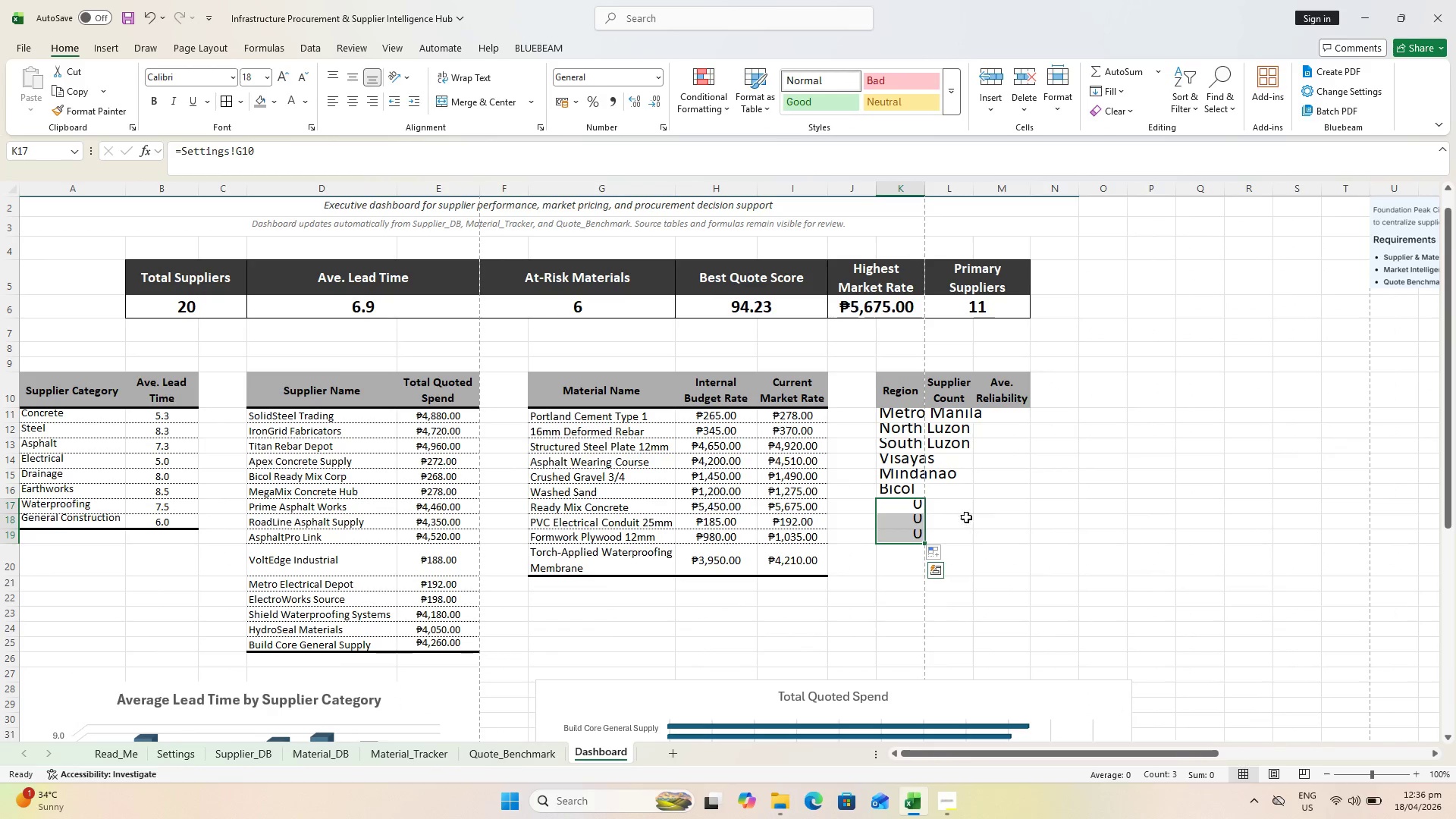 
key(Delete)
 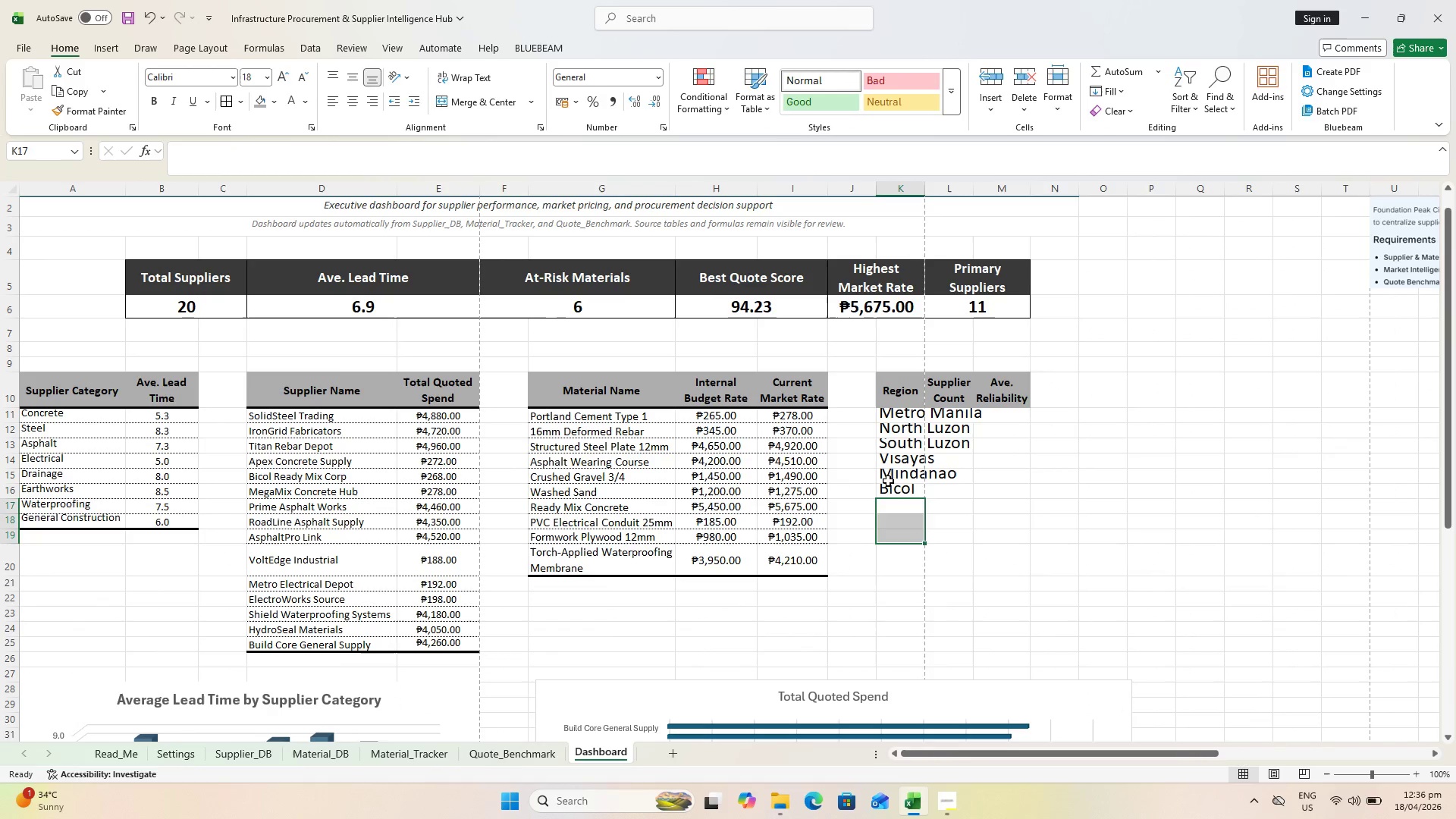 
left_click([886, 488])
 